 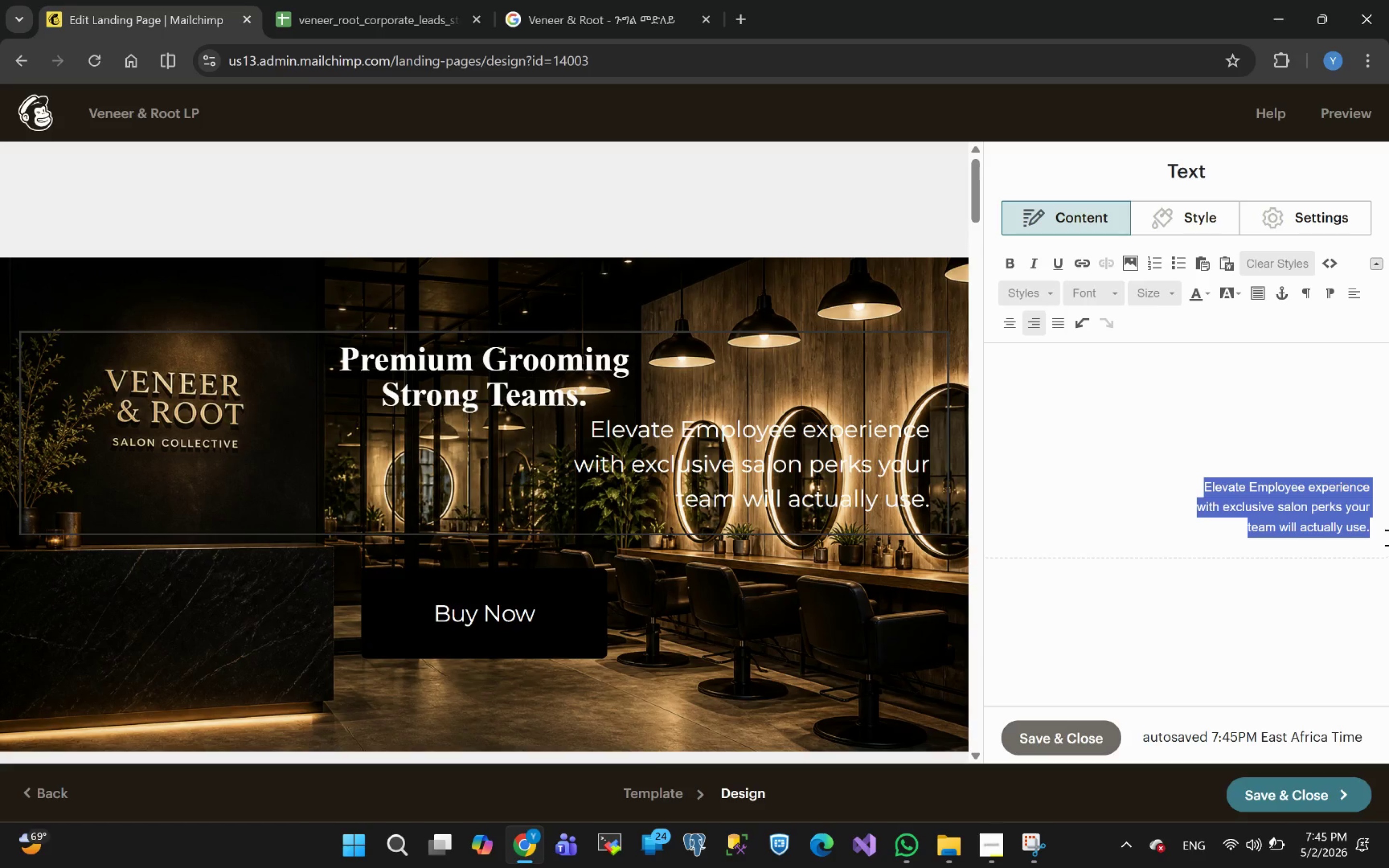 
key(Control+B)
 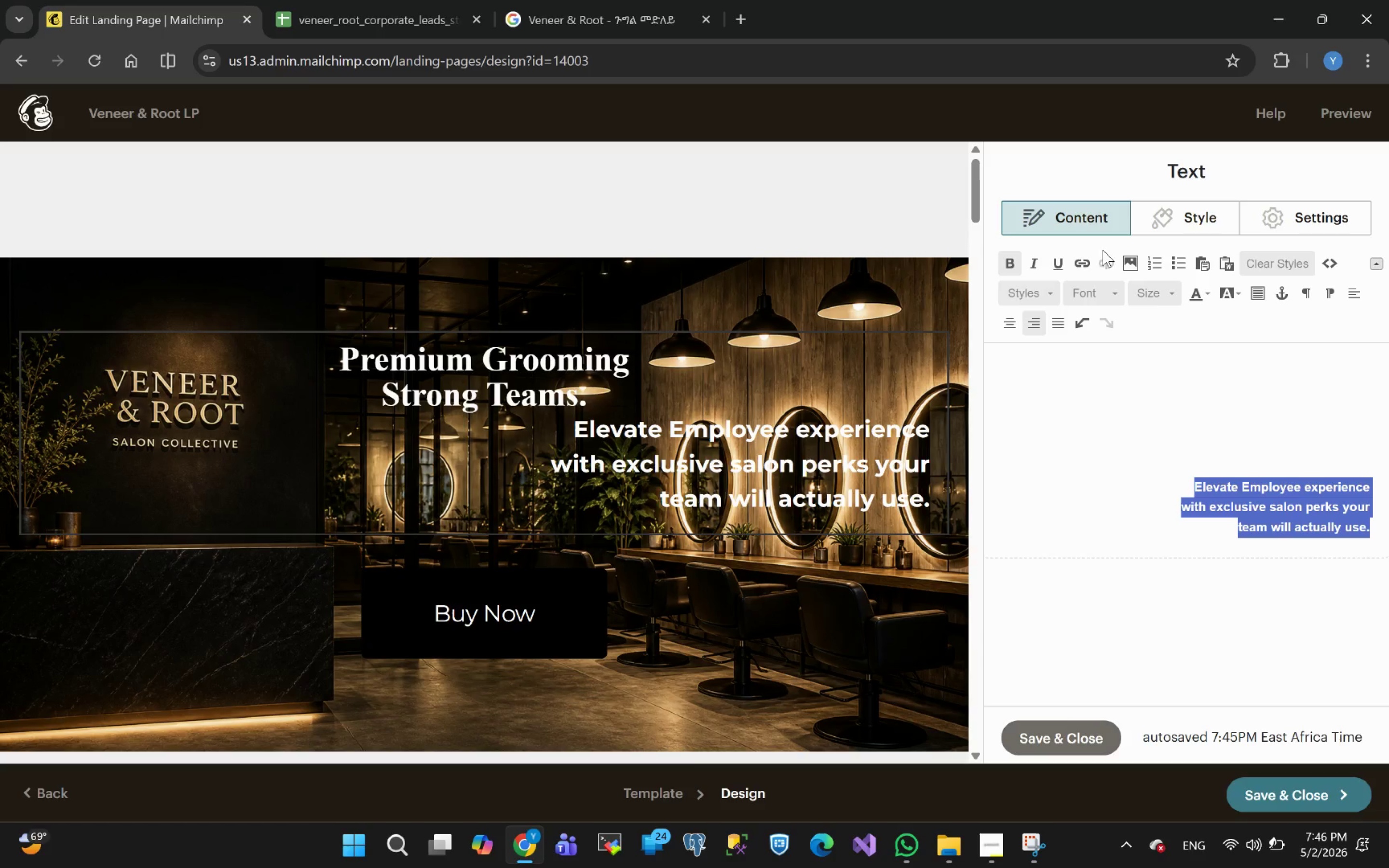 
left_click([1033, 263])
 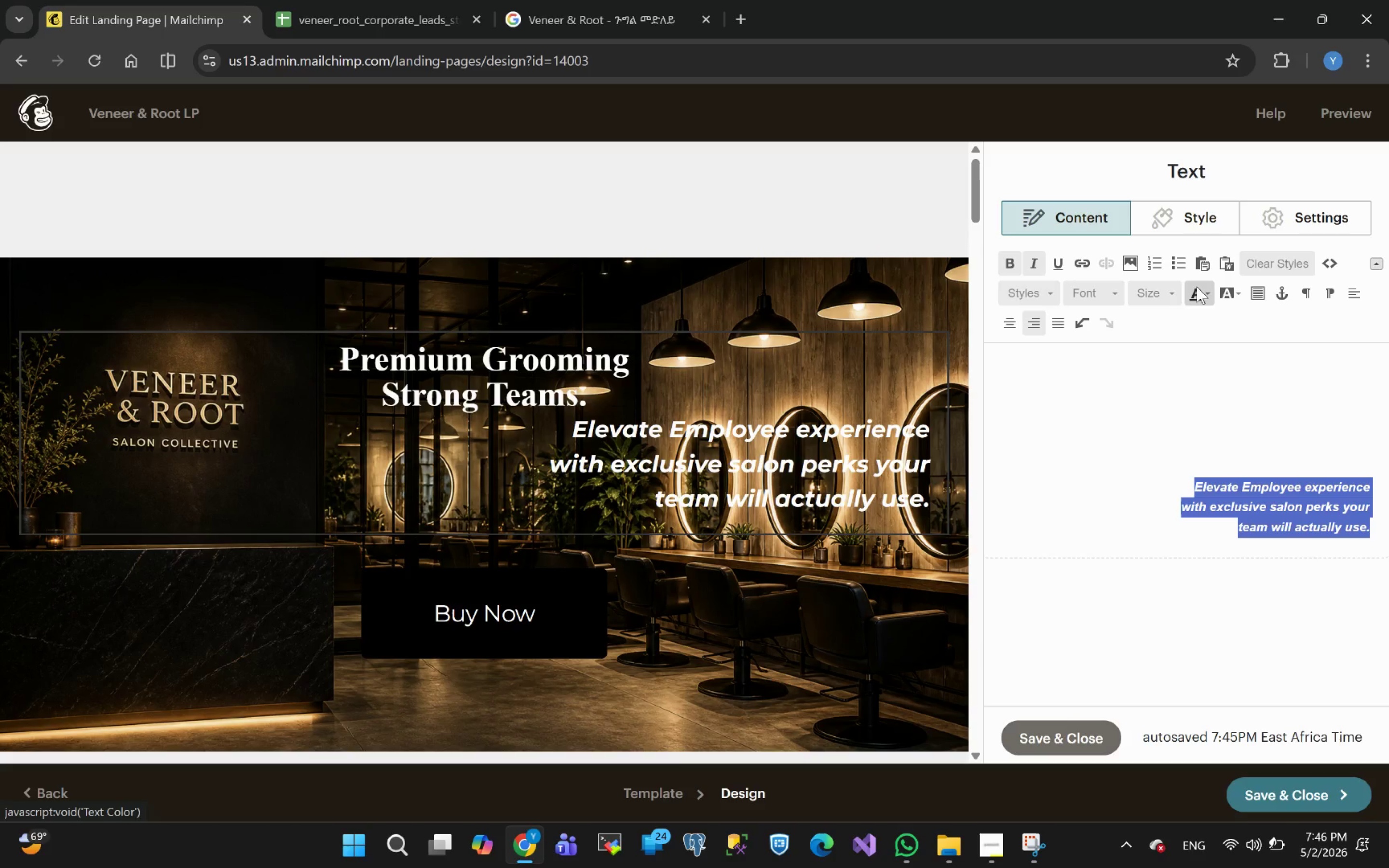 
left_click([1104, 294])
 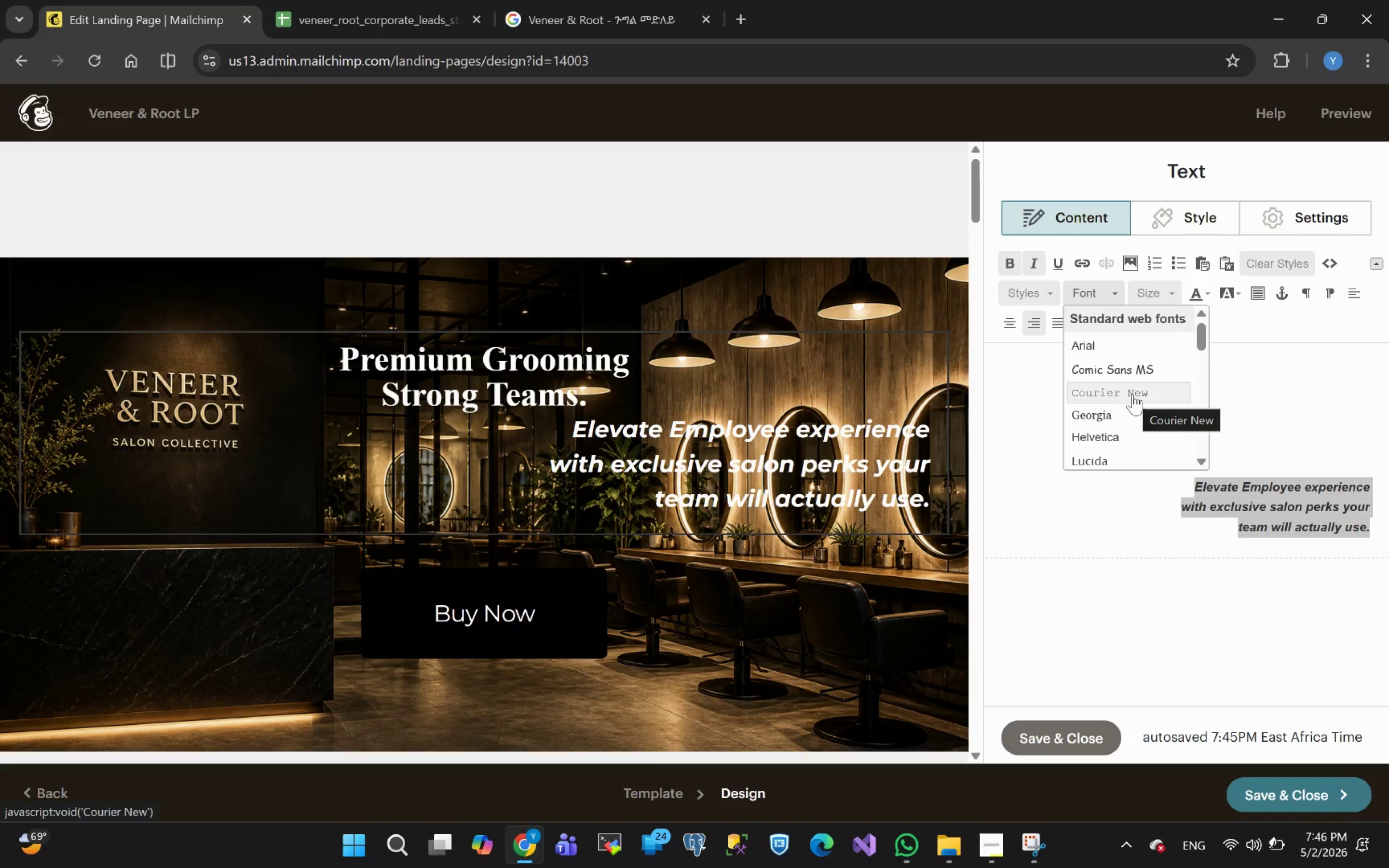 
left_click([1110, 412])
 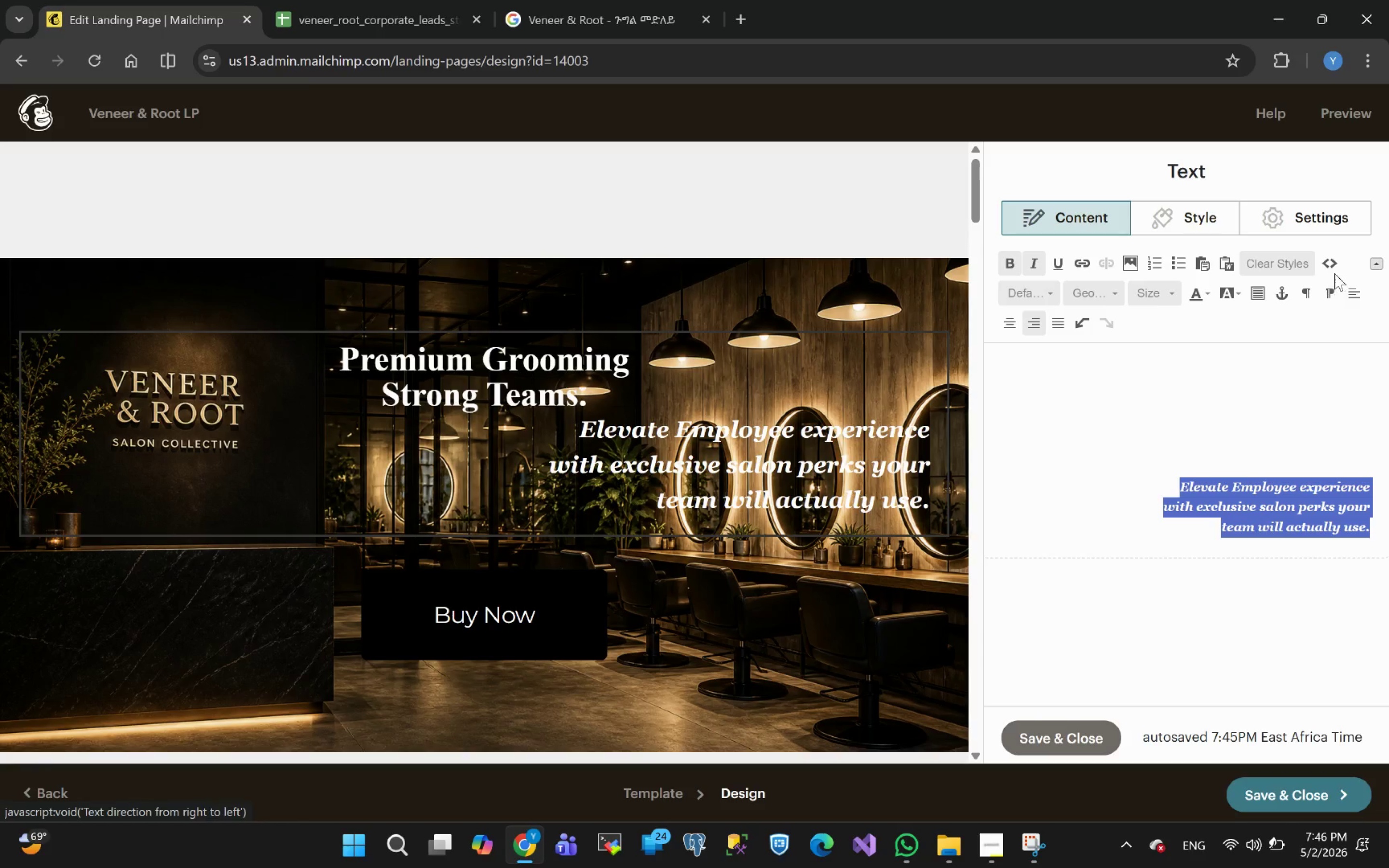 
wait(13.72)
 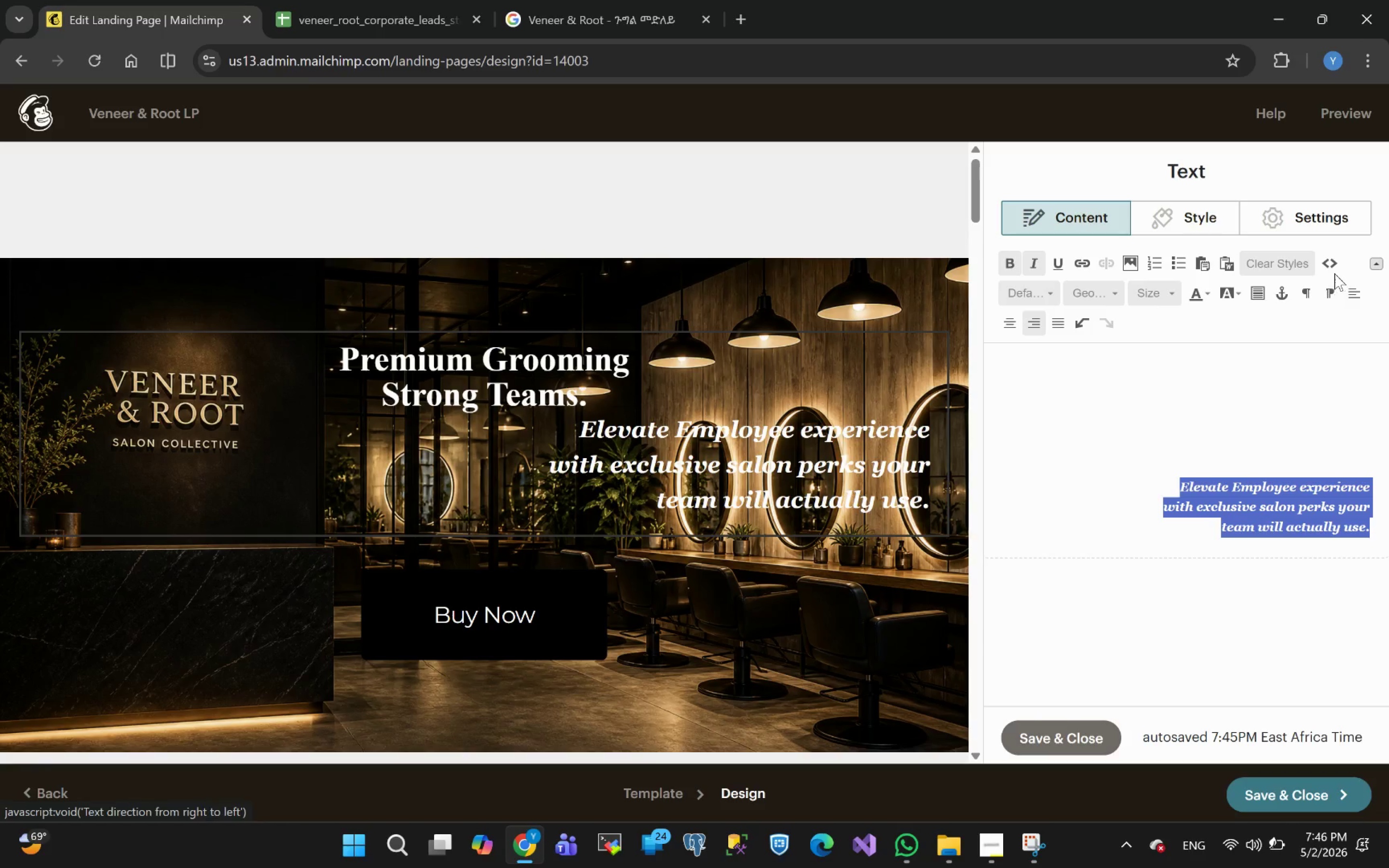 
left_click([1118, 457])
 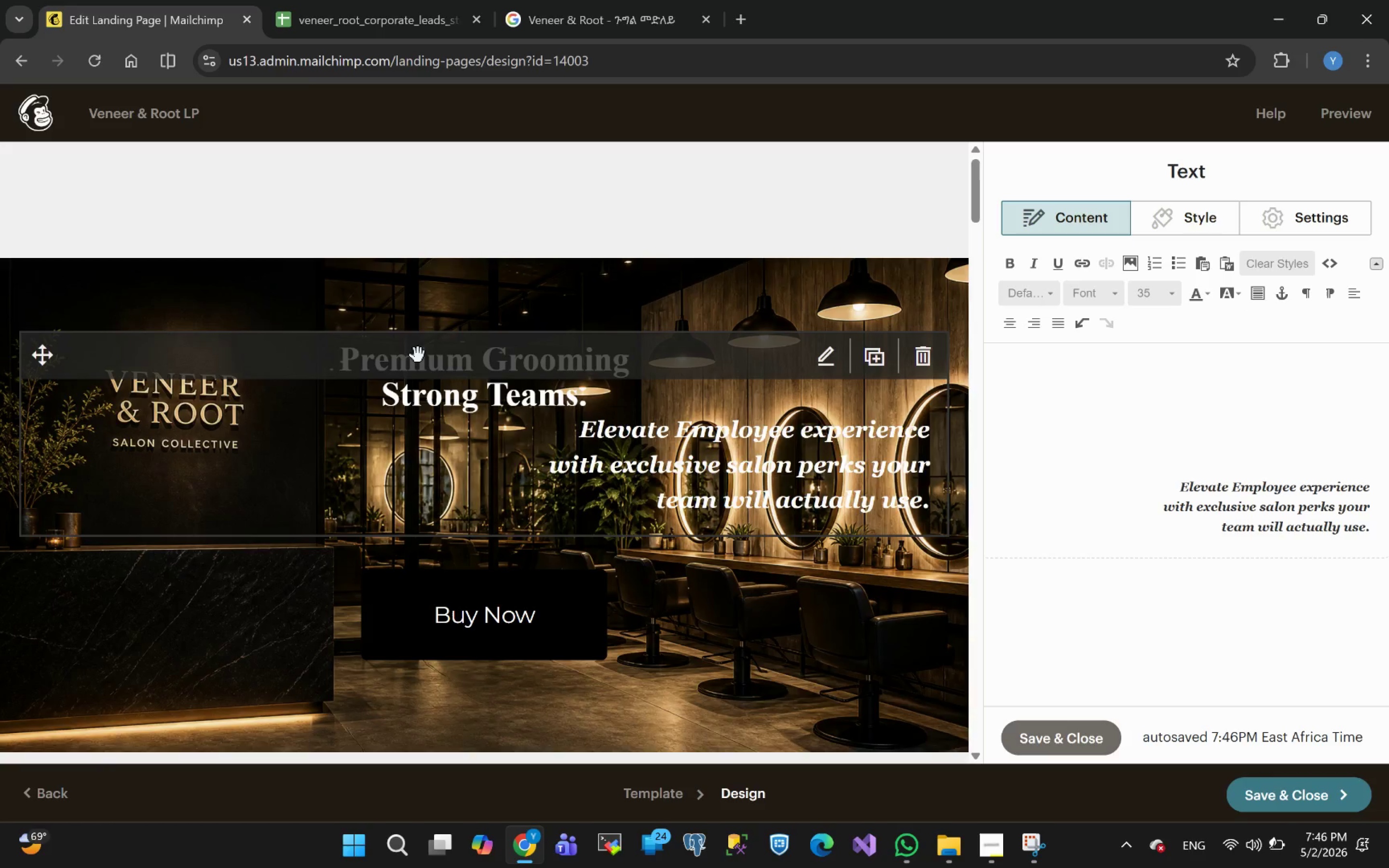 
left_click([528, 563])
 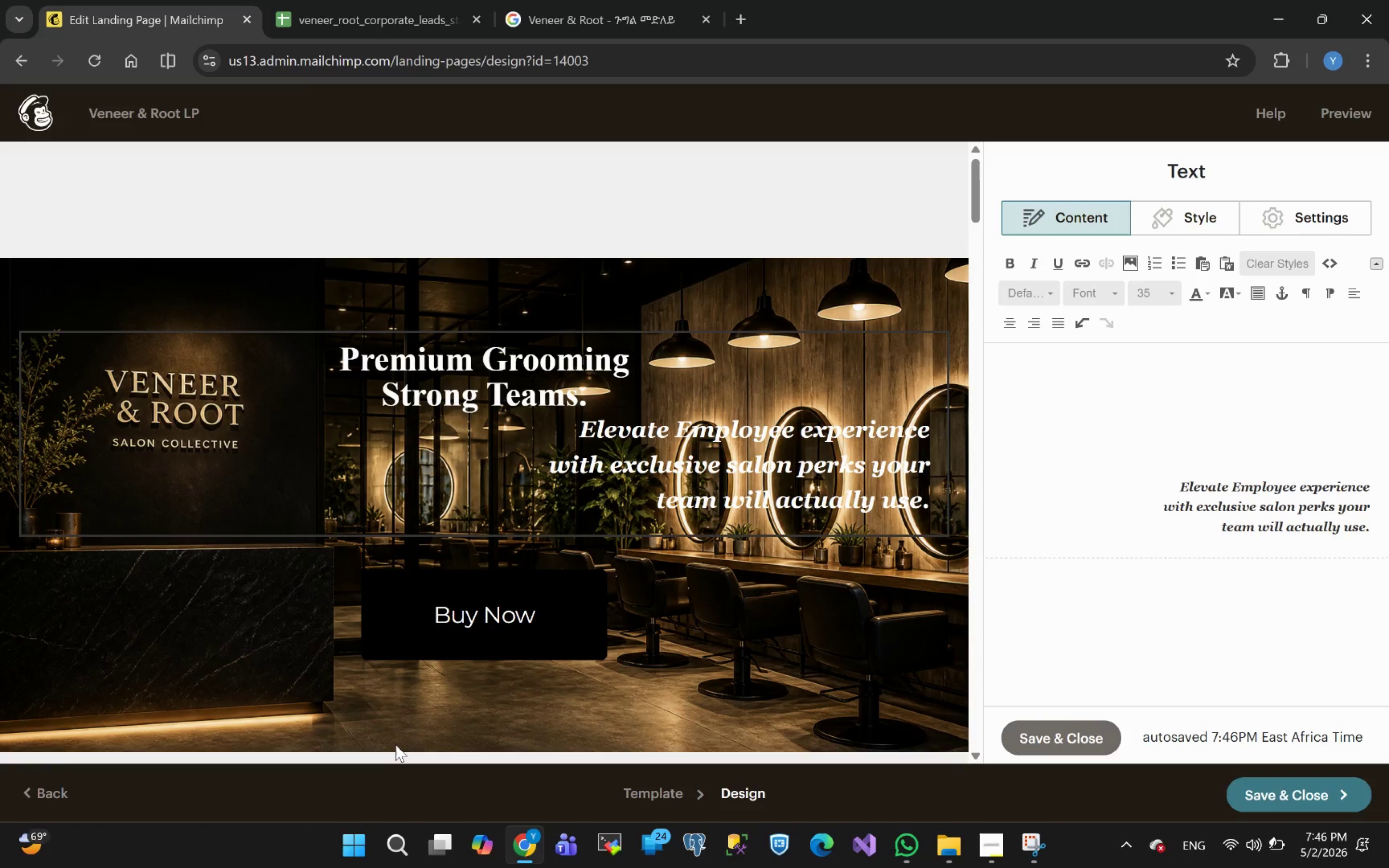 
wait(21.77)
 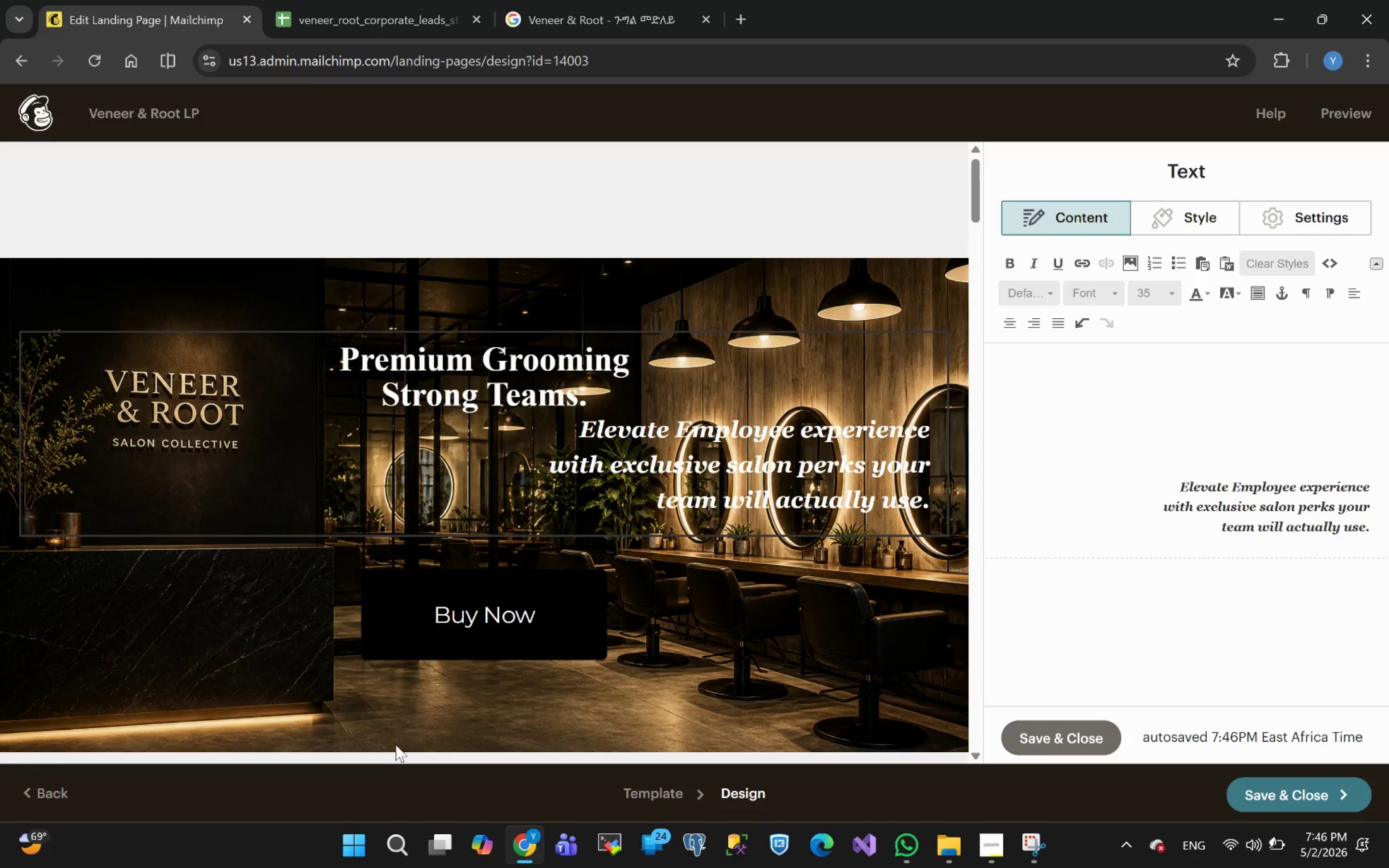 
left_click([895, 499])
 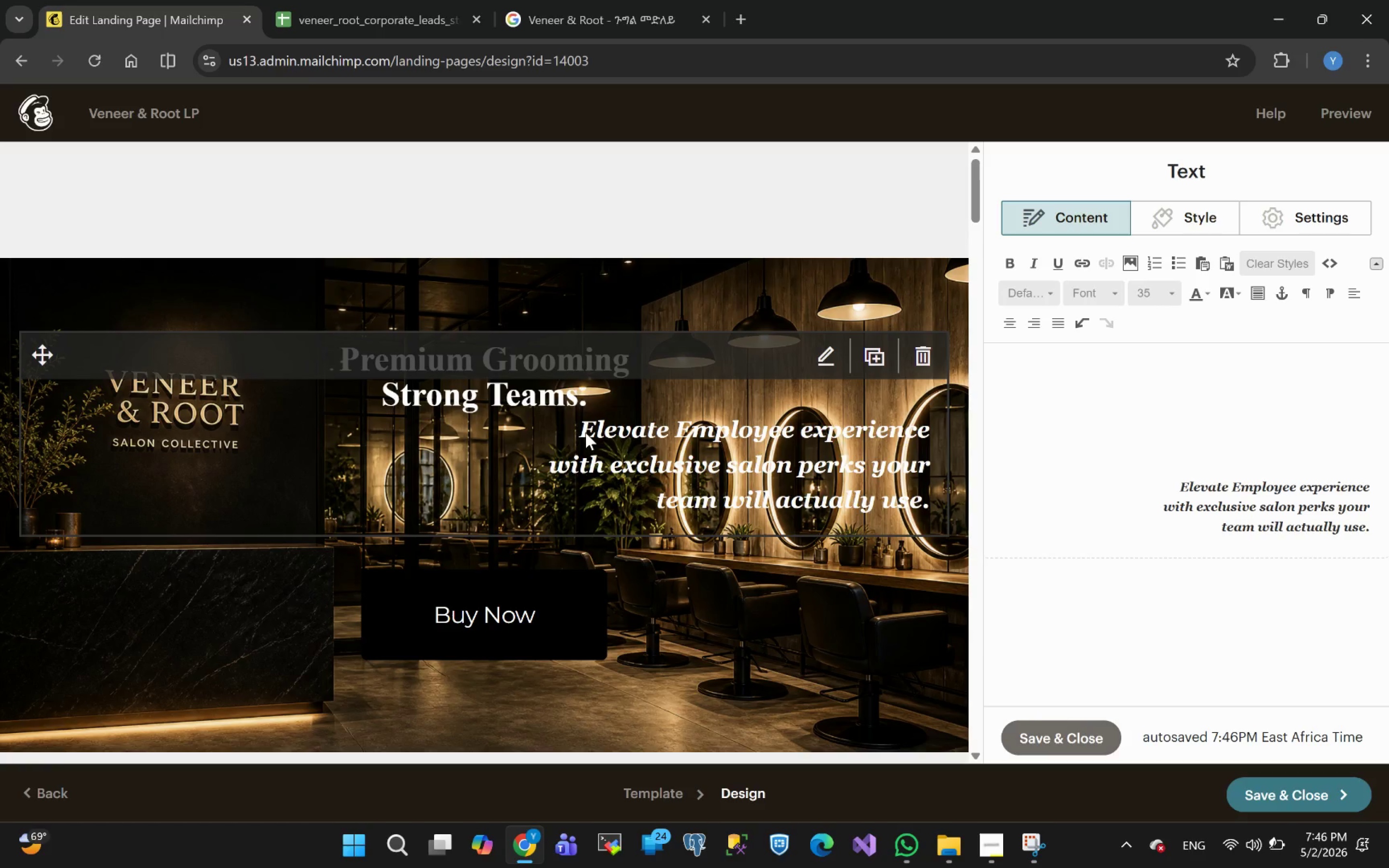 
double_click([586, 433])
 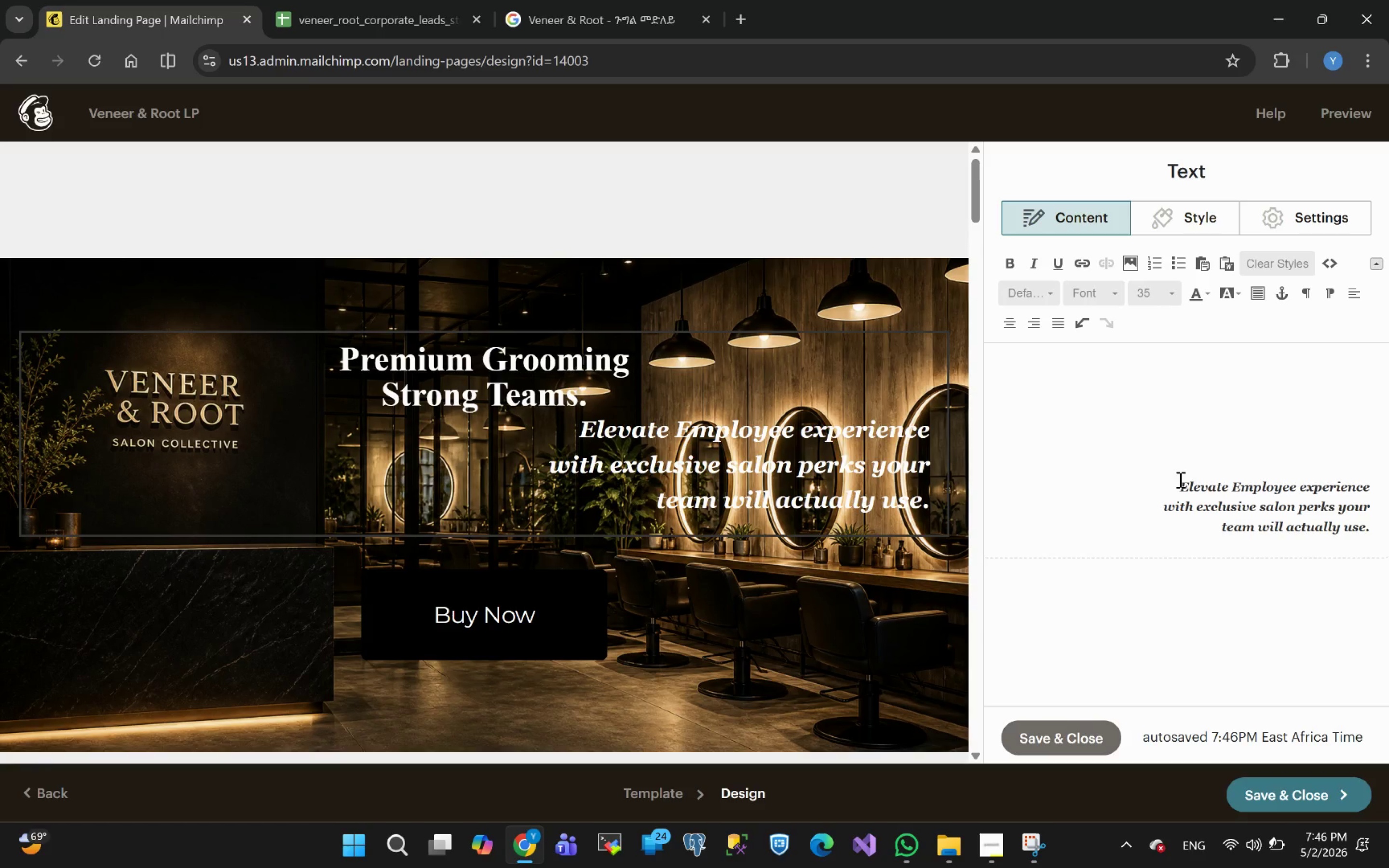 
left_click_drag(start_coordinate=[1179, 479], to_coordinate=[1378, 548])
 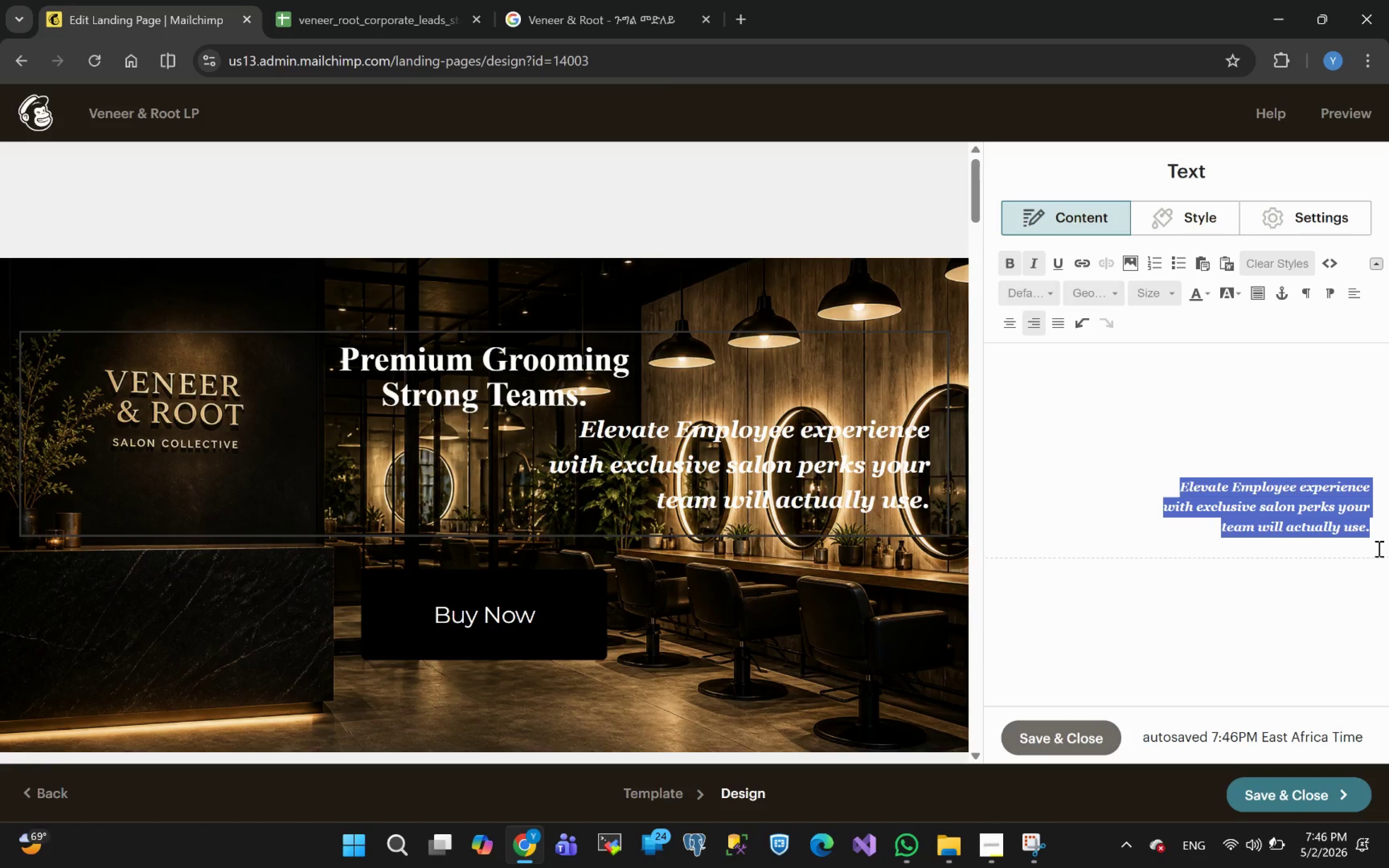 
key(Control+X)
 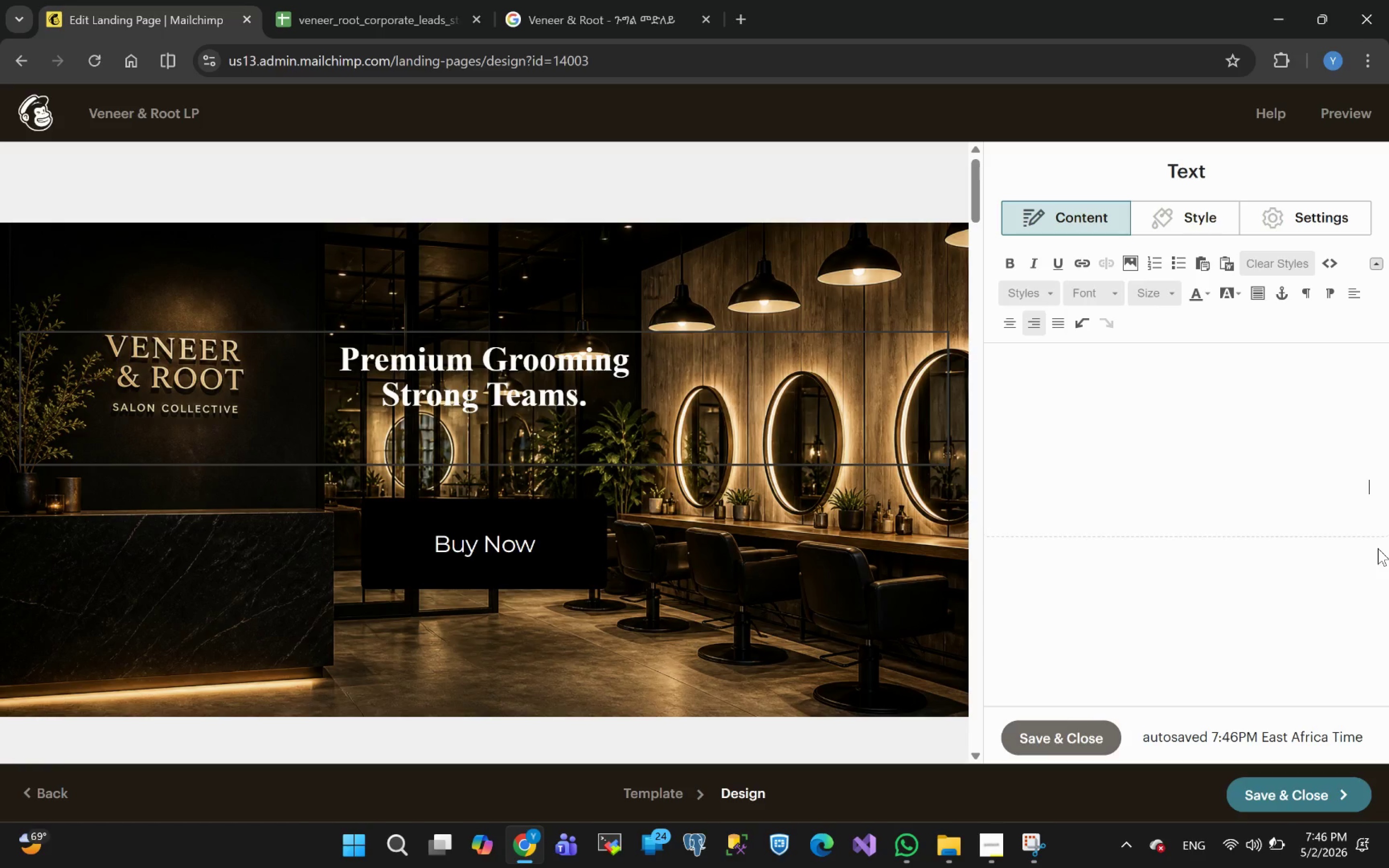 
key(Backspace)
 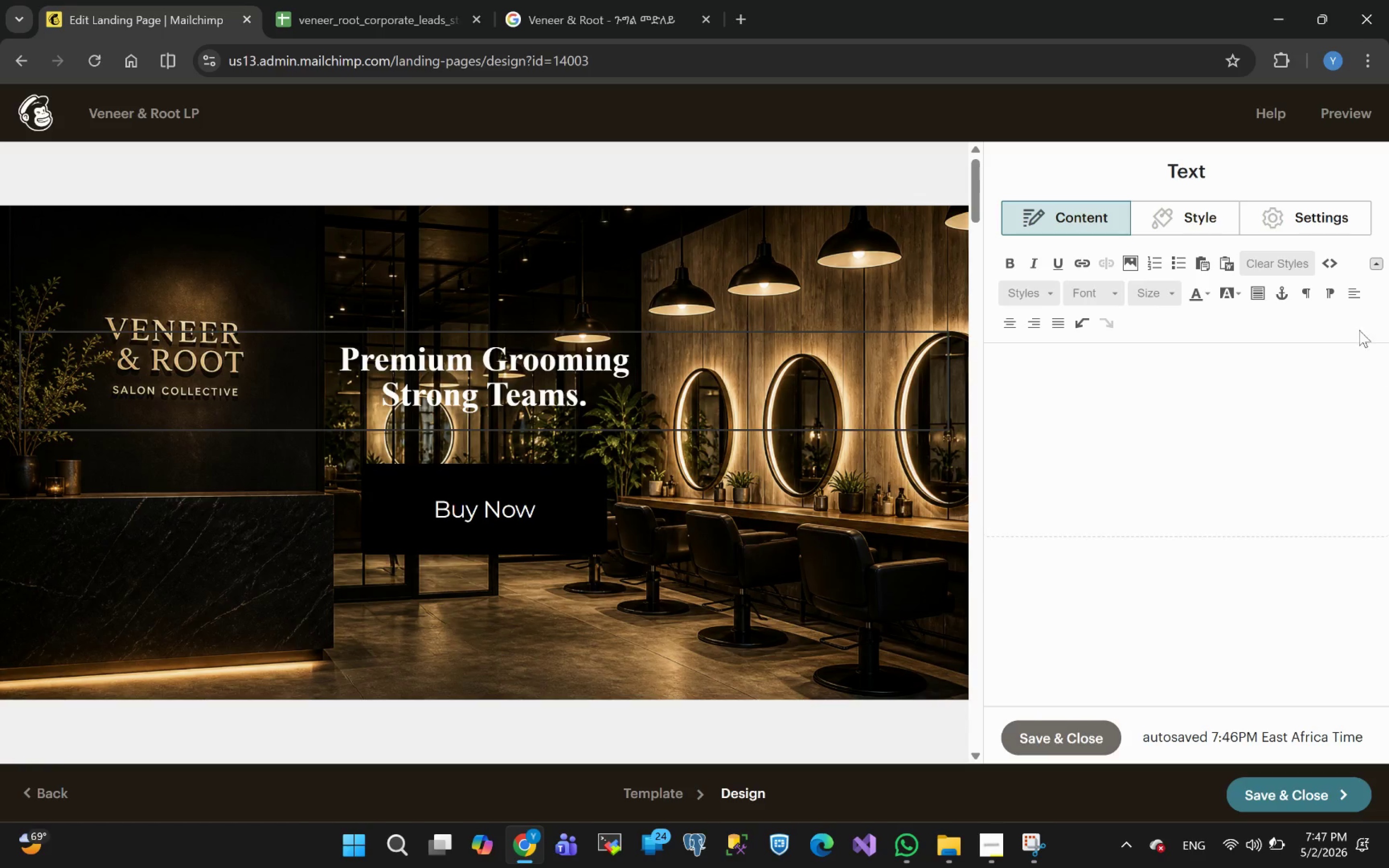 
double_click([1173, 364])
 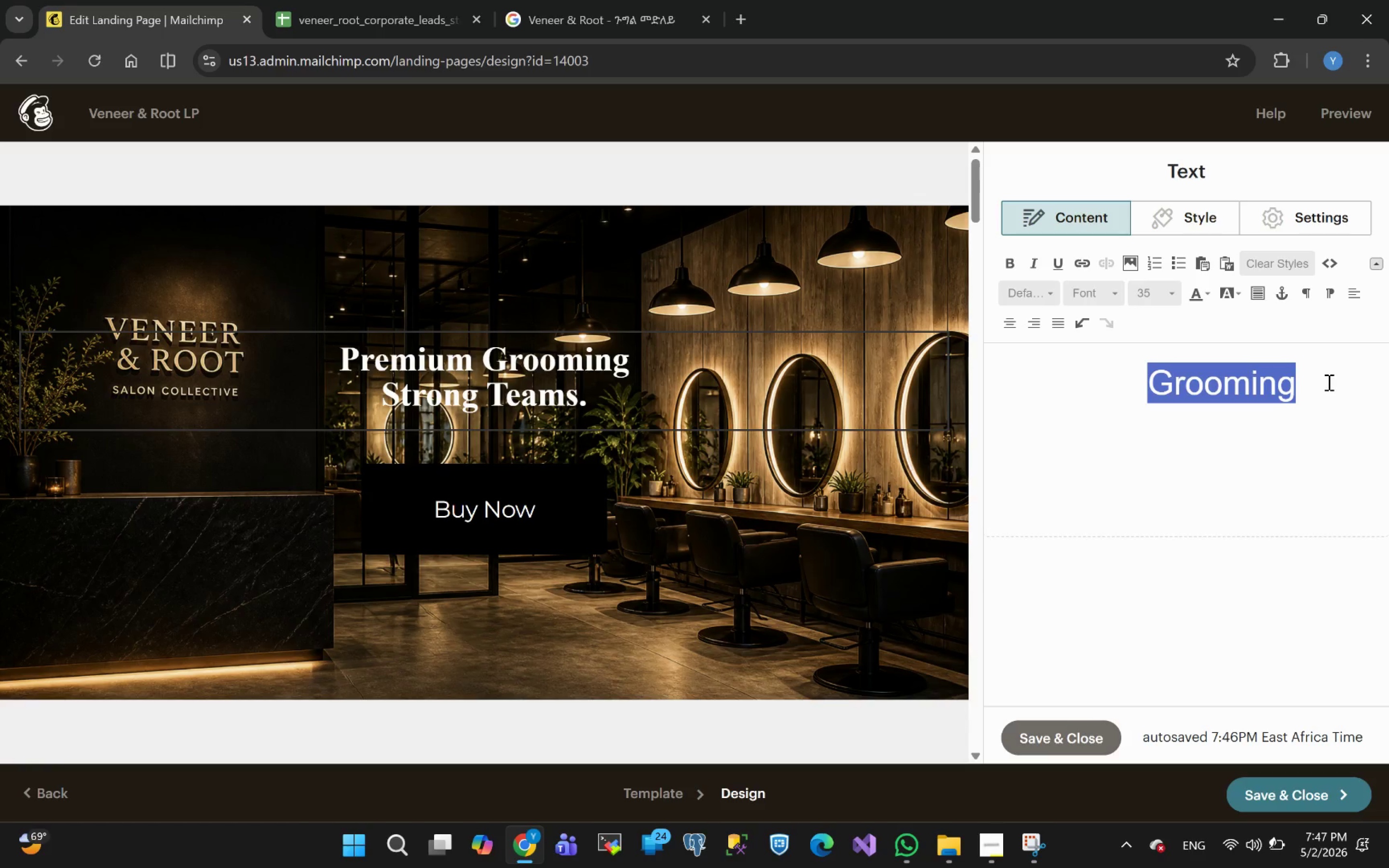 
left_click([1331, 382])
 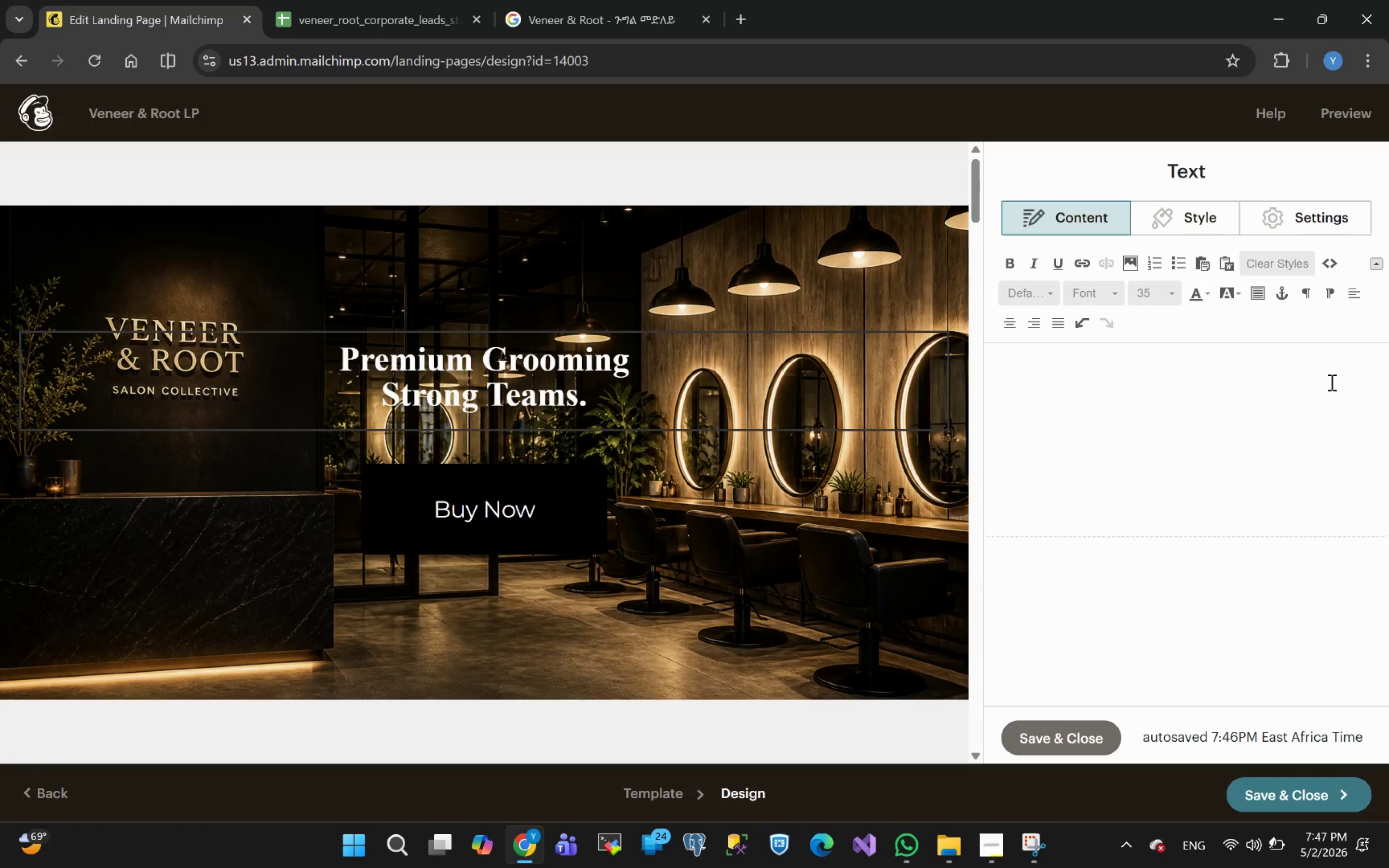 
key(Control+A)
 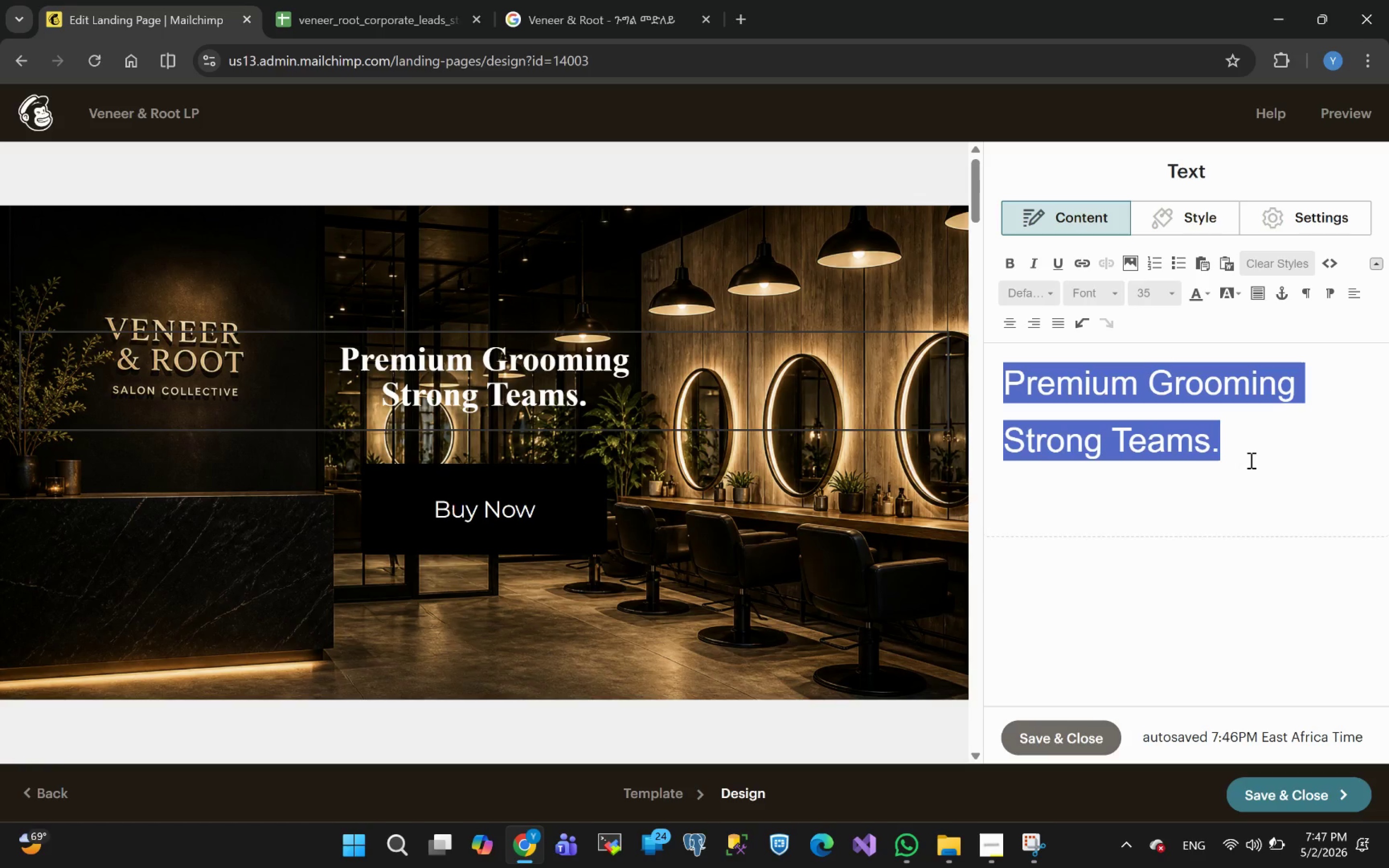 
left_click([1244, 461])
 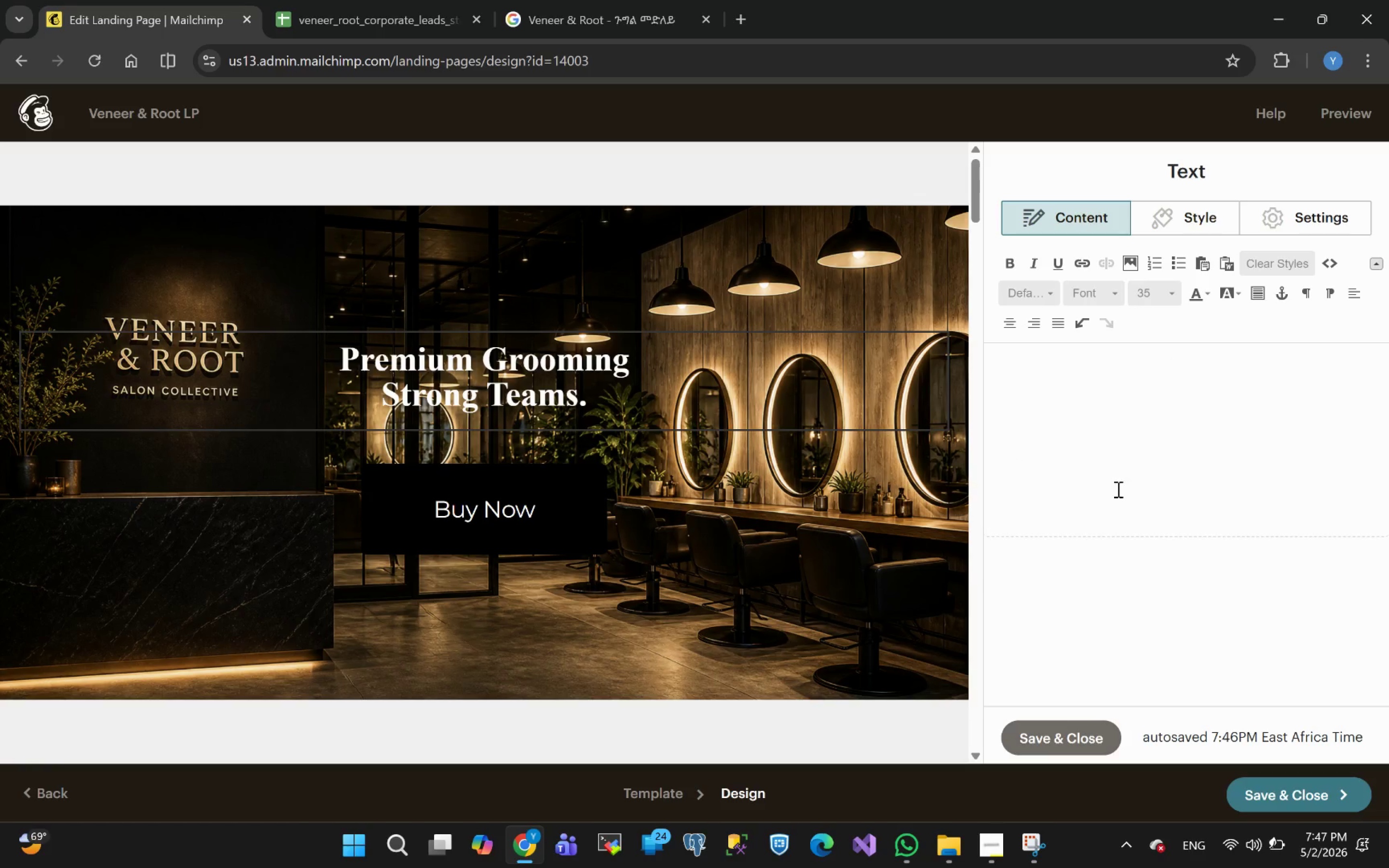 
left_click([1117, 489])
 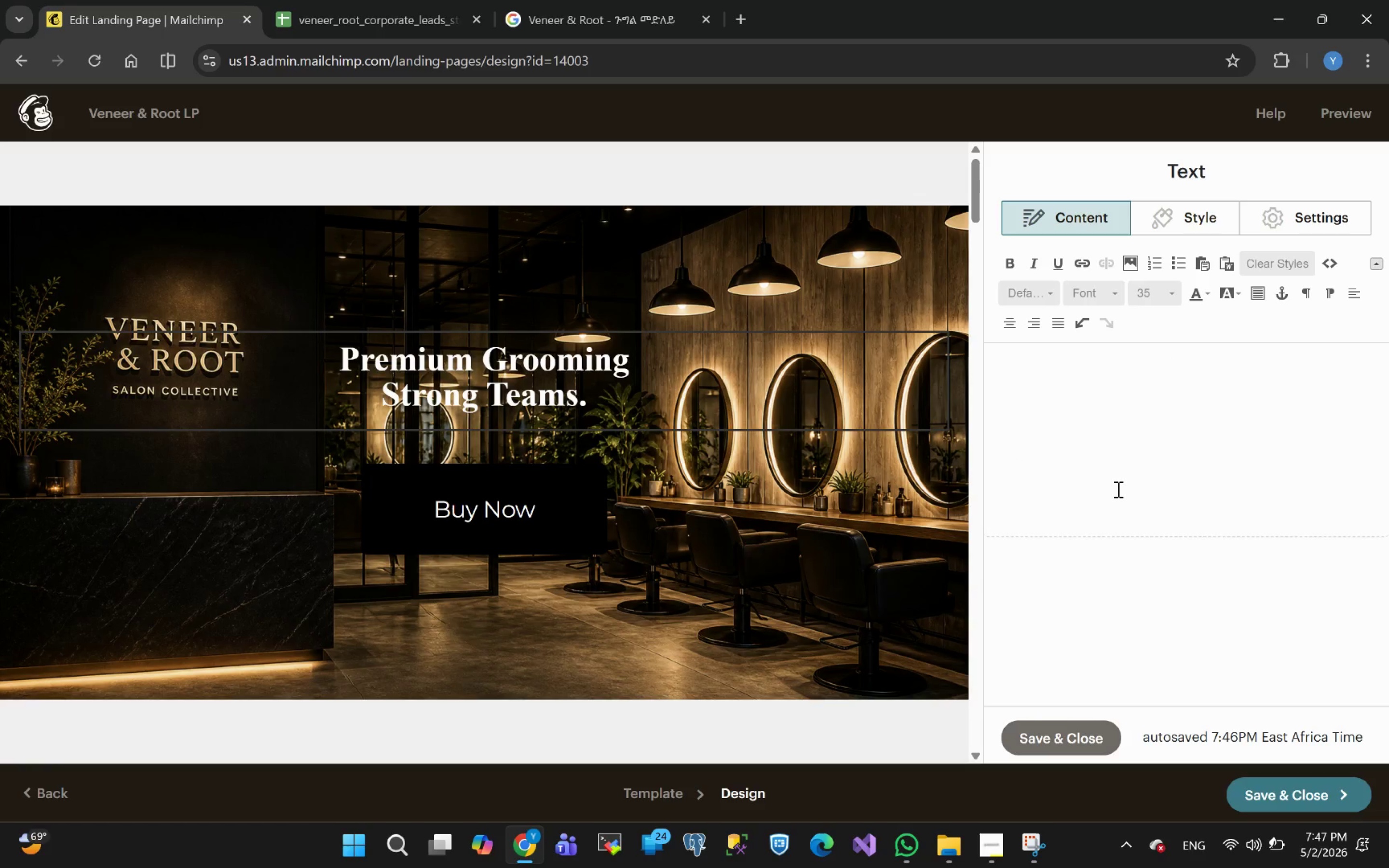 
key(Backspace)
 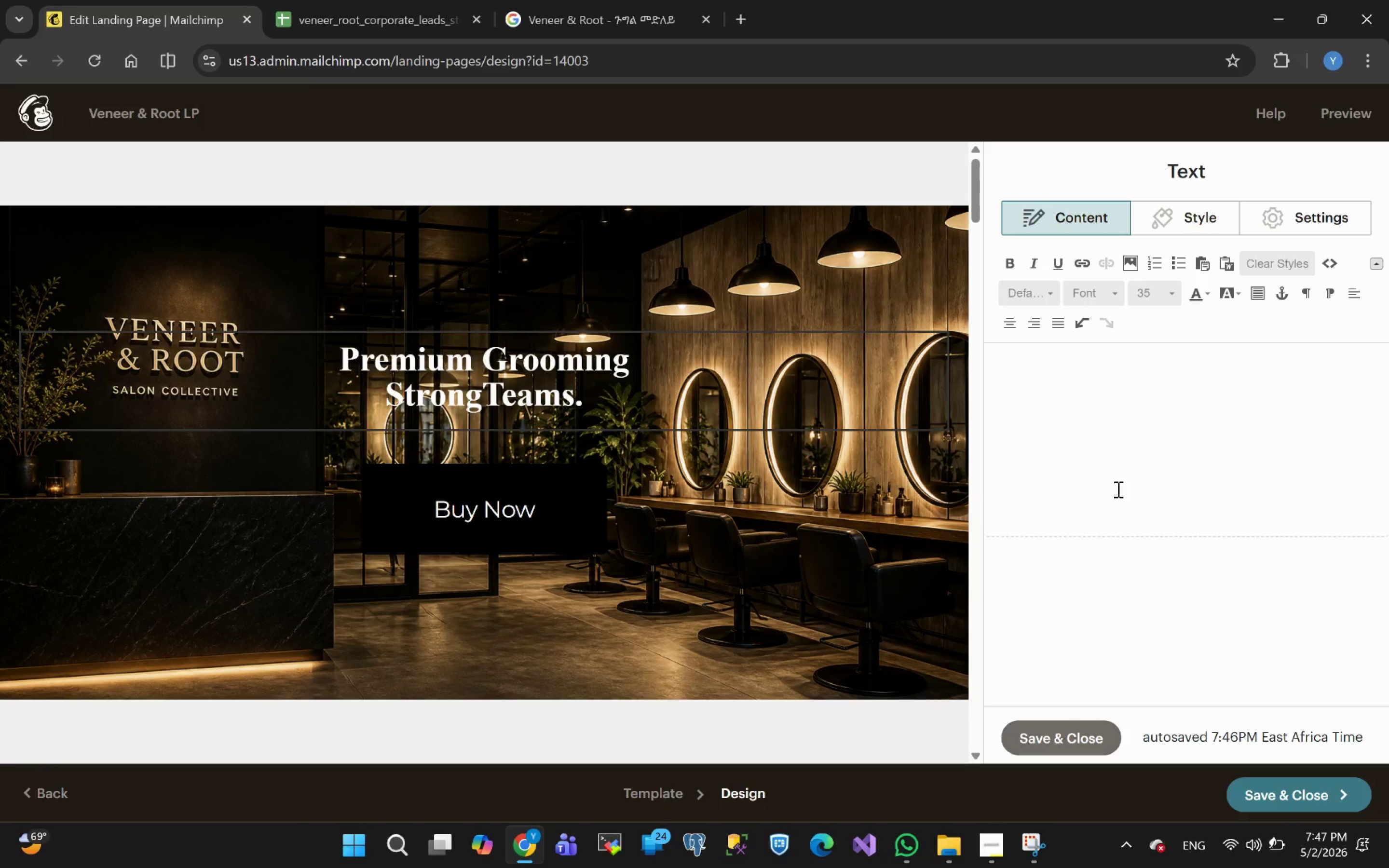 
left_click([1054, 448])
 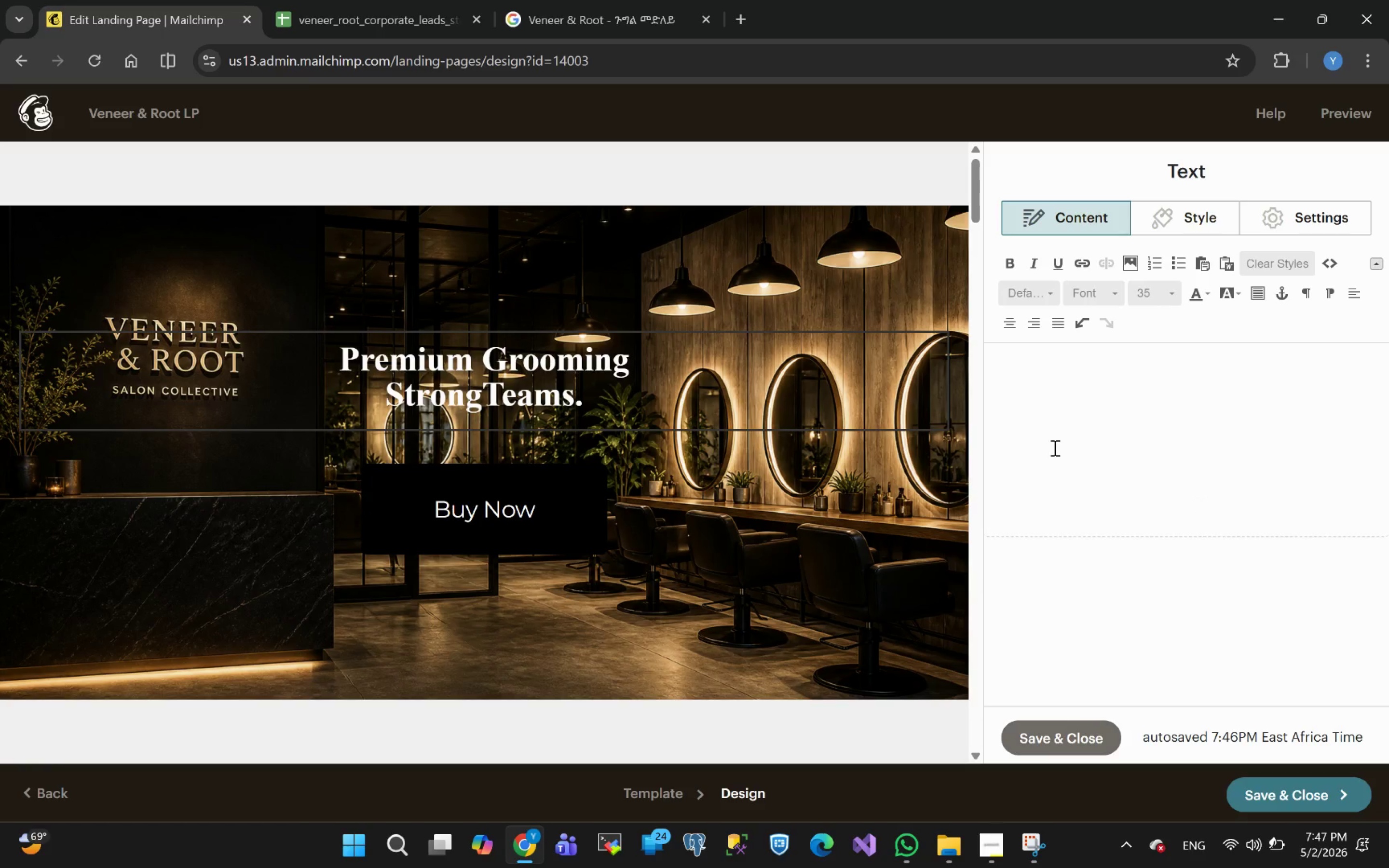 
key(Control+A)
 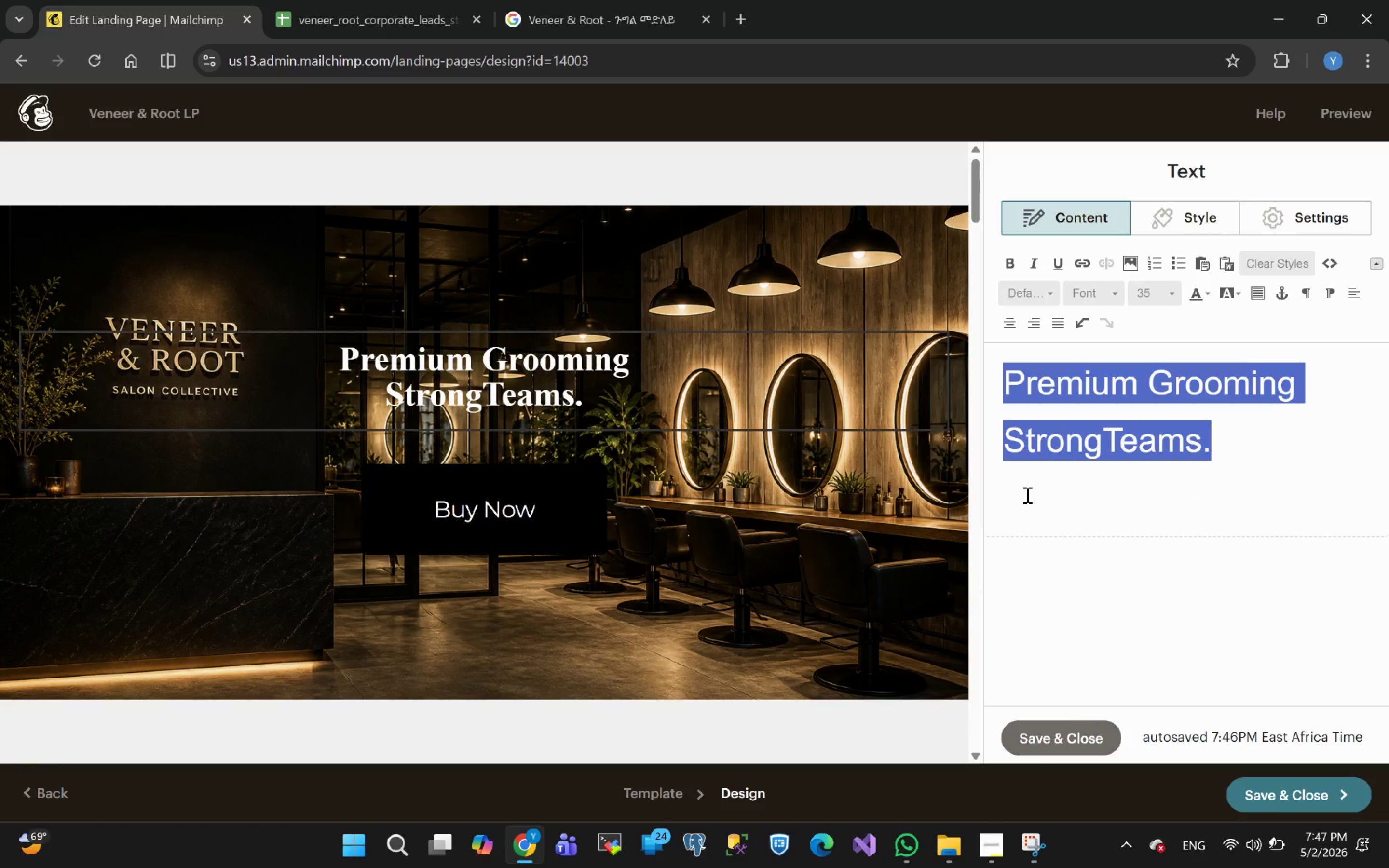 
left_click([1031, 497])
 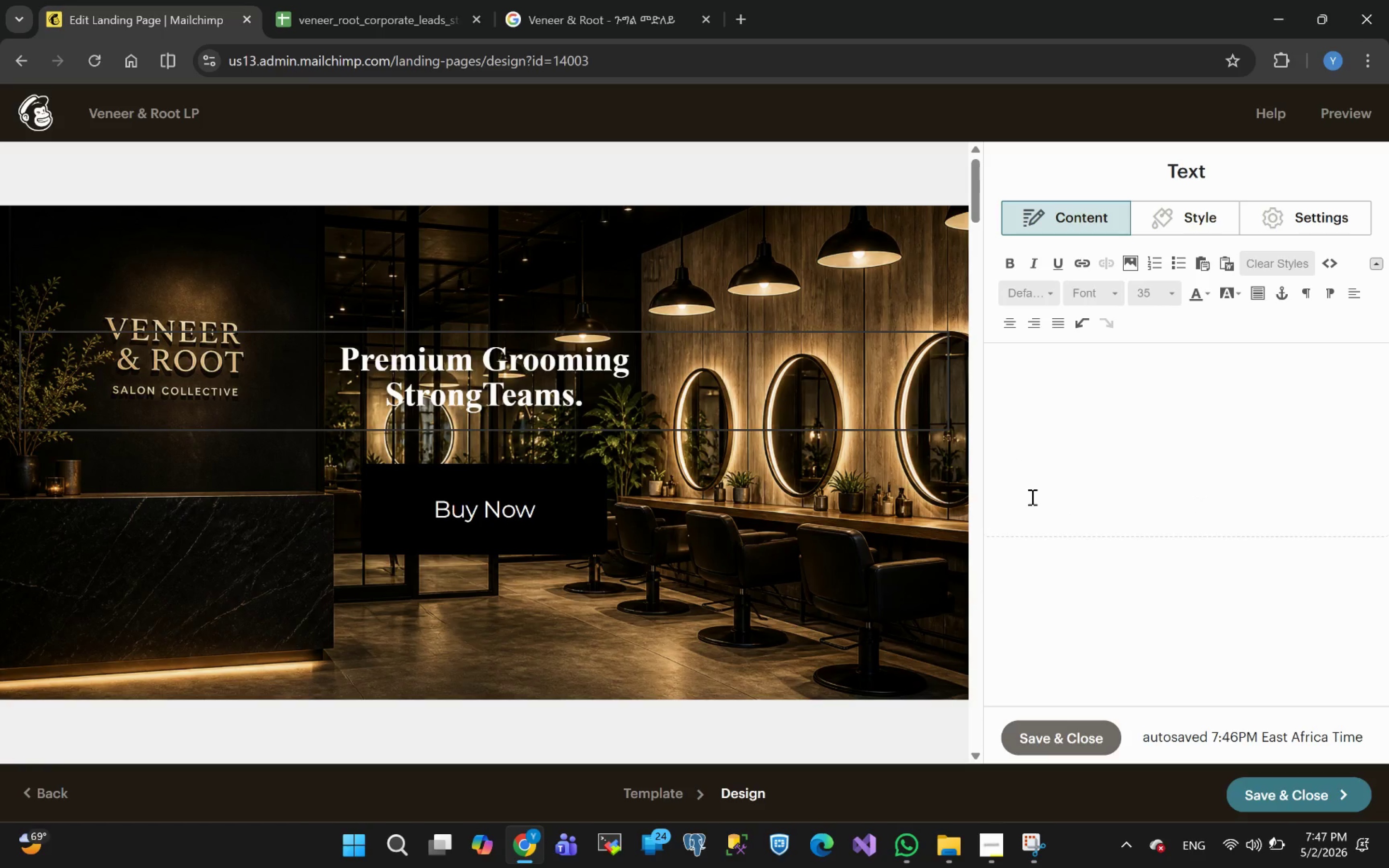 
left_click([1031, 497])
 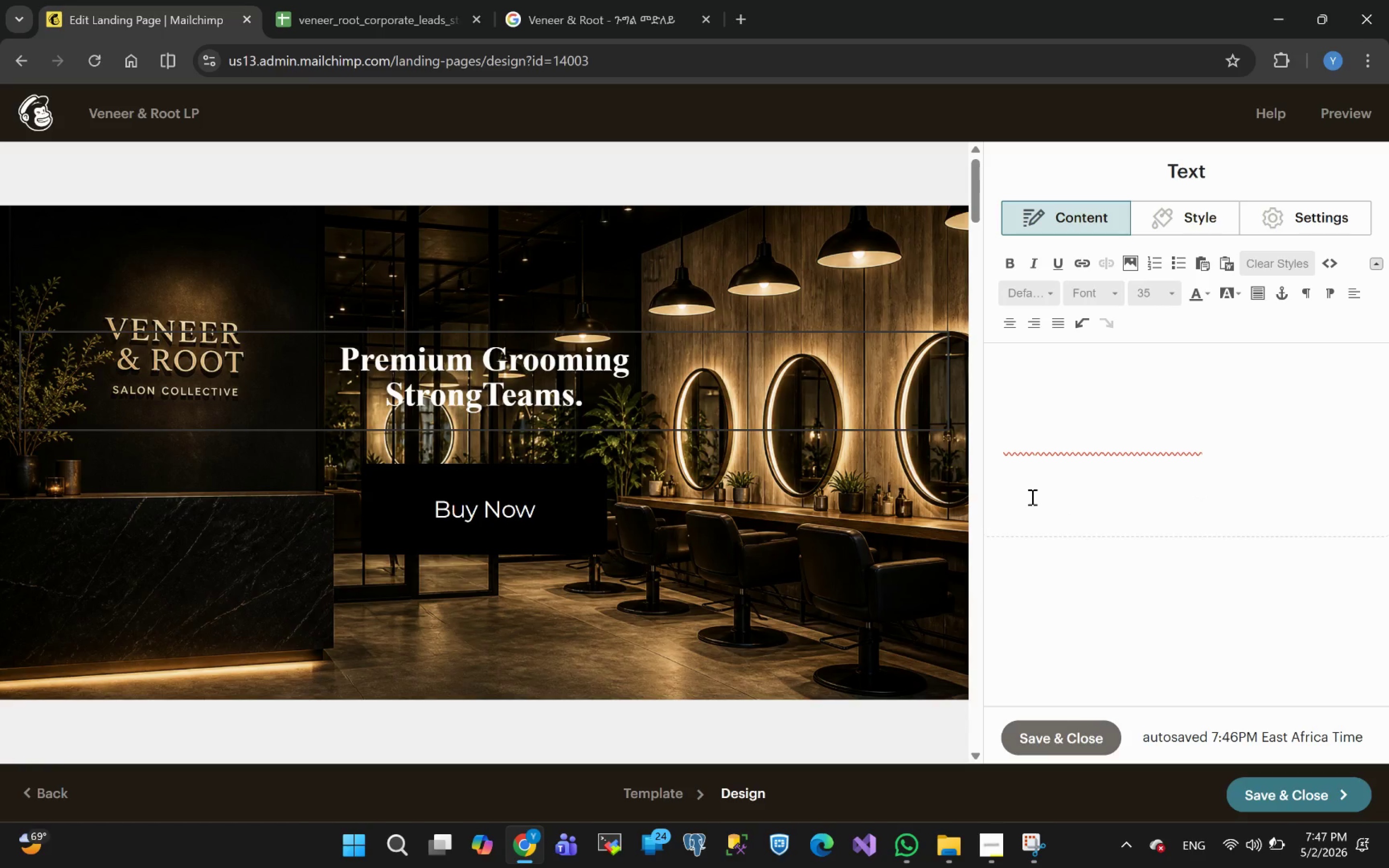 
key(Backspace)
 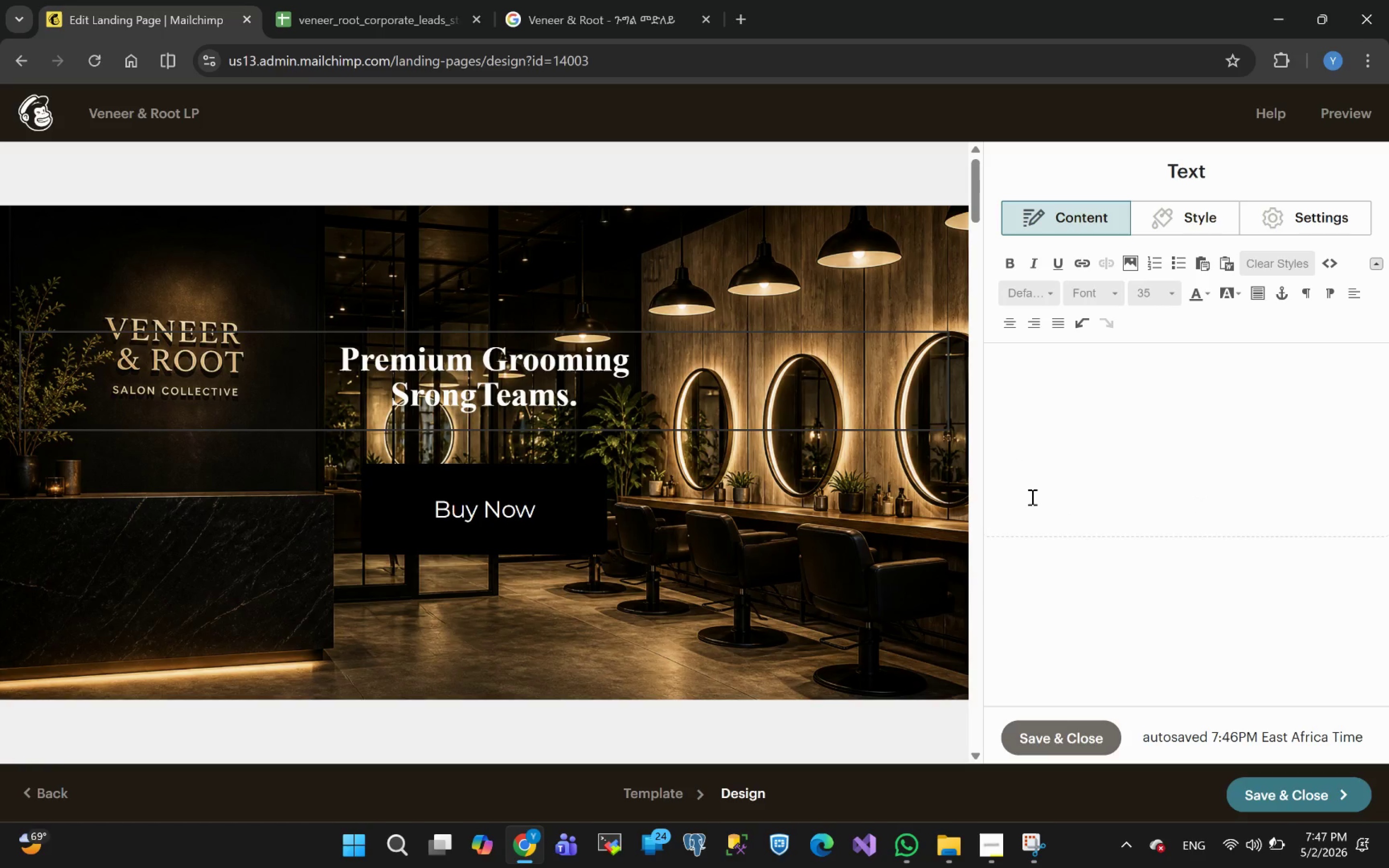 
left_click([1071, 456])
 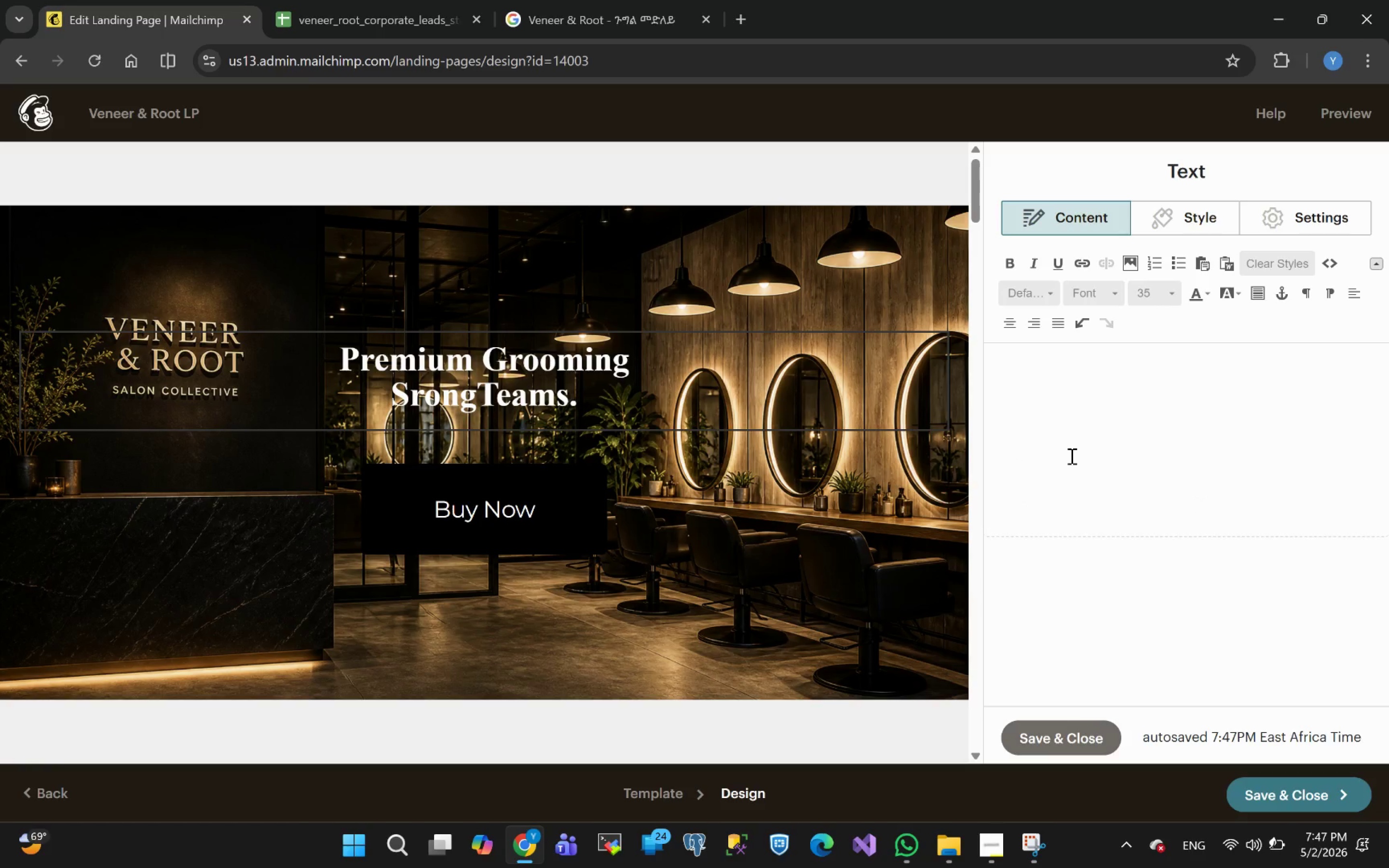 
left_click([1071, 456])
 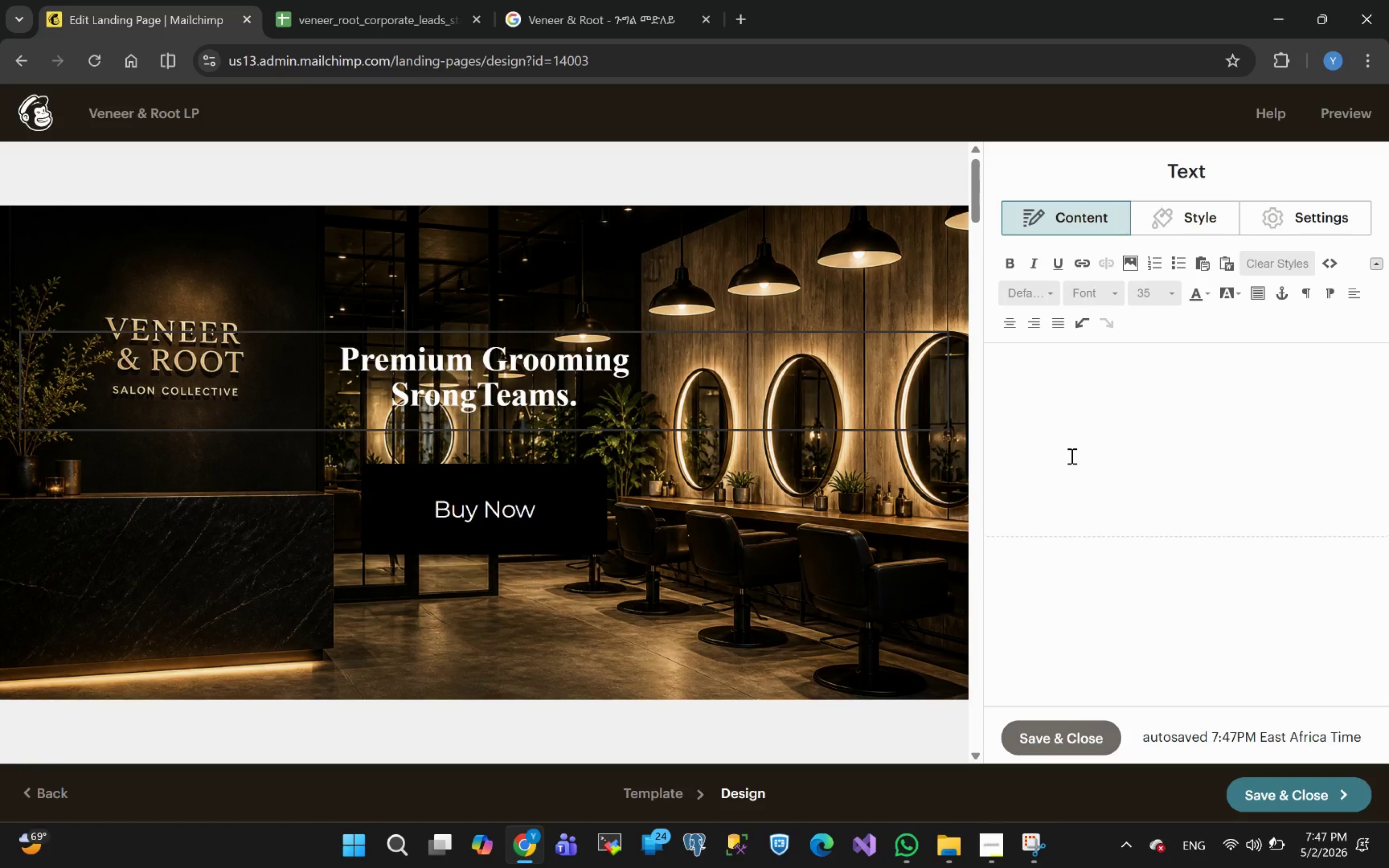 
key(Control+A)
 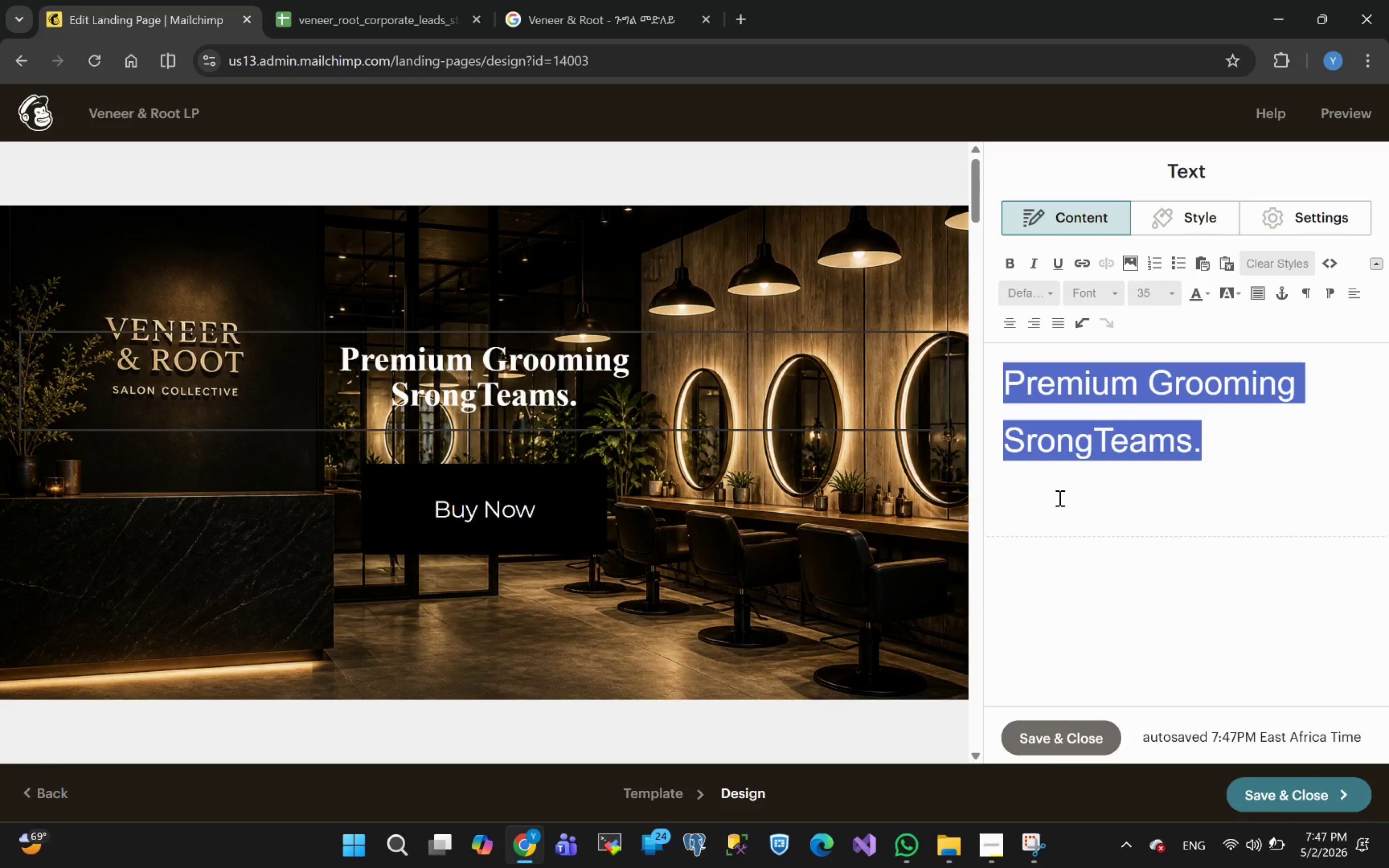 
left_click([1055, 502])
 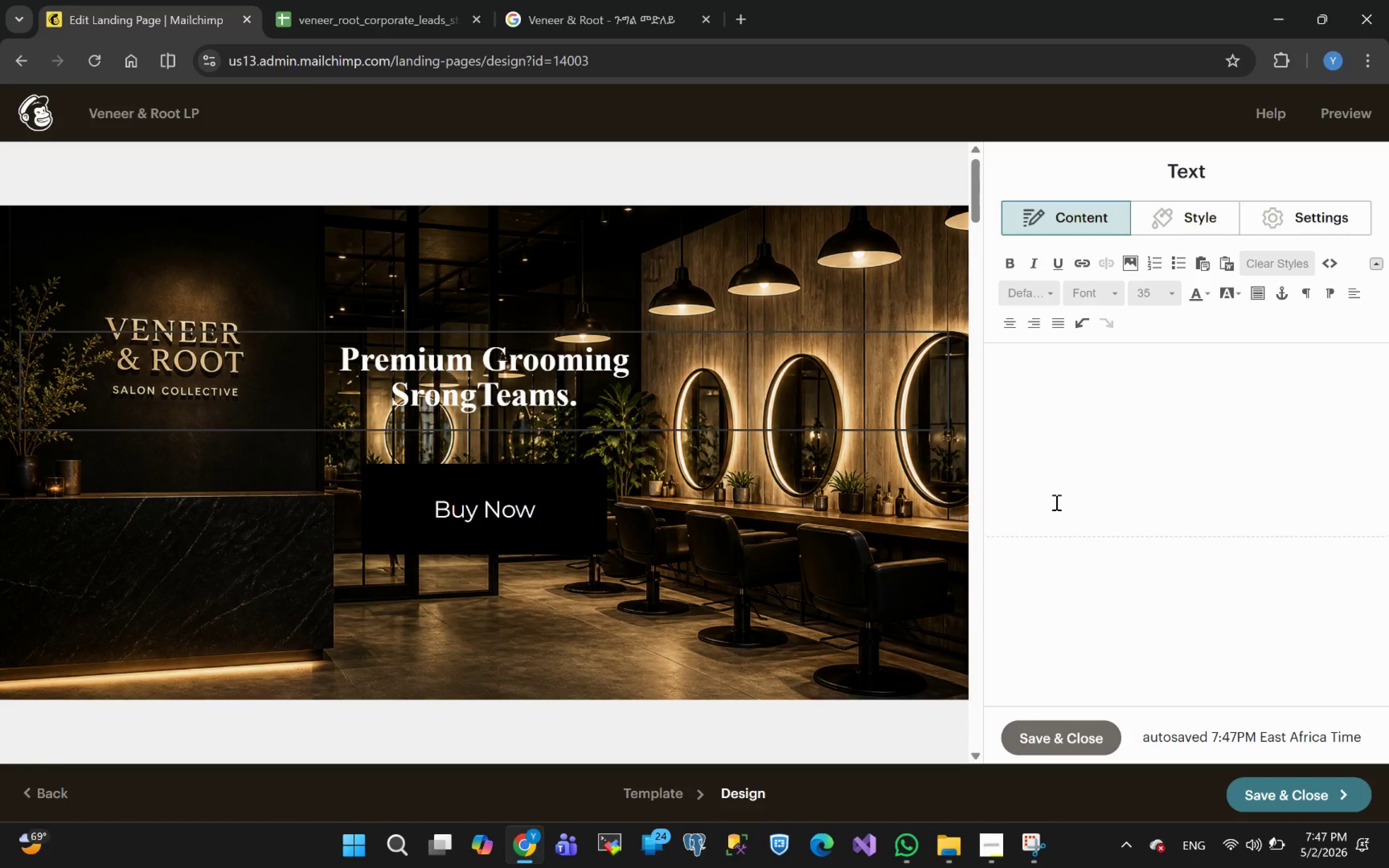 
left_click([1055, 502])
 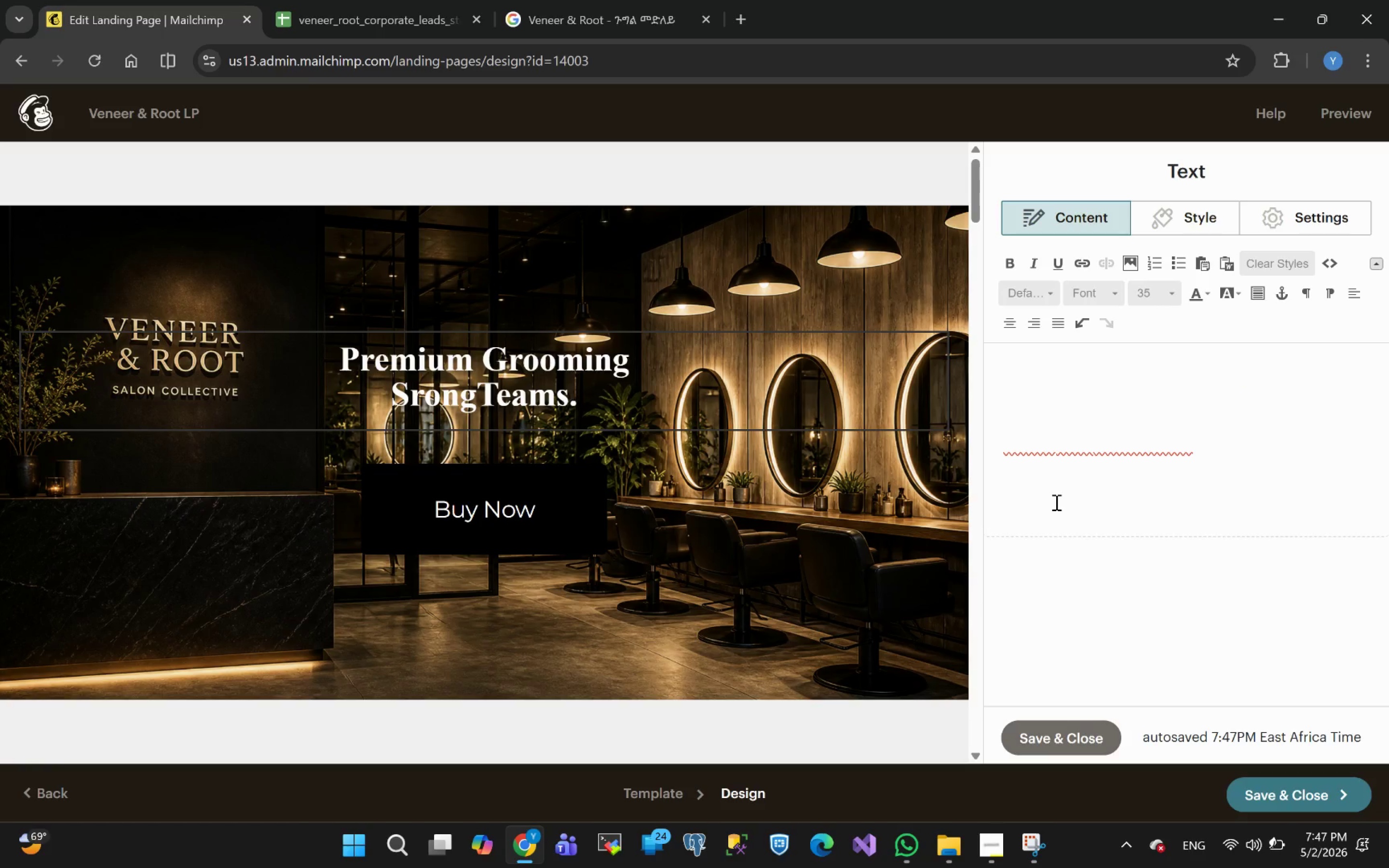 
key(Backspace)
 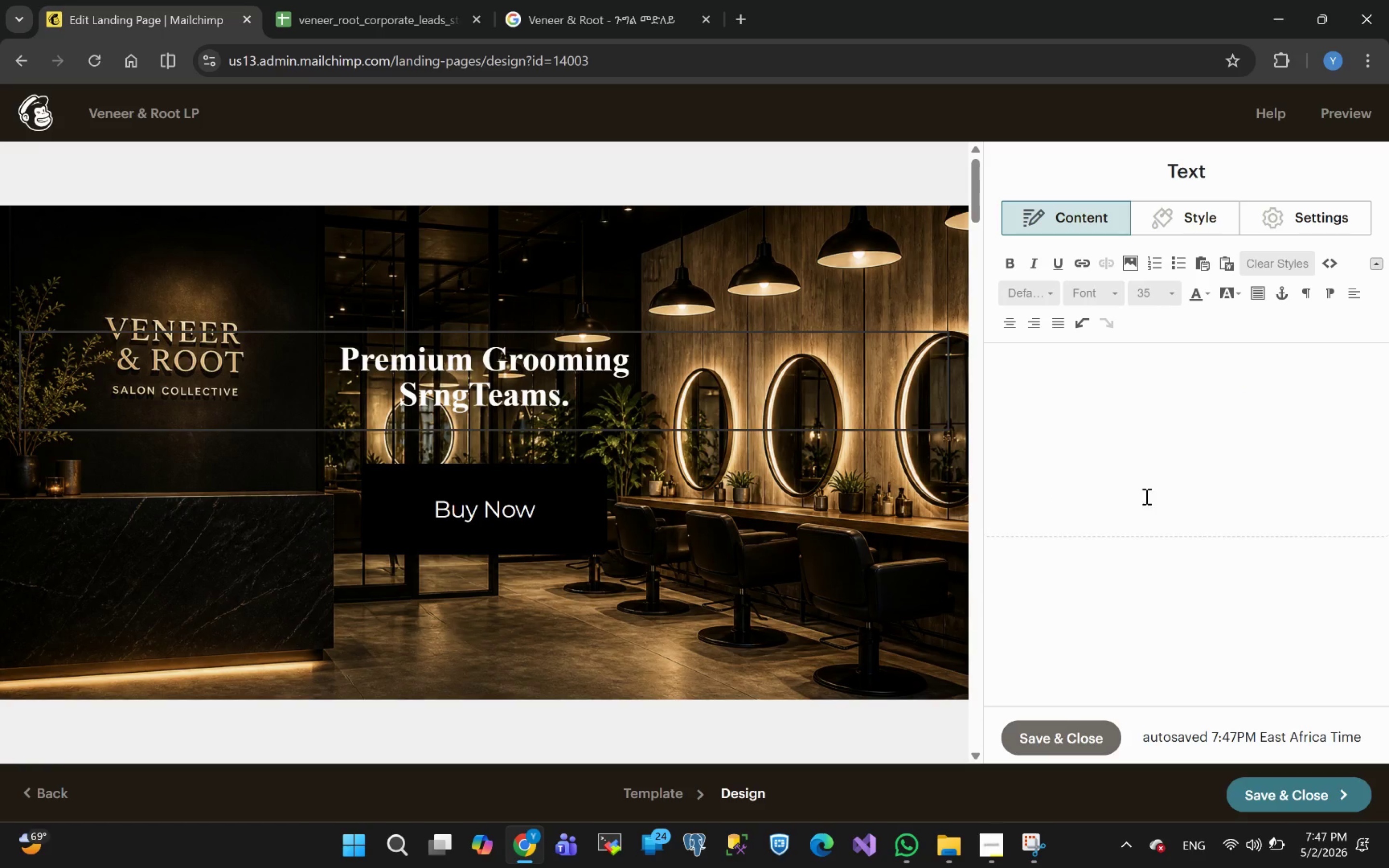 
left_click([1068, 465])
 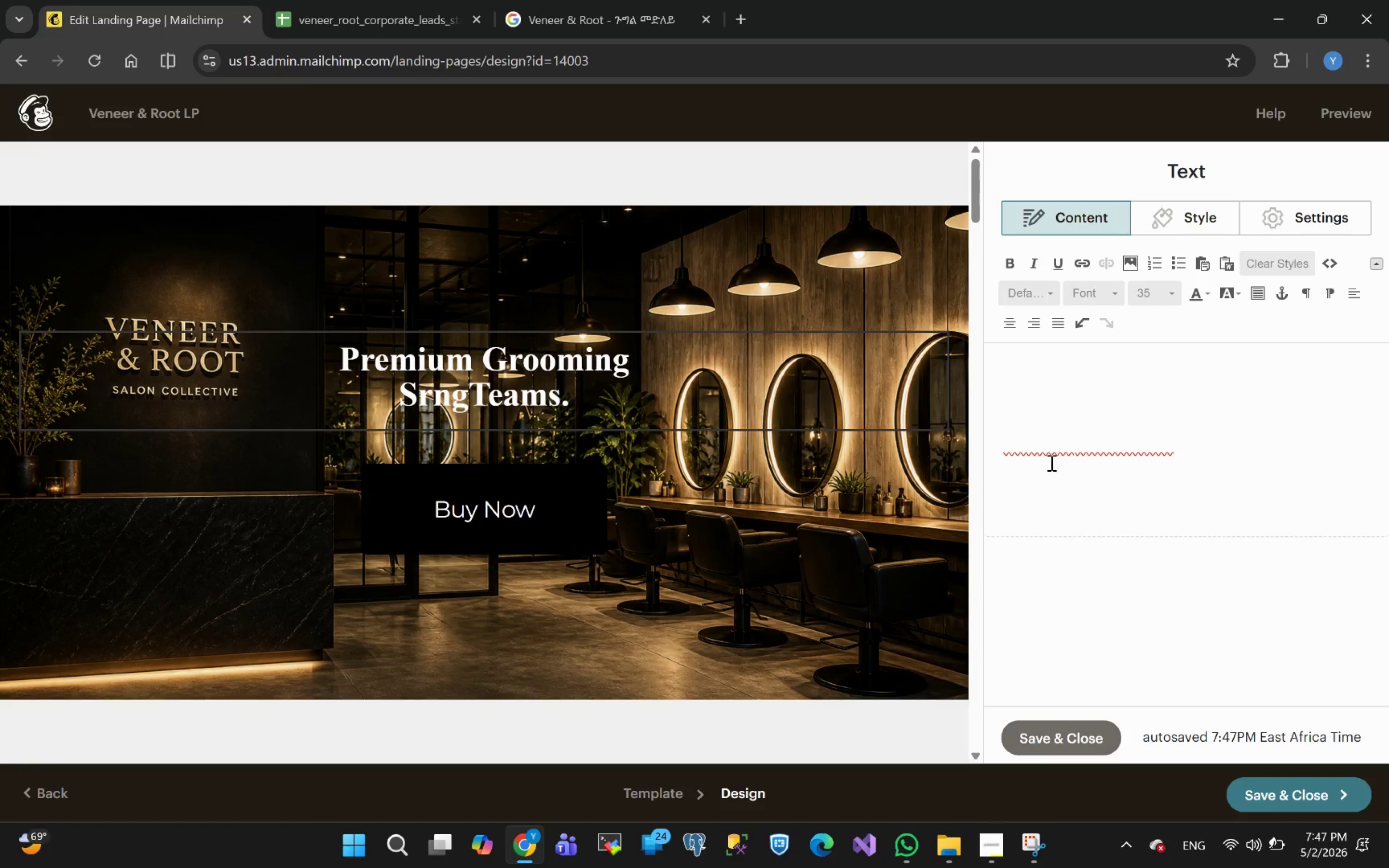 
key(Control+A)
 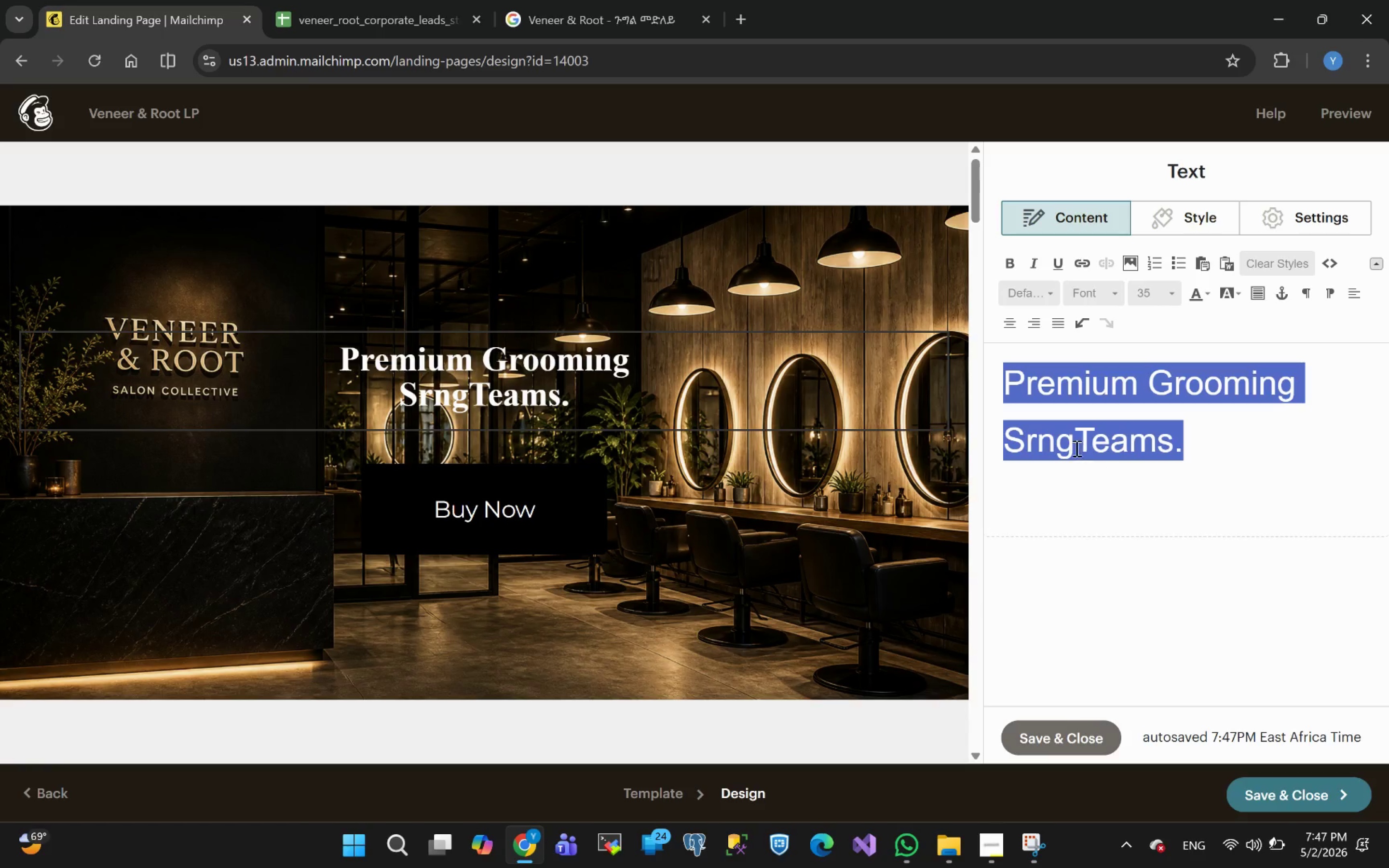 
left_click([1074, 447])
 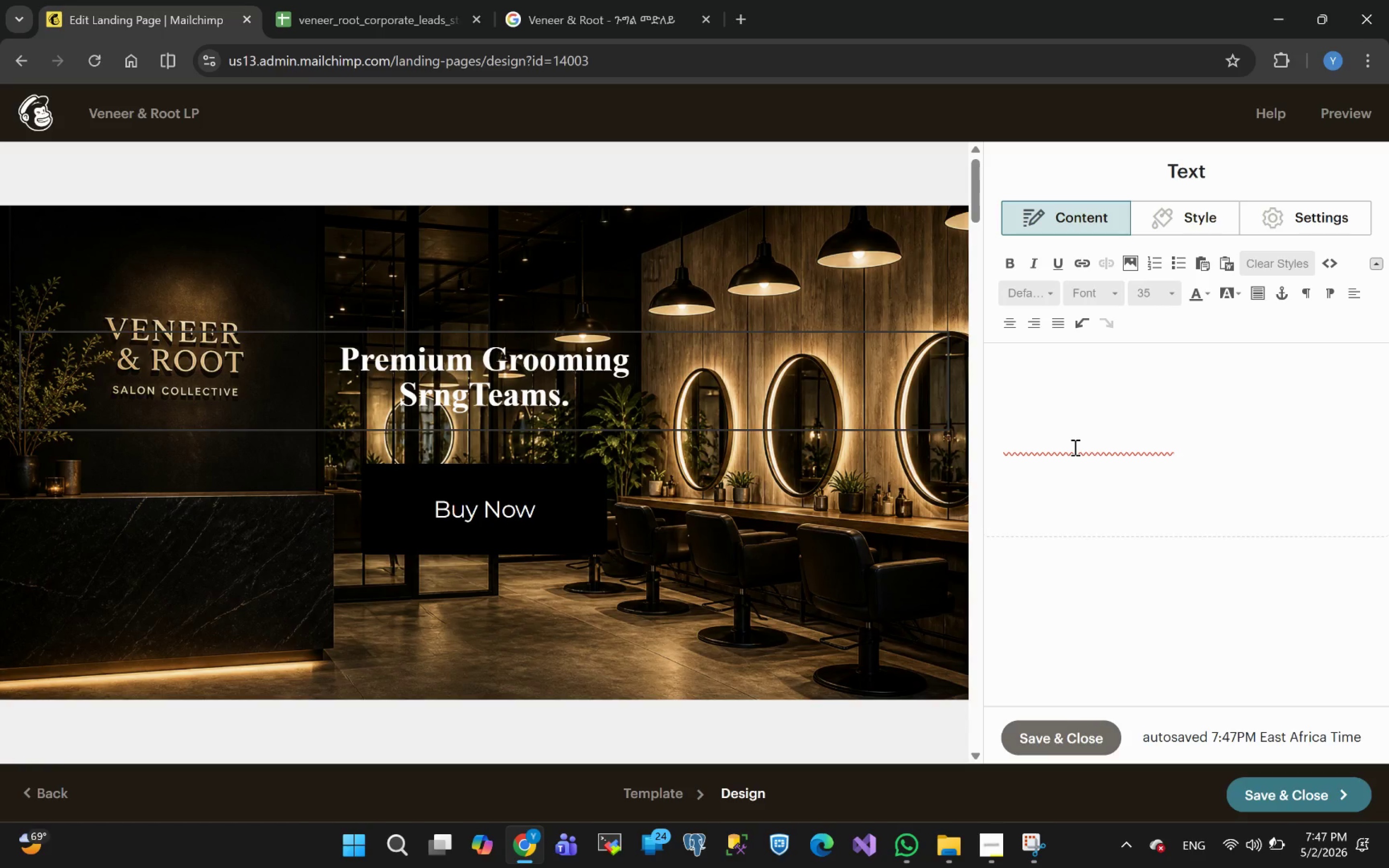 
key(Space)
 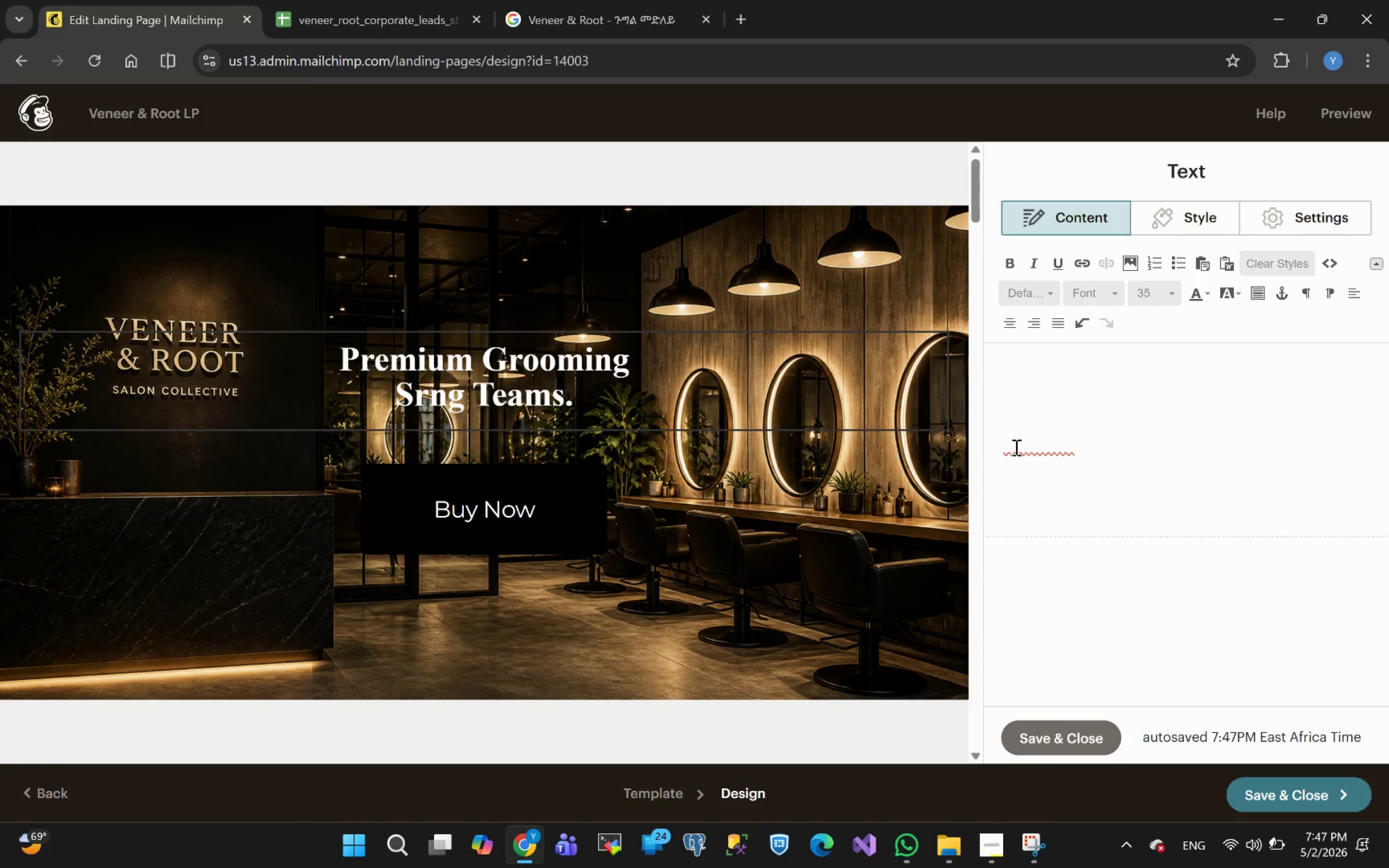 
double_click([1016, 447])
 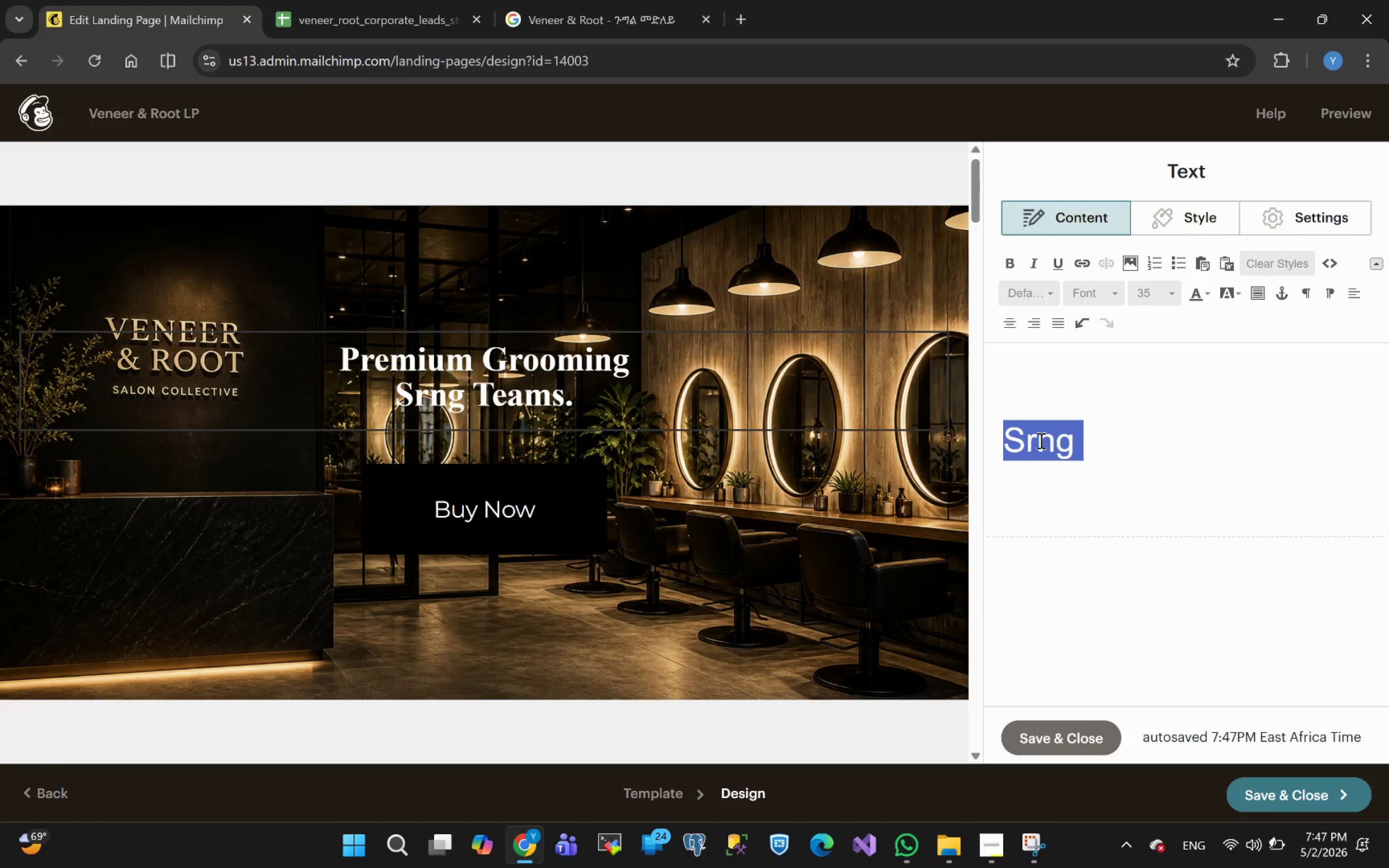 
left_click([1035, 439])
 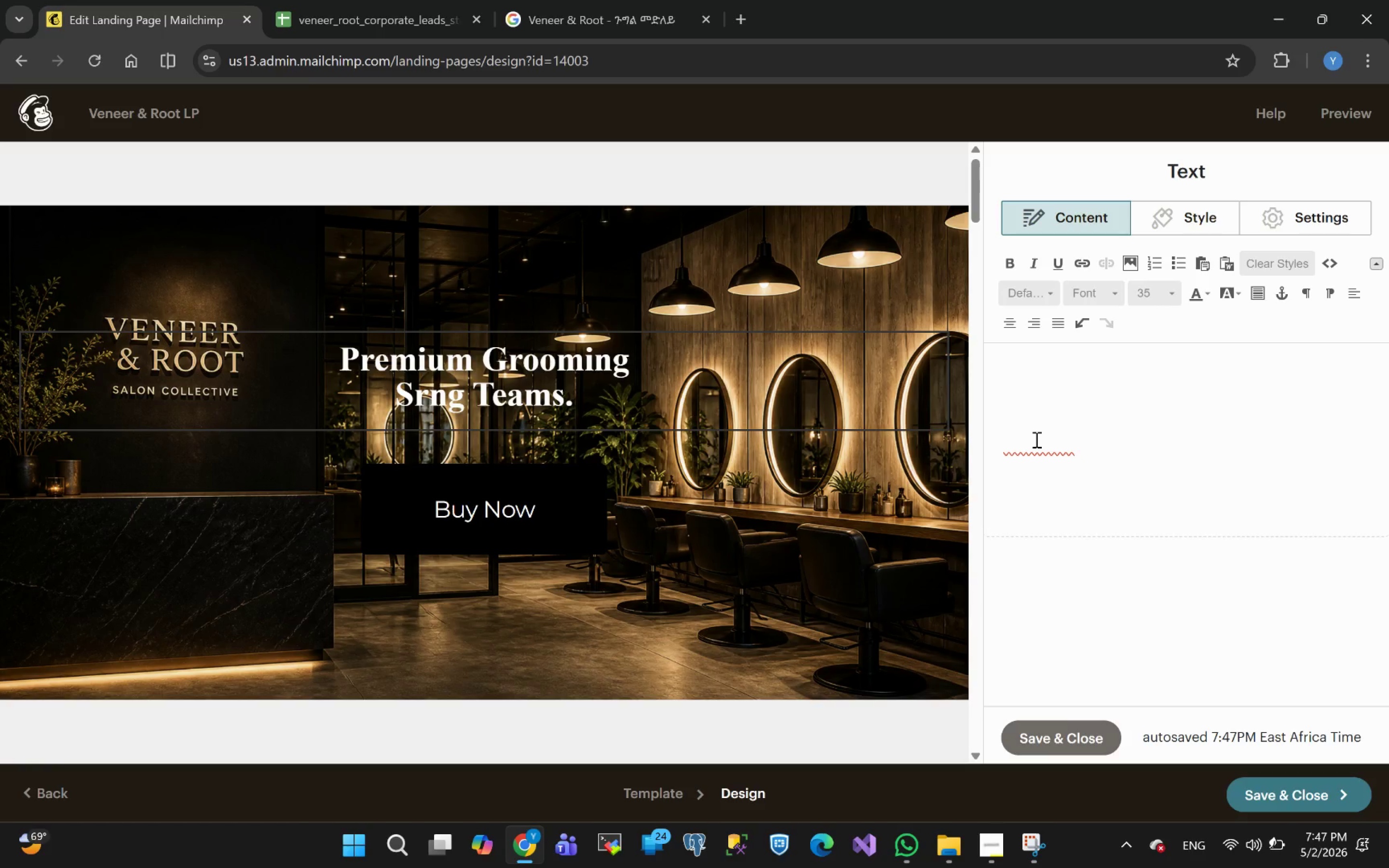 
key(O)
 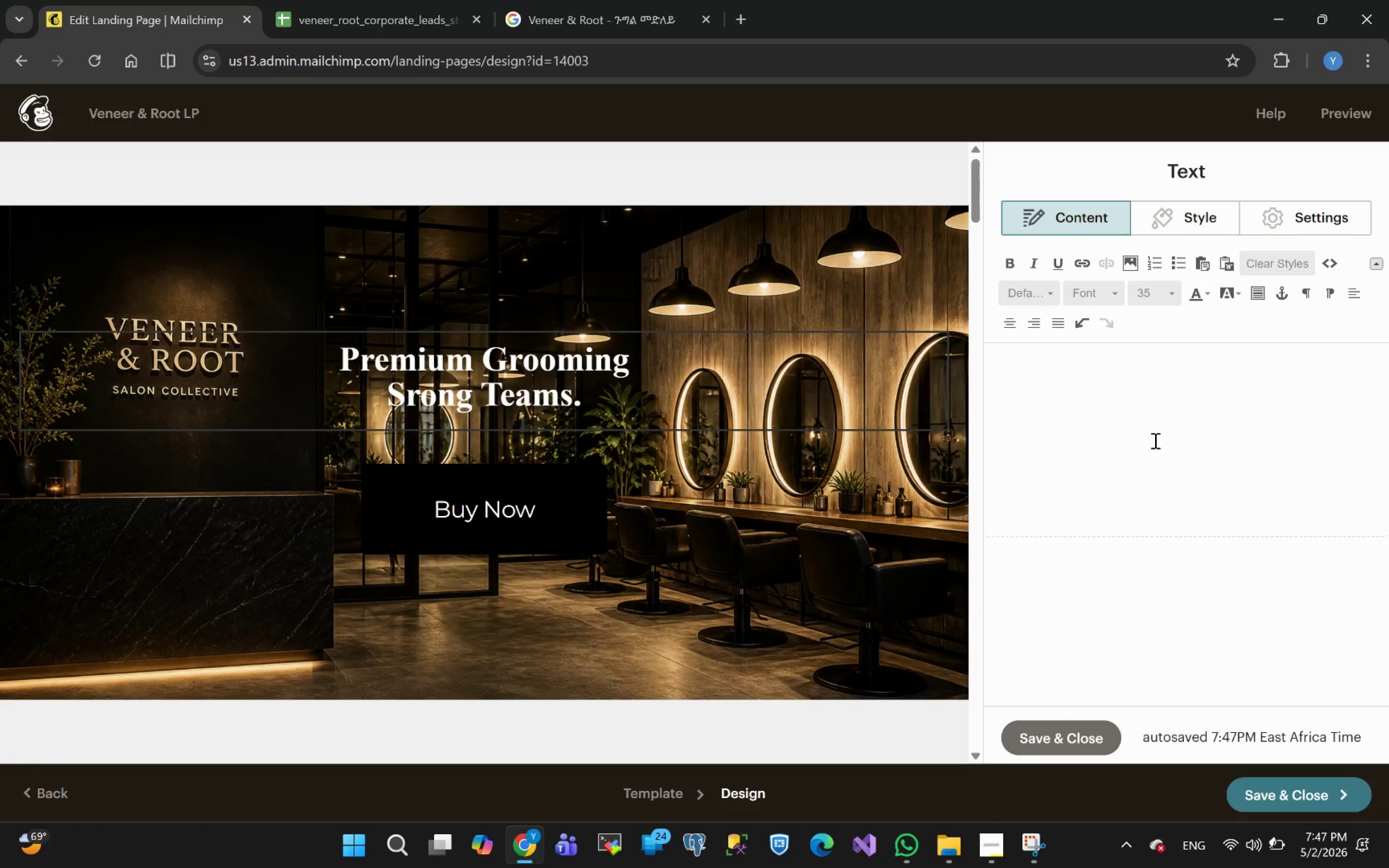 
left_click([1154, 438])
 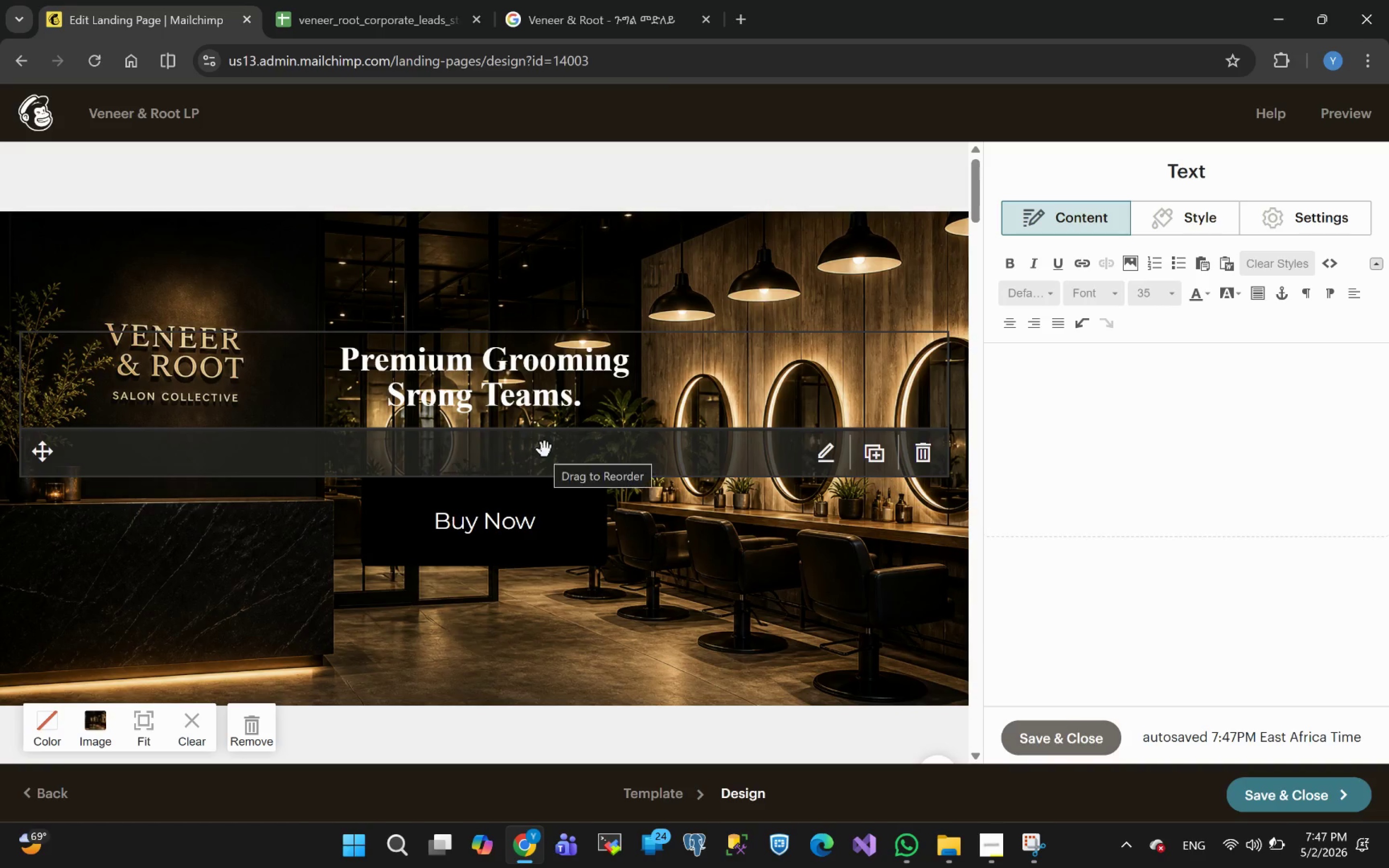 
left_click([545, 449])
 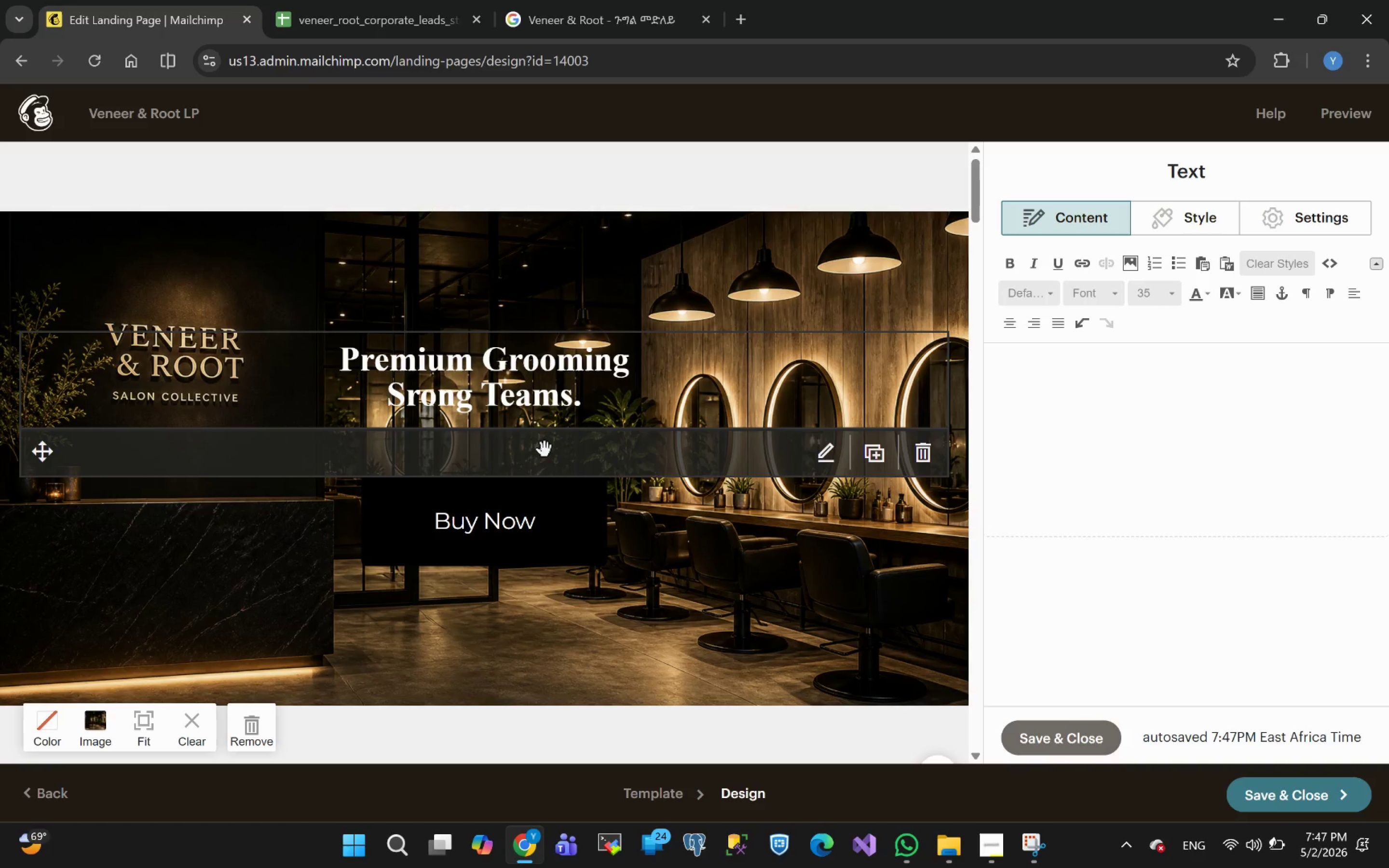 
left_click([545, 449])
 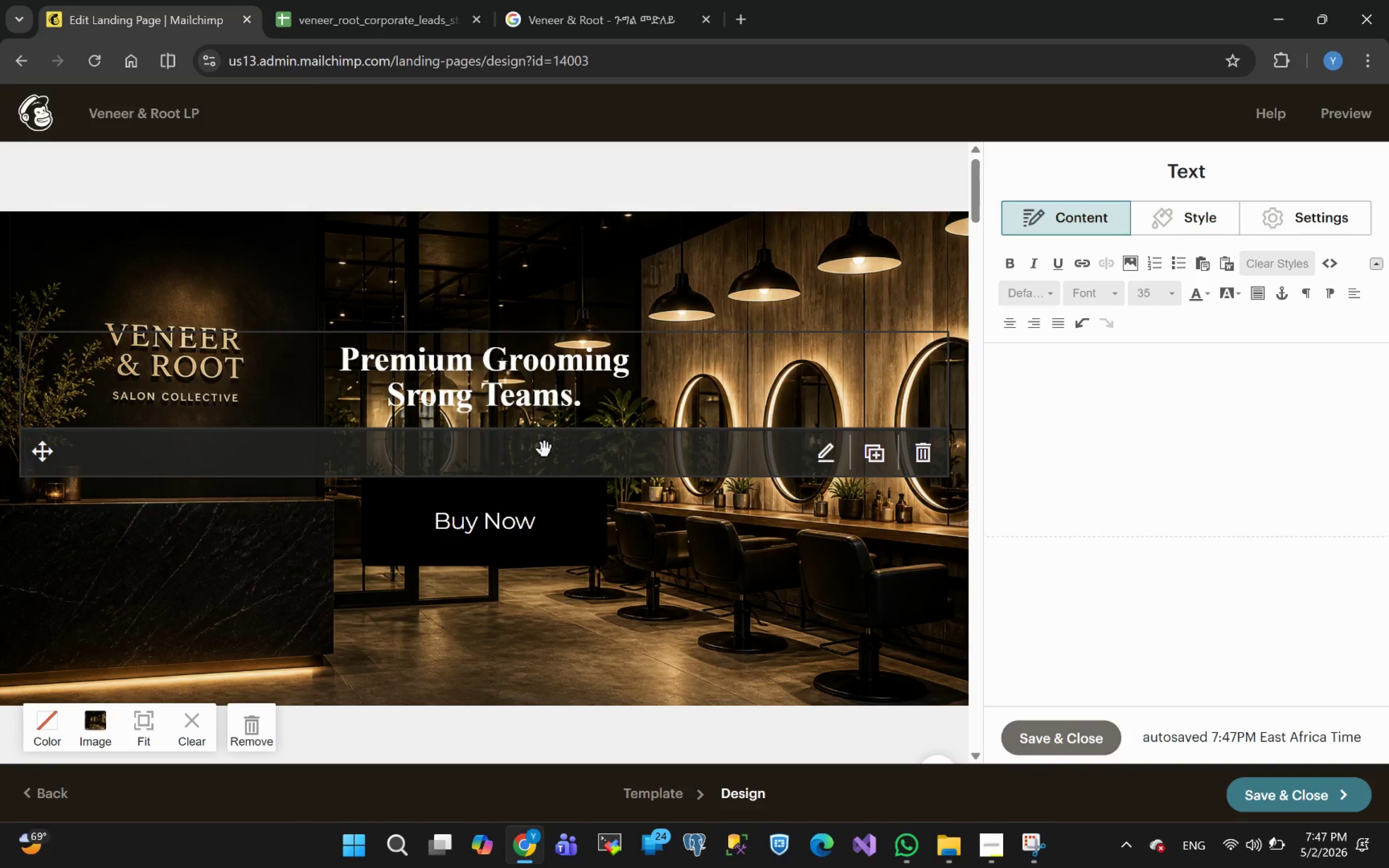 
double_click([545, 449])
 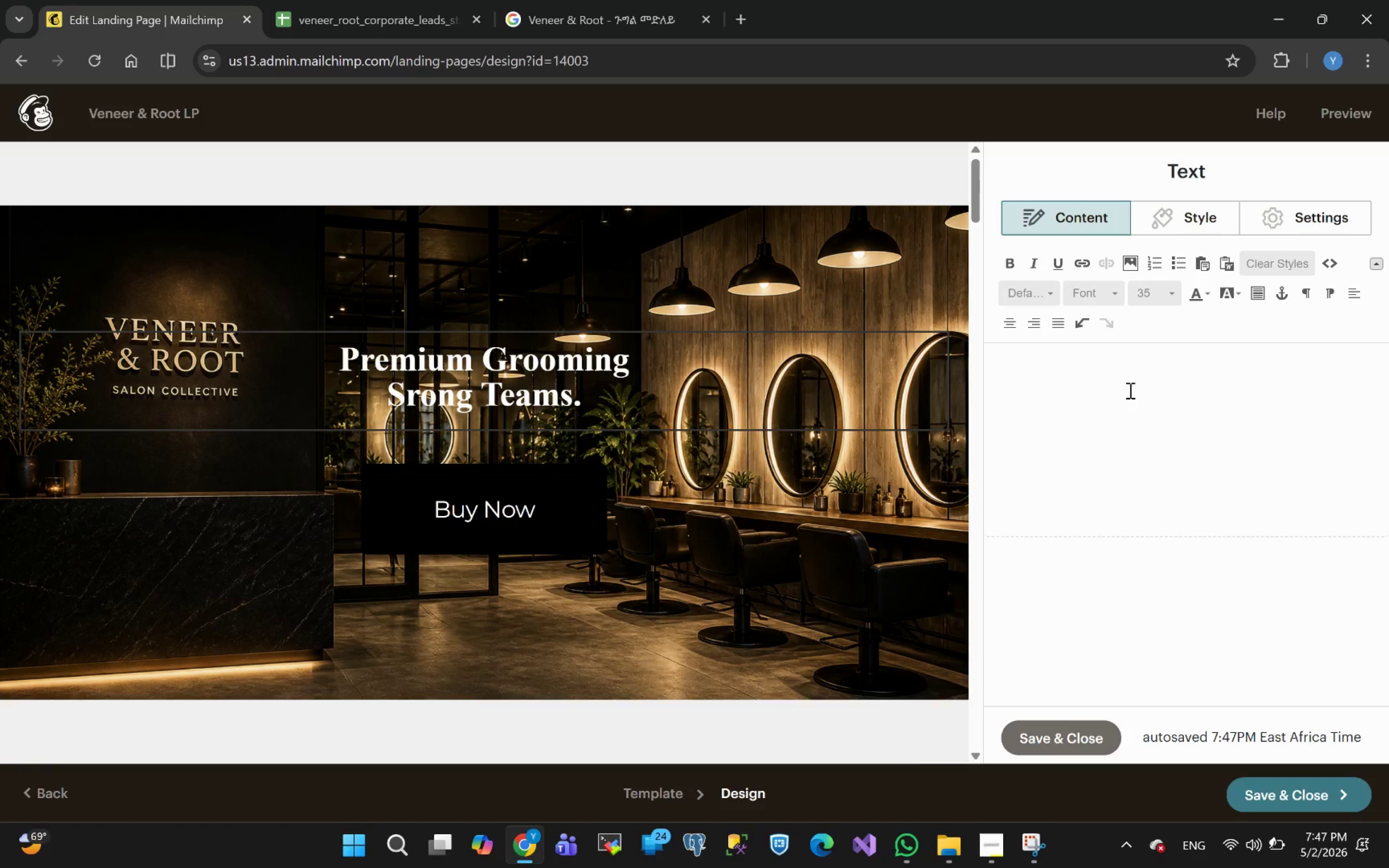 
double_click([1129, 390])
 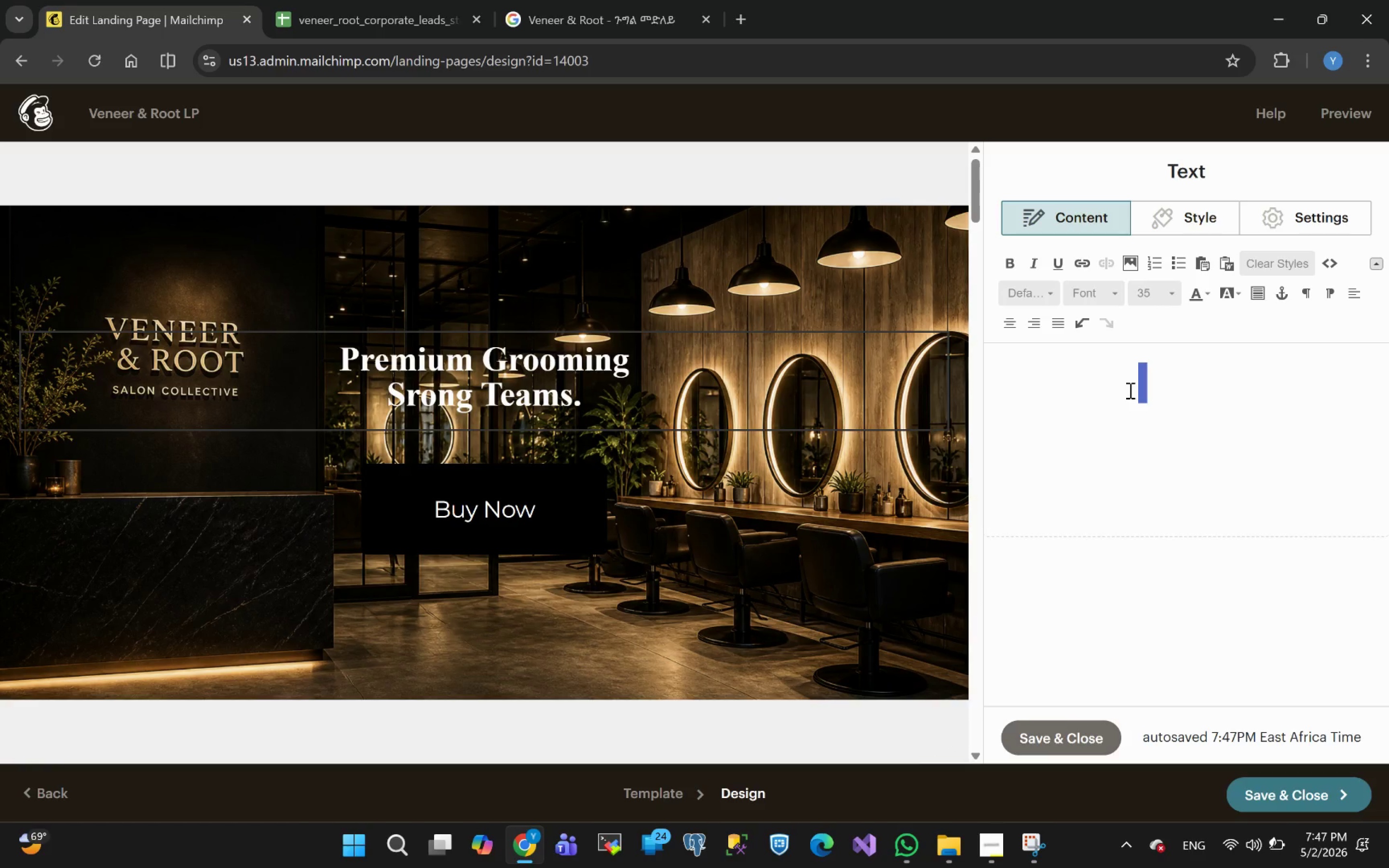 
key(Control+V)
 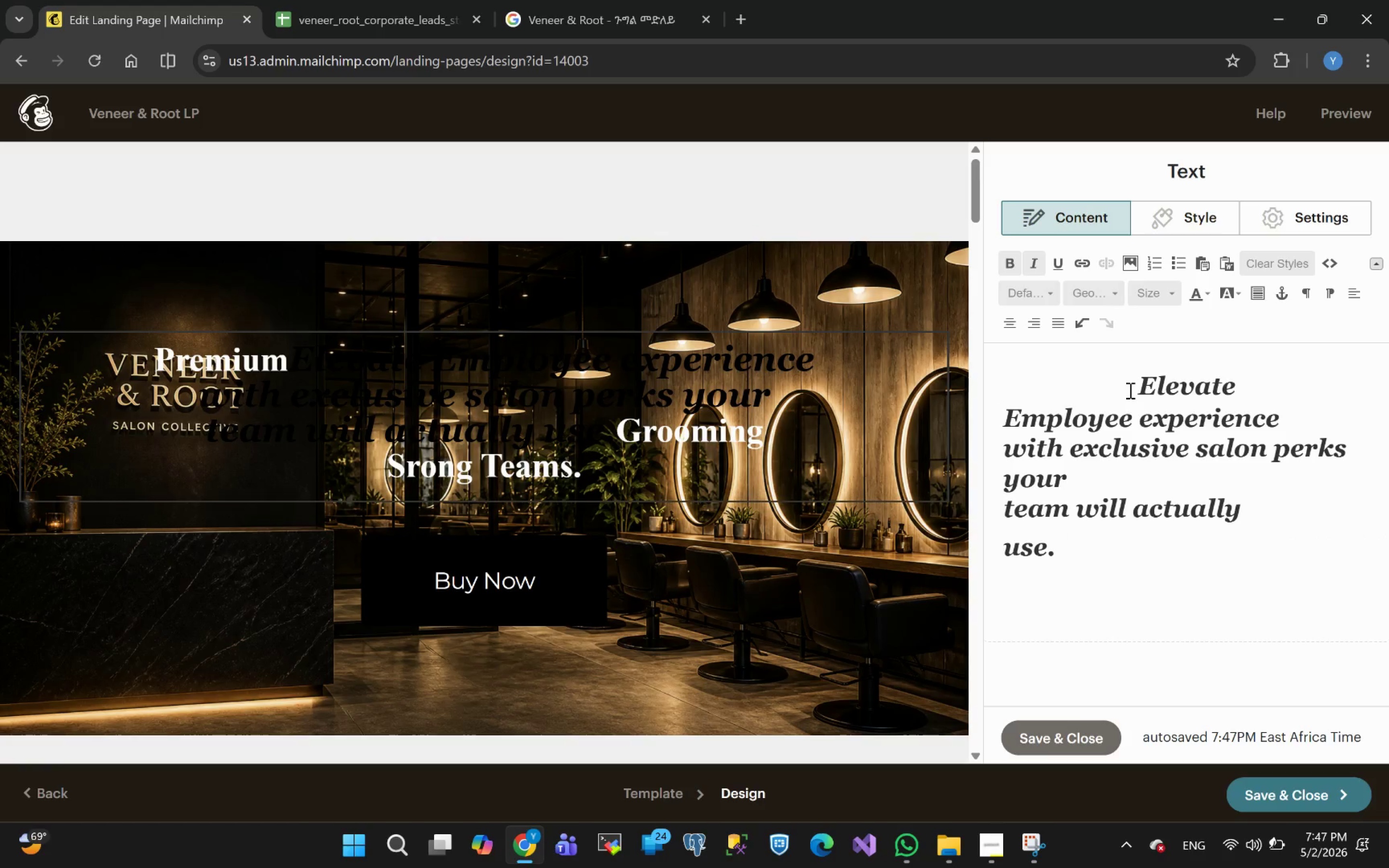 
key(Control+Z)
 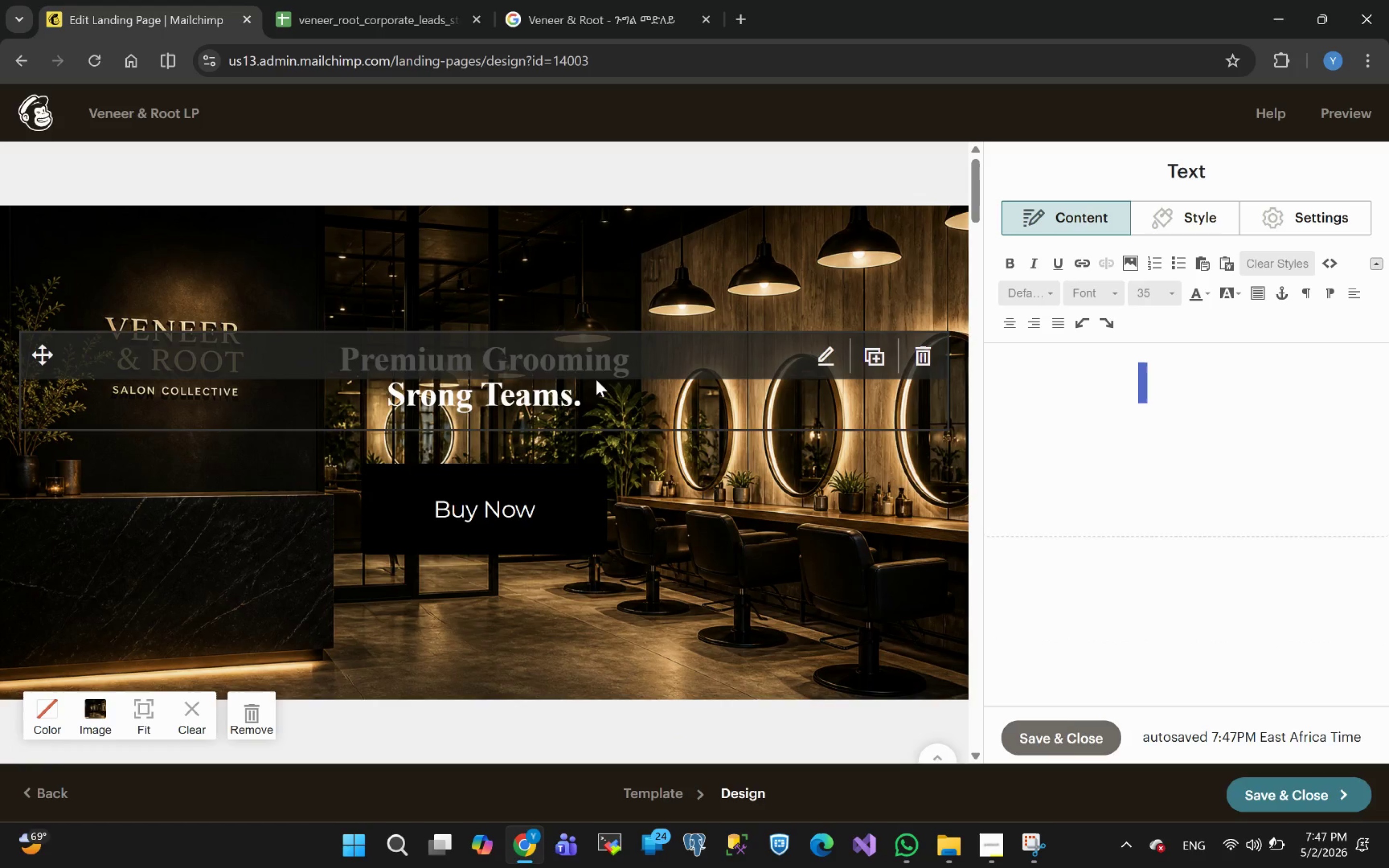 
left_click([655, 406])
 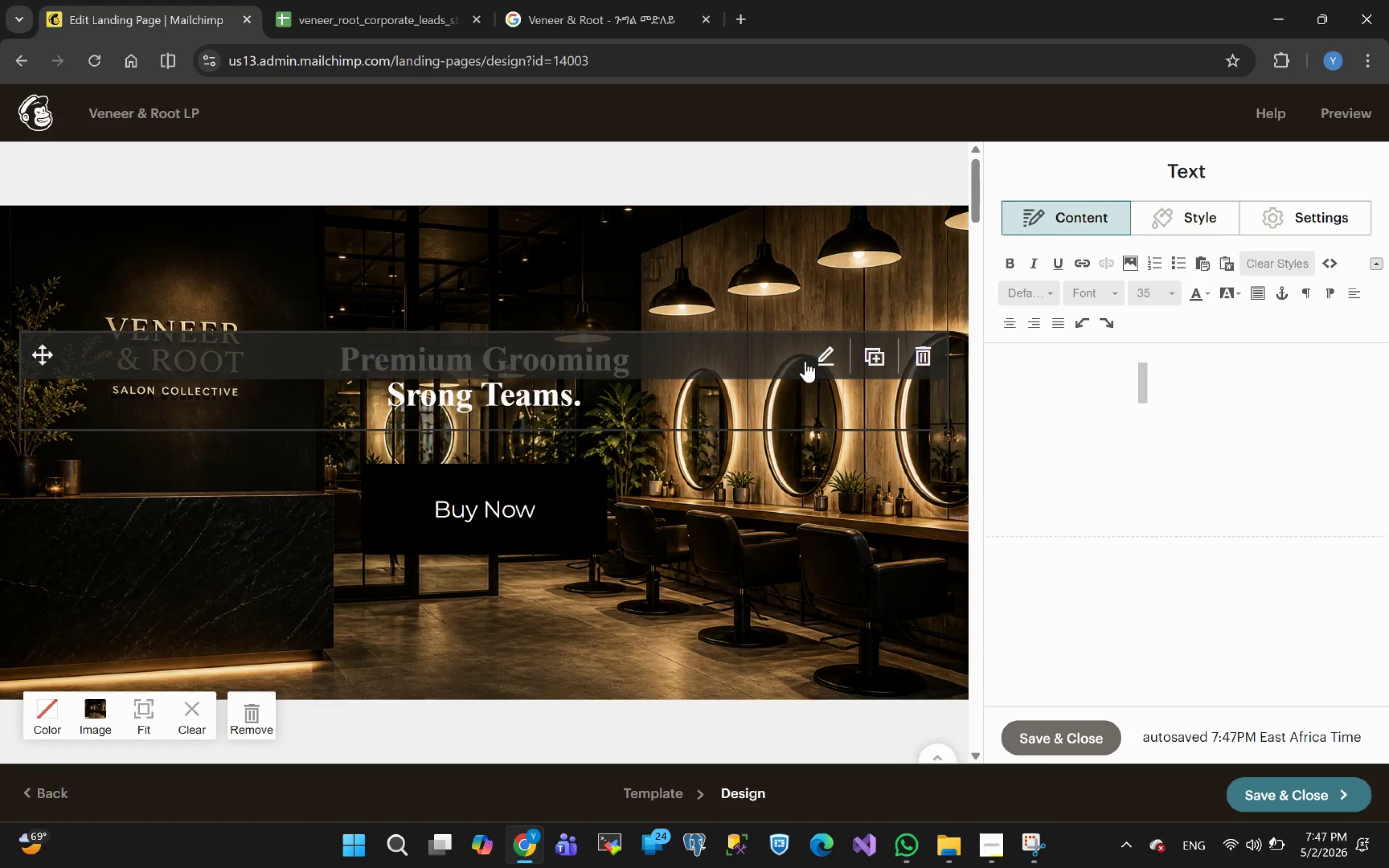 
left_click([826, 365])
 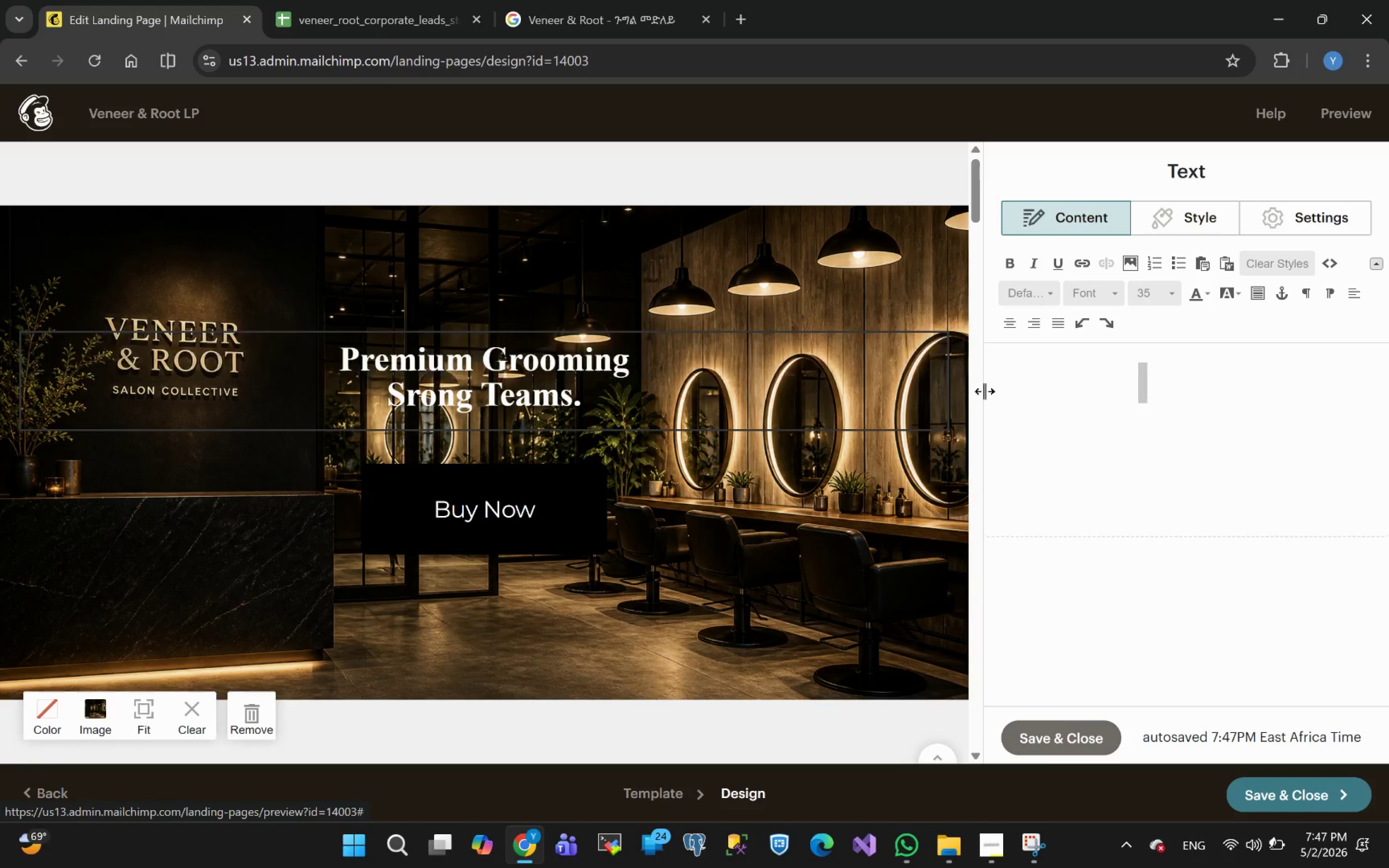 
left_click([1018, 406])
 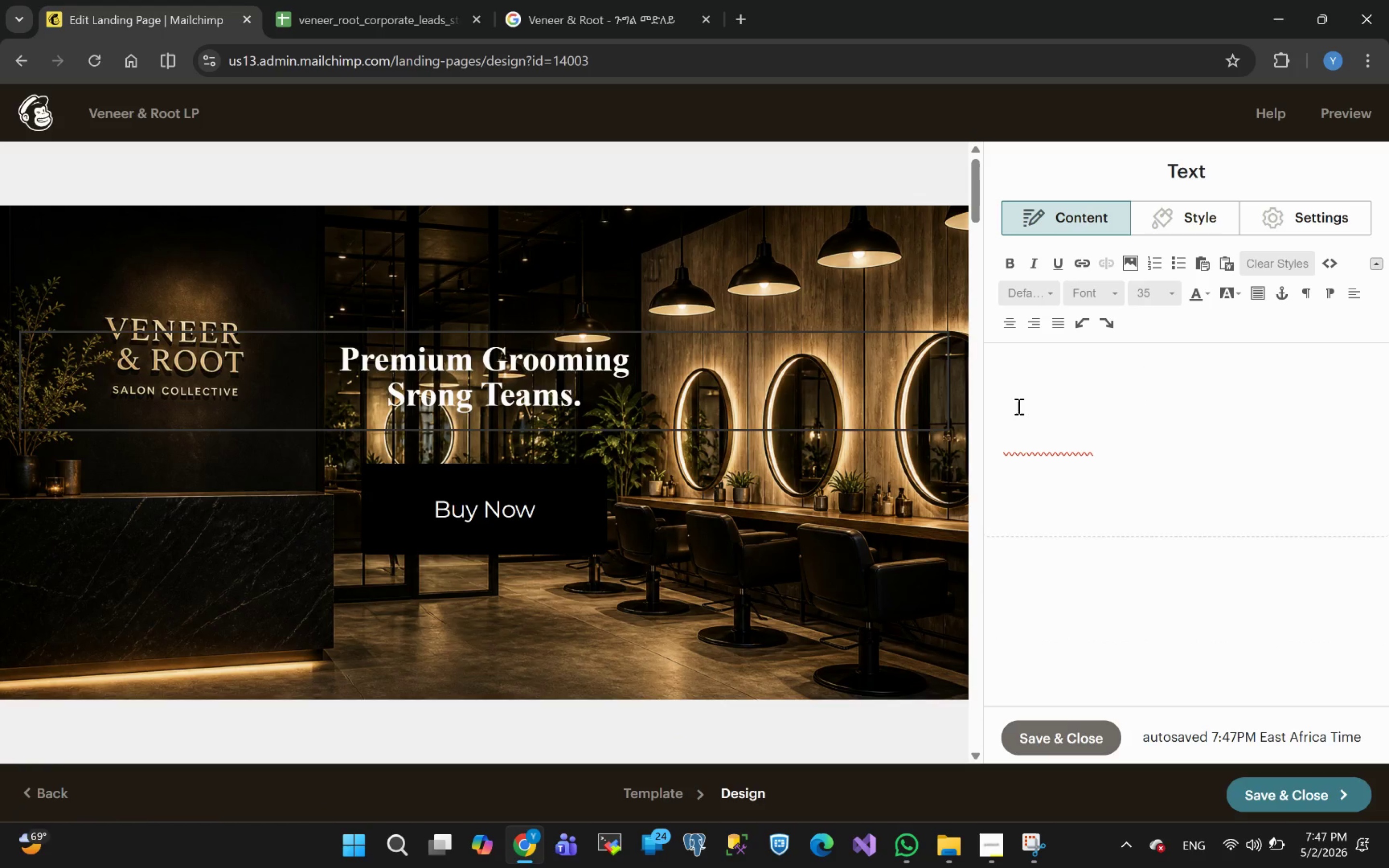 
key(Control+A)
 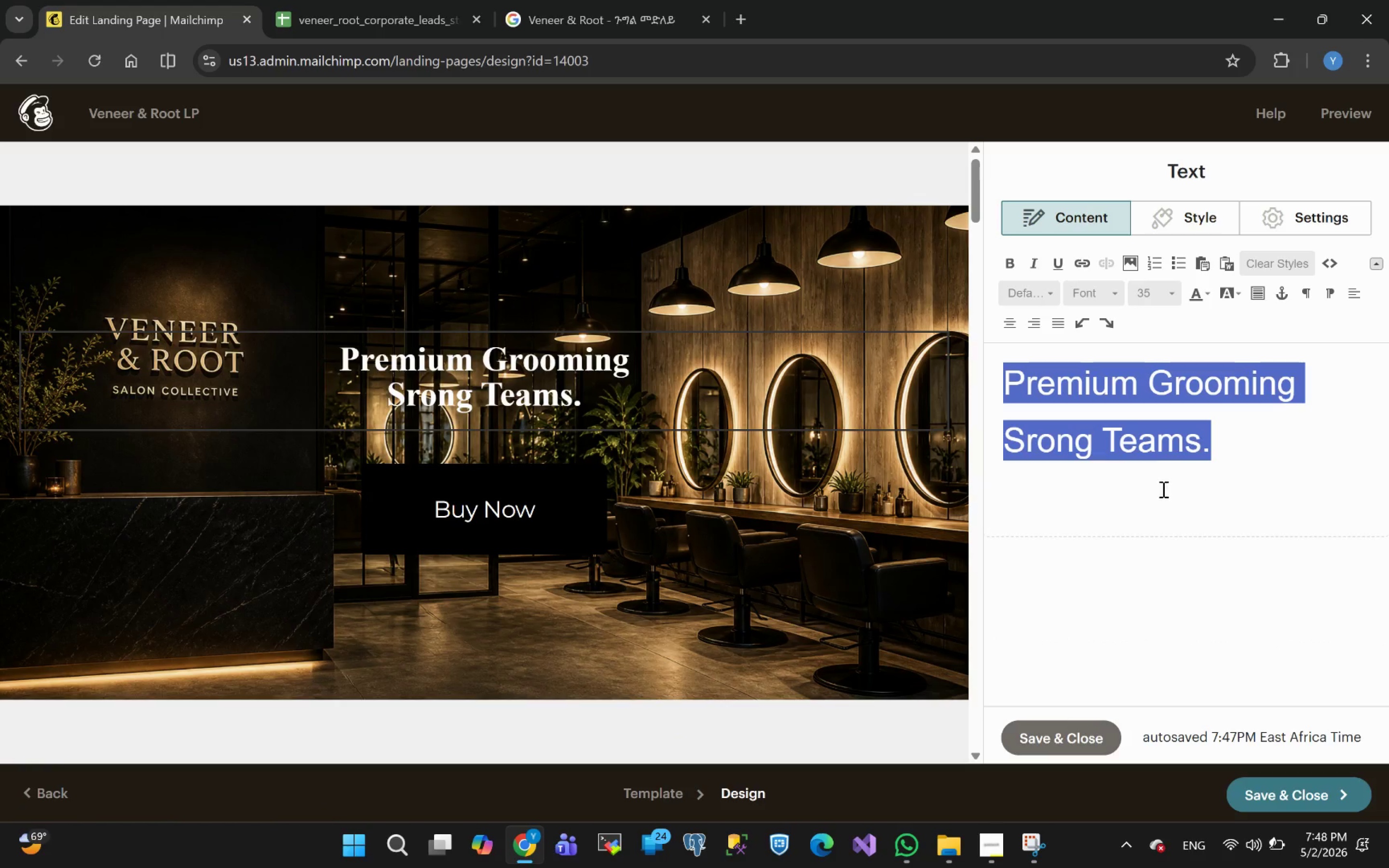 
key(Control+ControlLeft)
 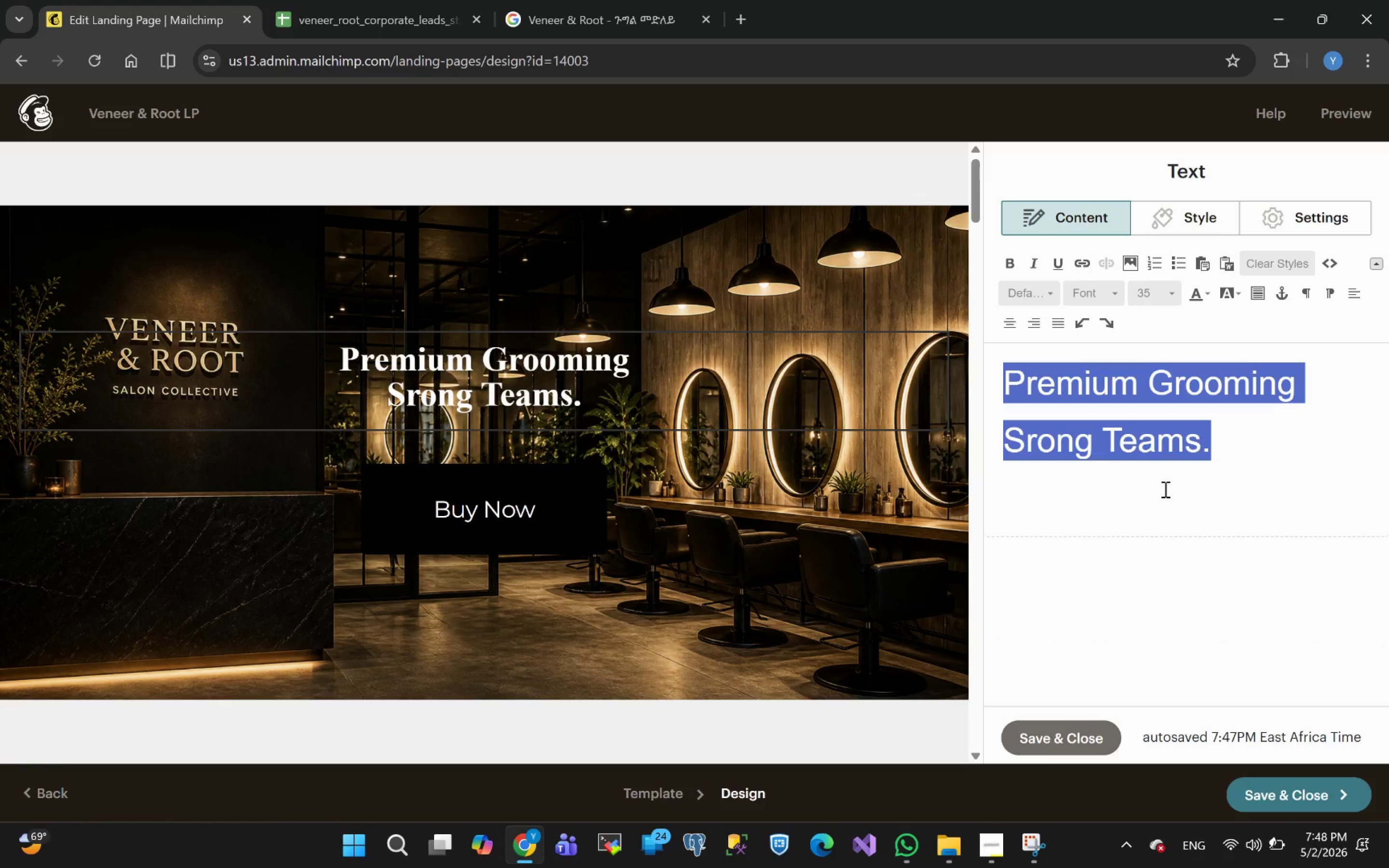 
left_click([1164, 489])
 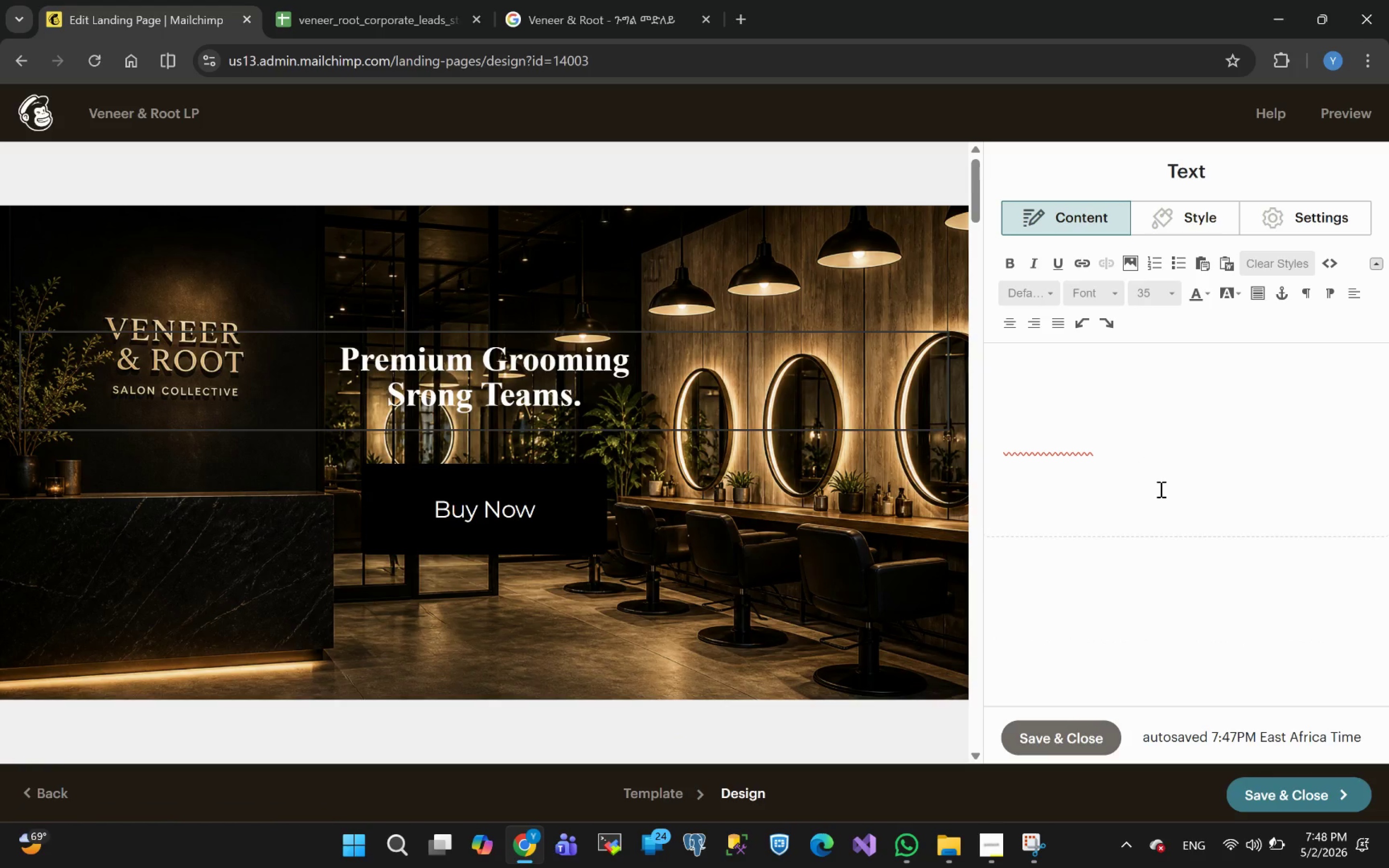 
key(Control+A)
 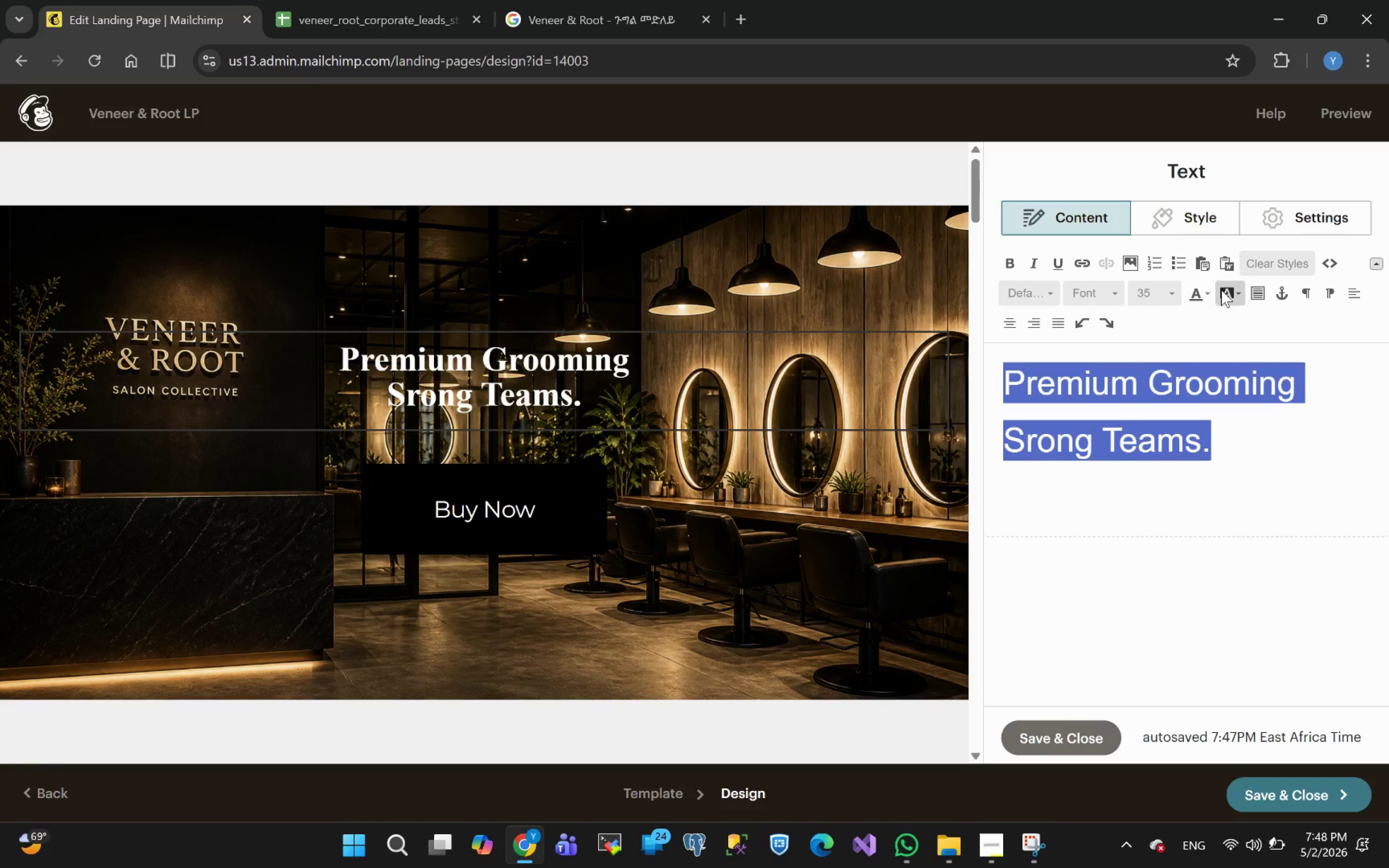 
left_click([1211, 291])
 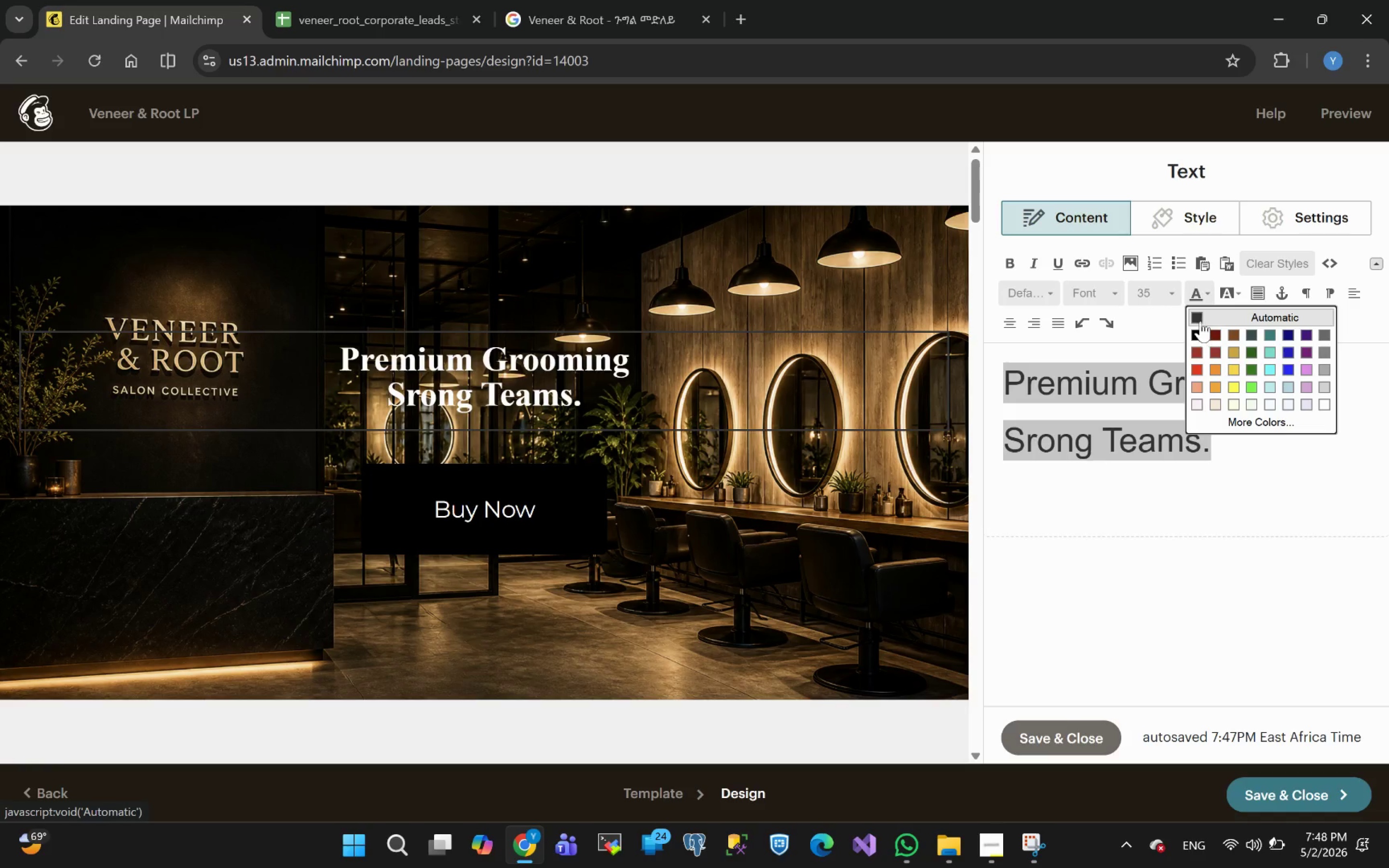 
left_click([1199, 317])
 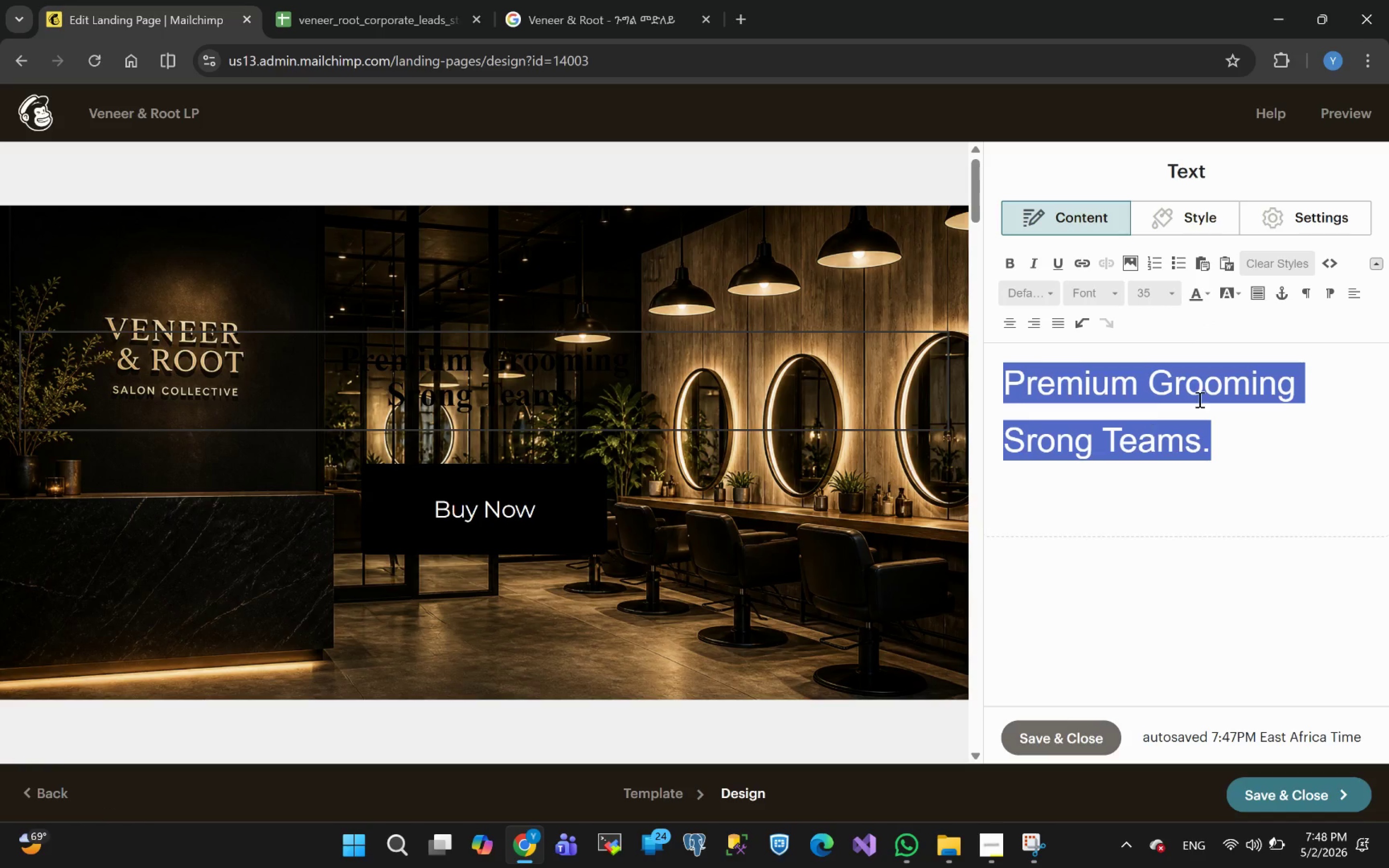 
left_click([1241, 453])
 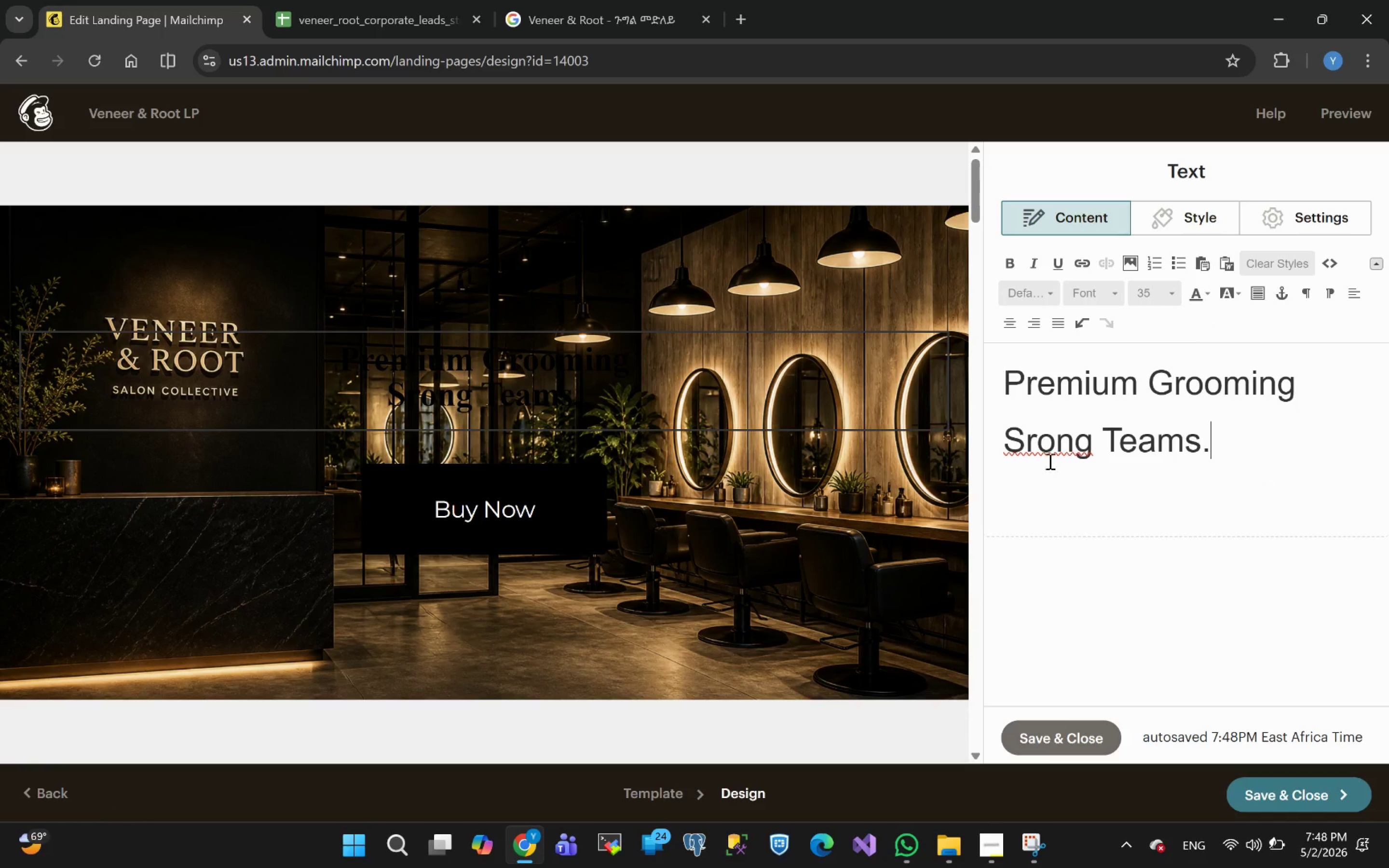 
left_click([1024, 444])
 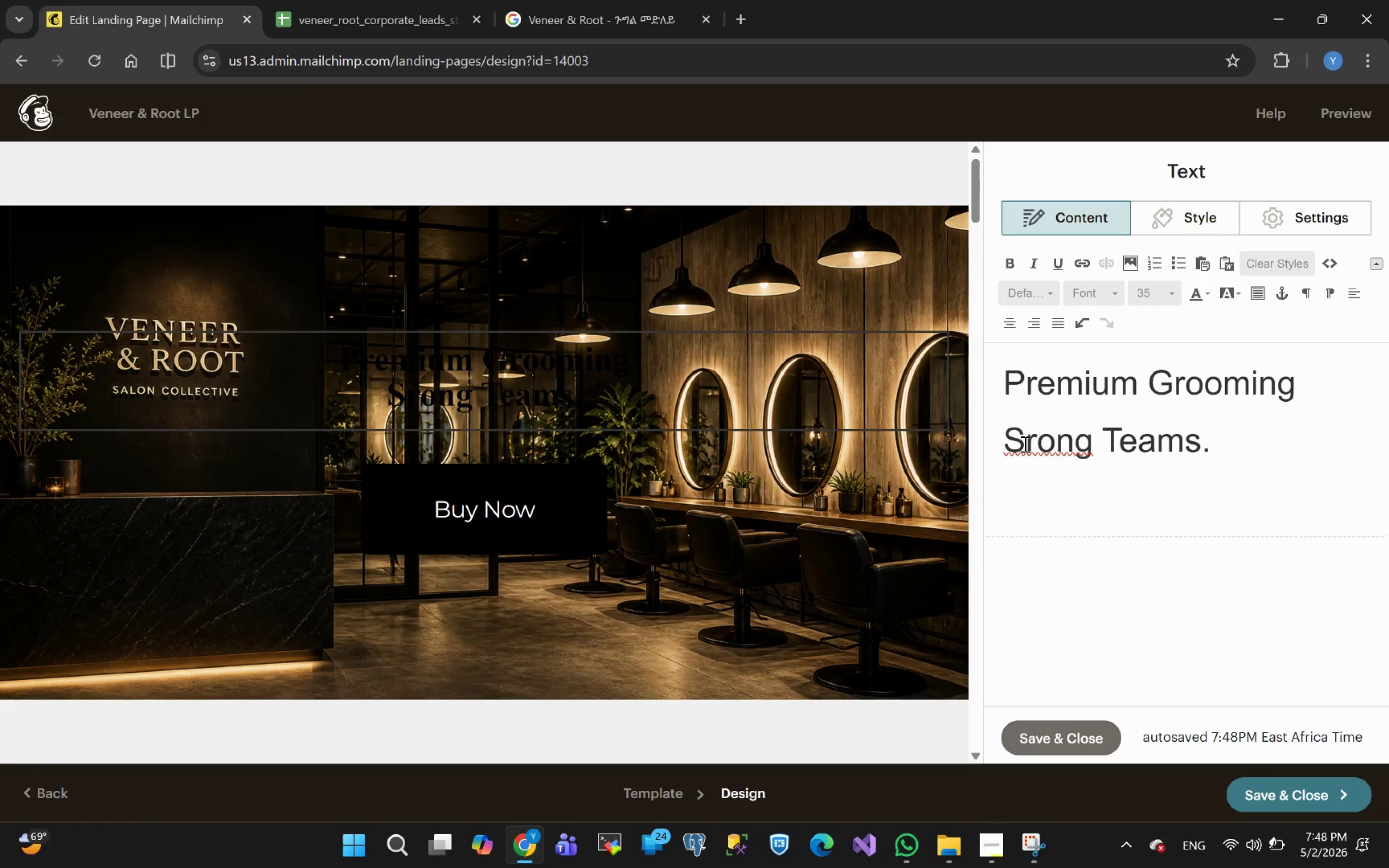 
key(T)
 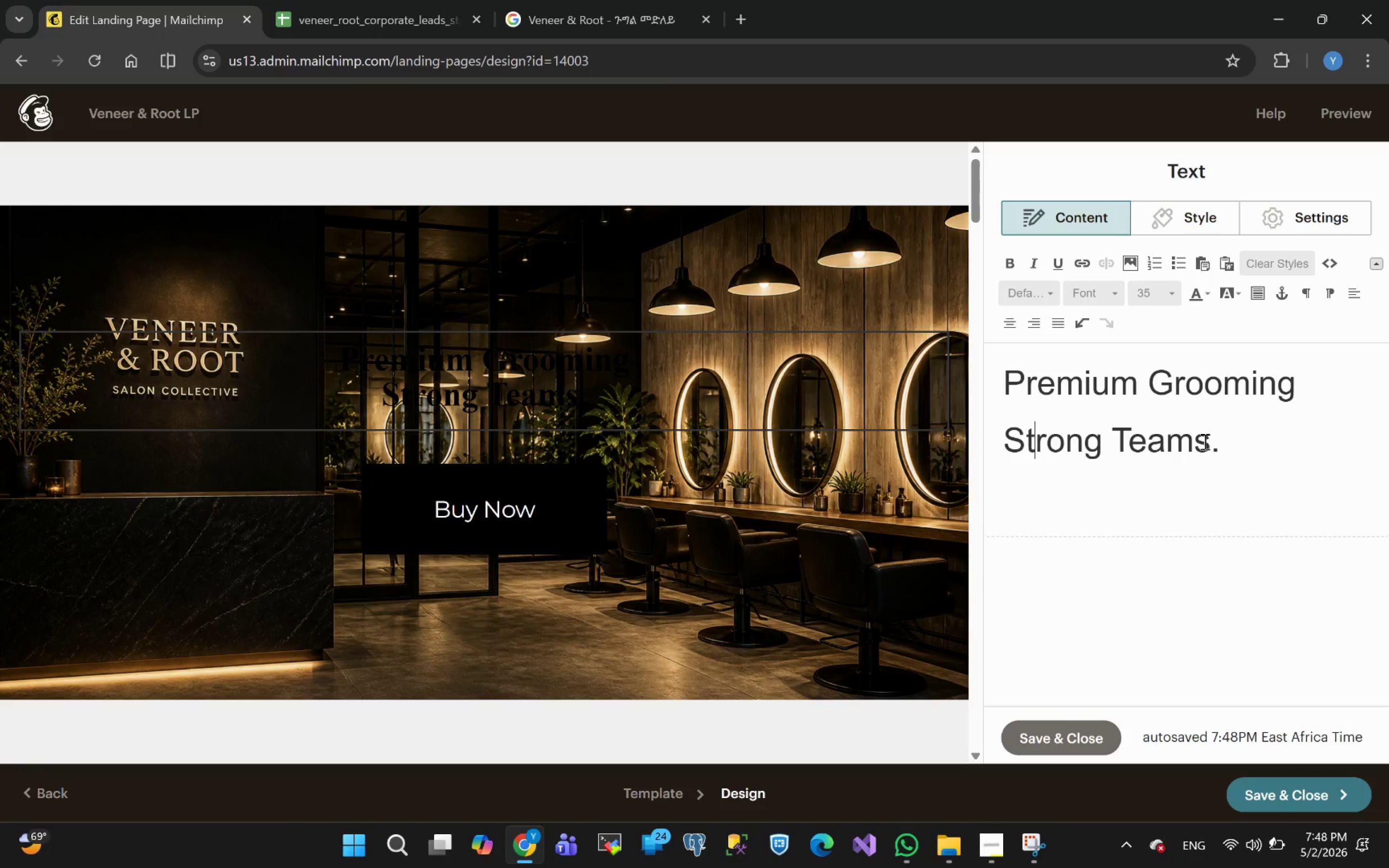 
left_click([1248, 453])
 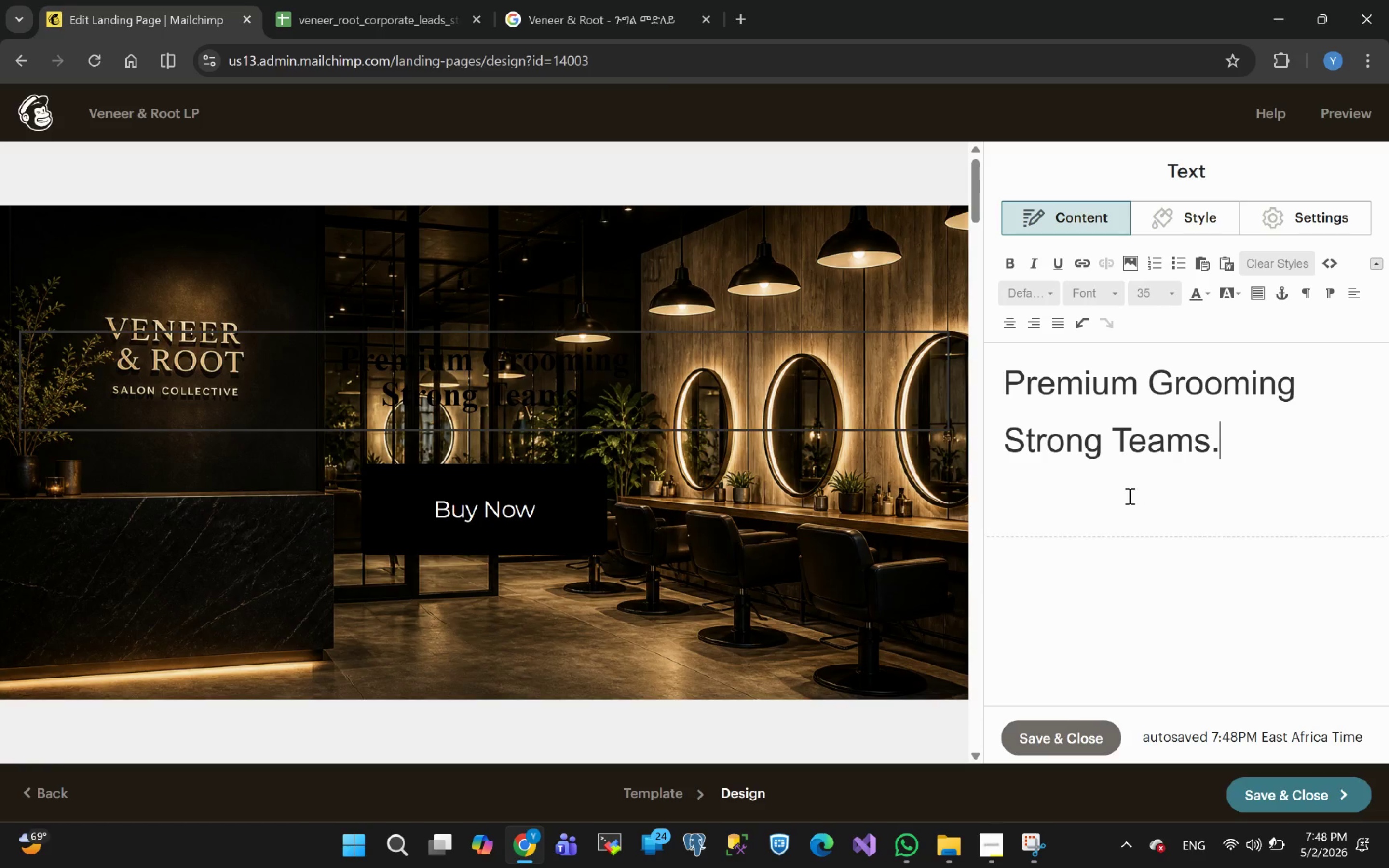 
left_click([1127, 497])
 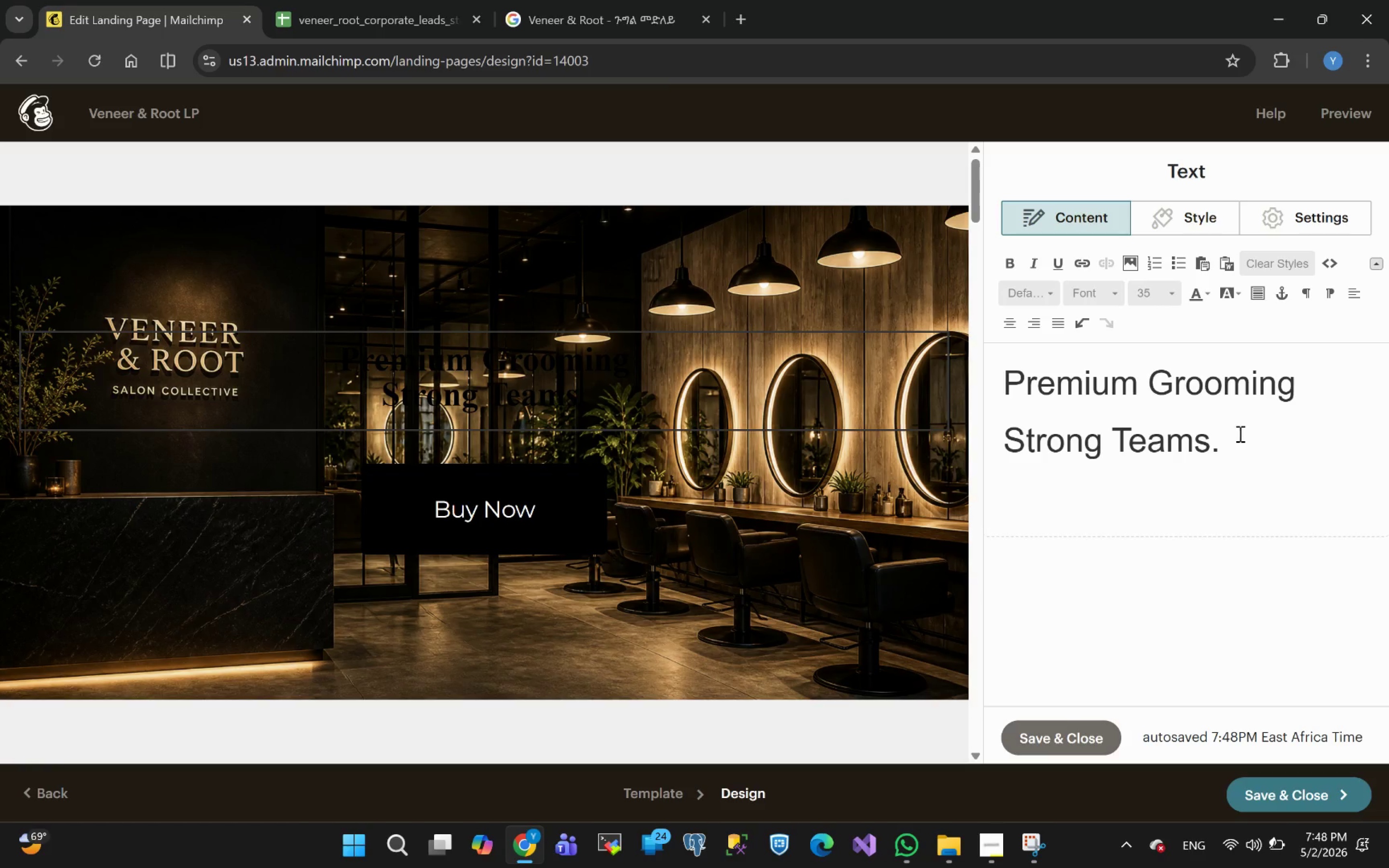 
left_click([1218, 429])
 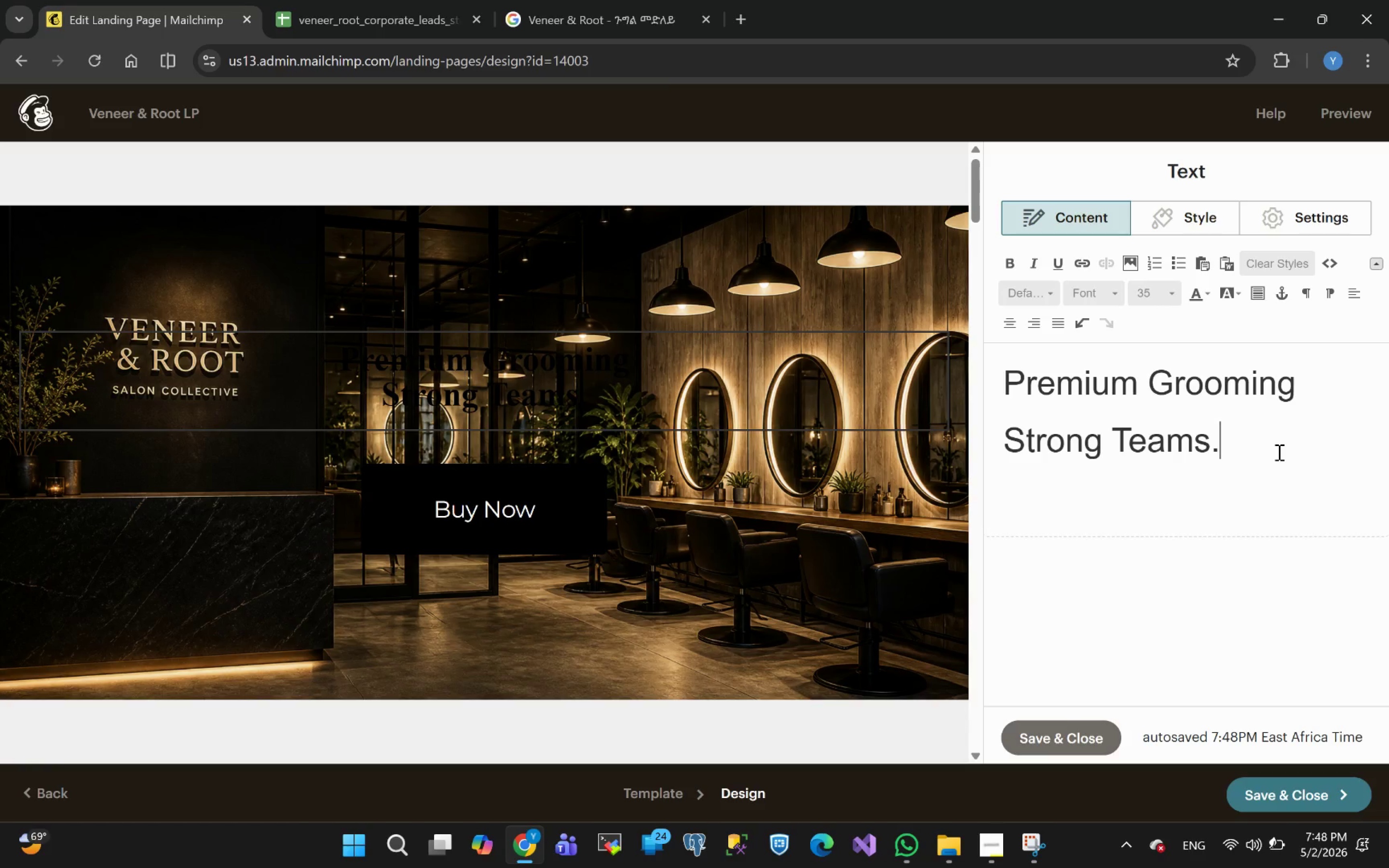 
left_click_drag(start_coordinate=[1278, 452], to_coordinate=[975, 376])
 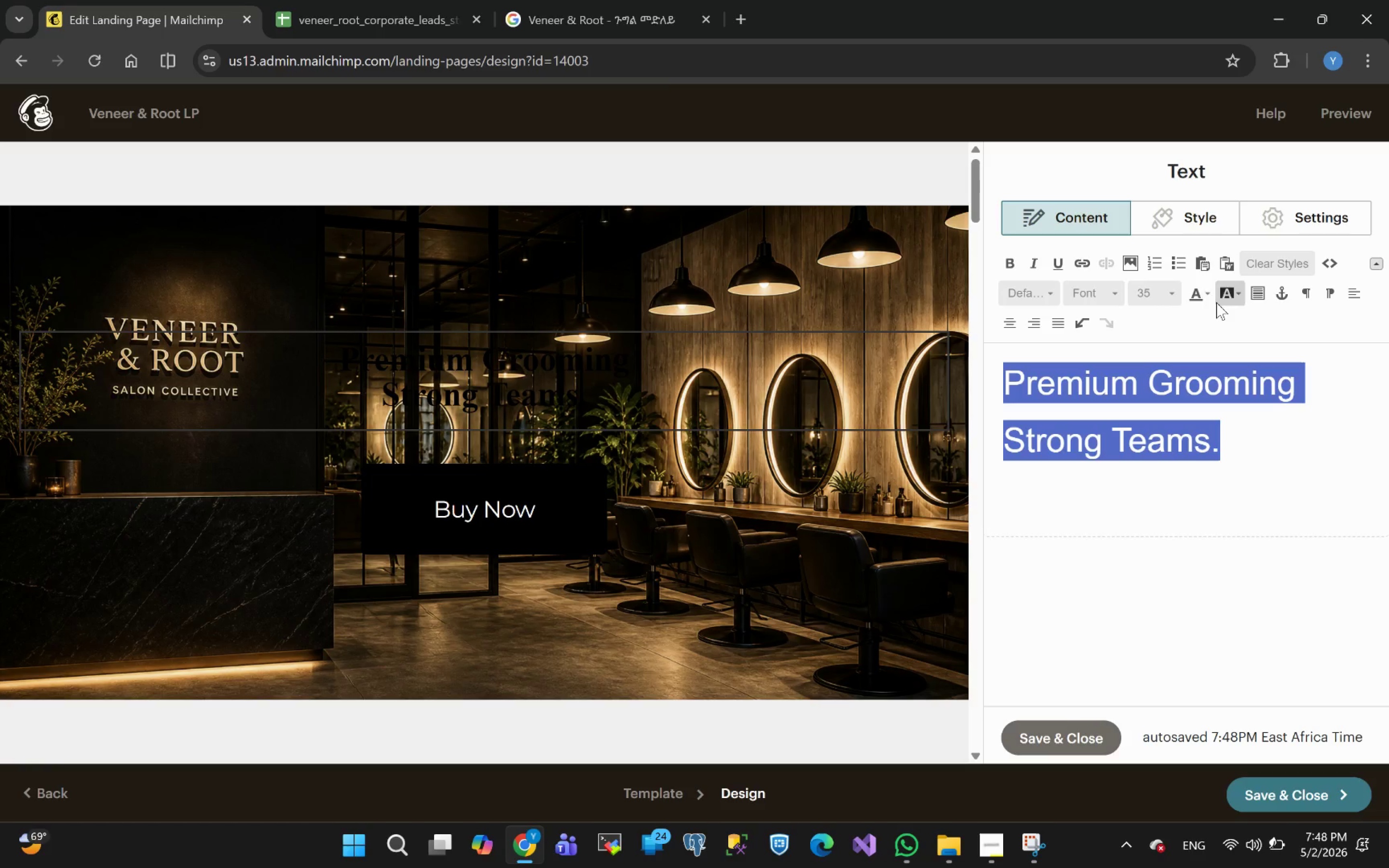 
left_click([1205, 300])
 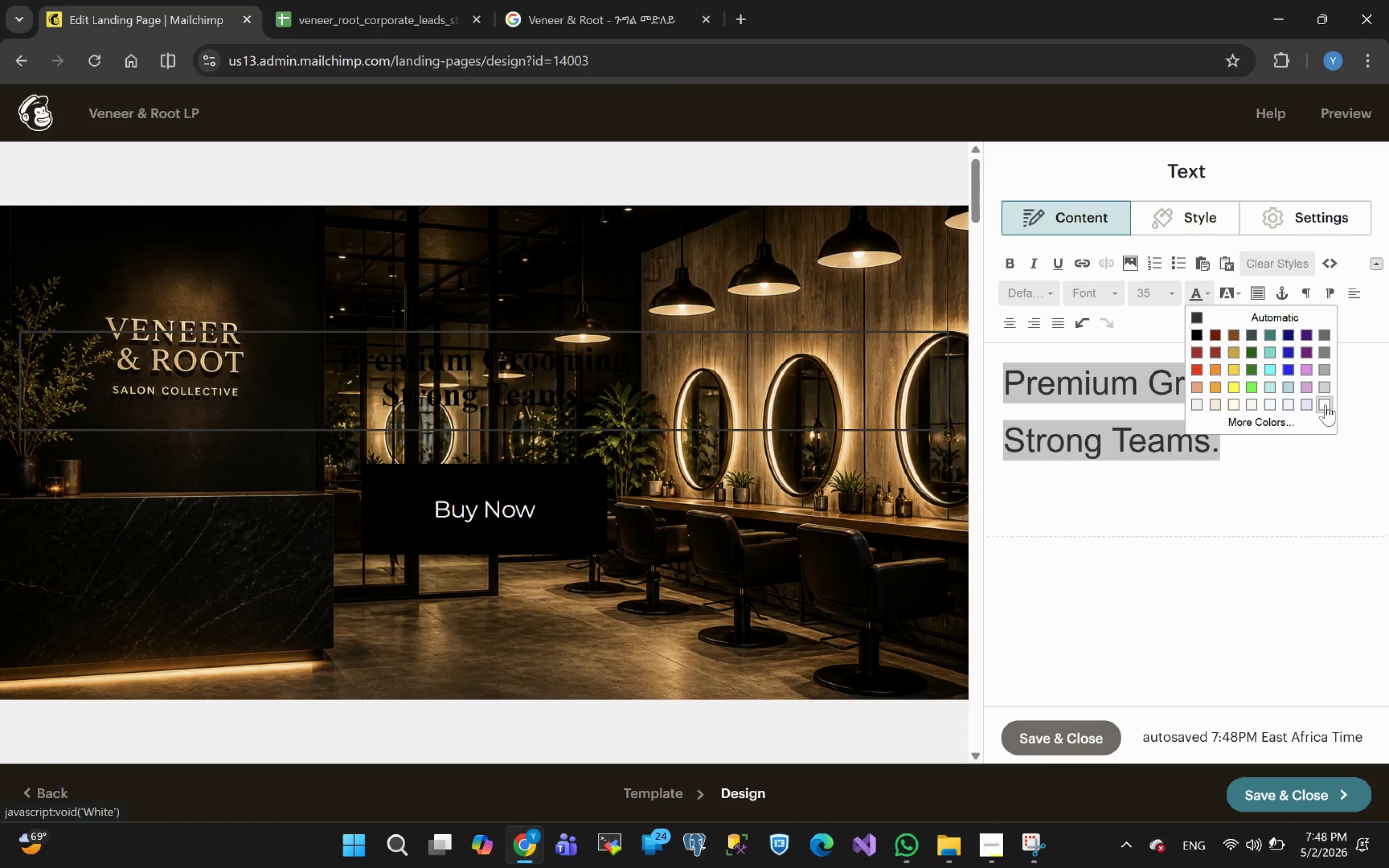 
left_click([1325, 405])
 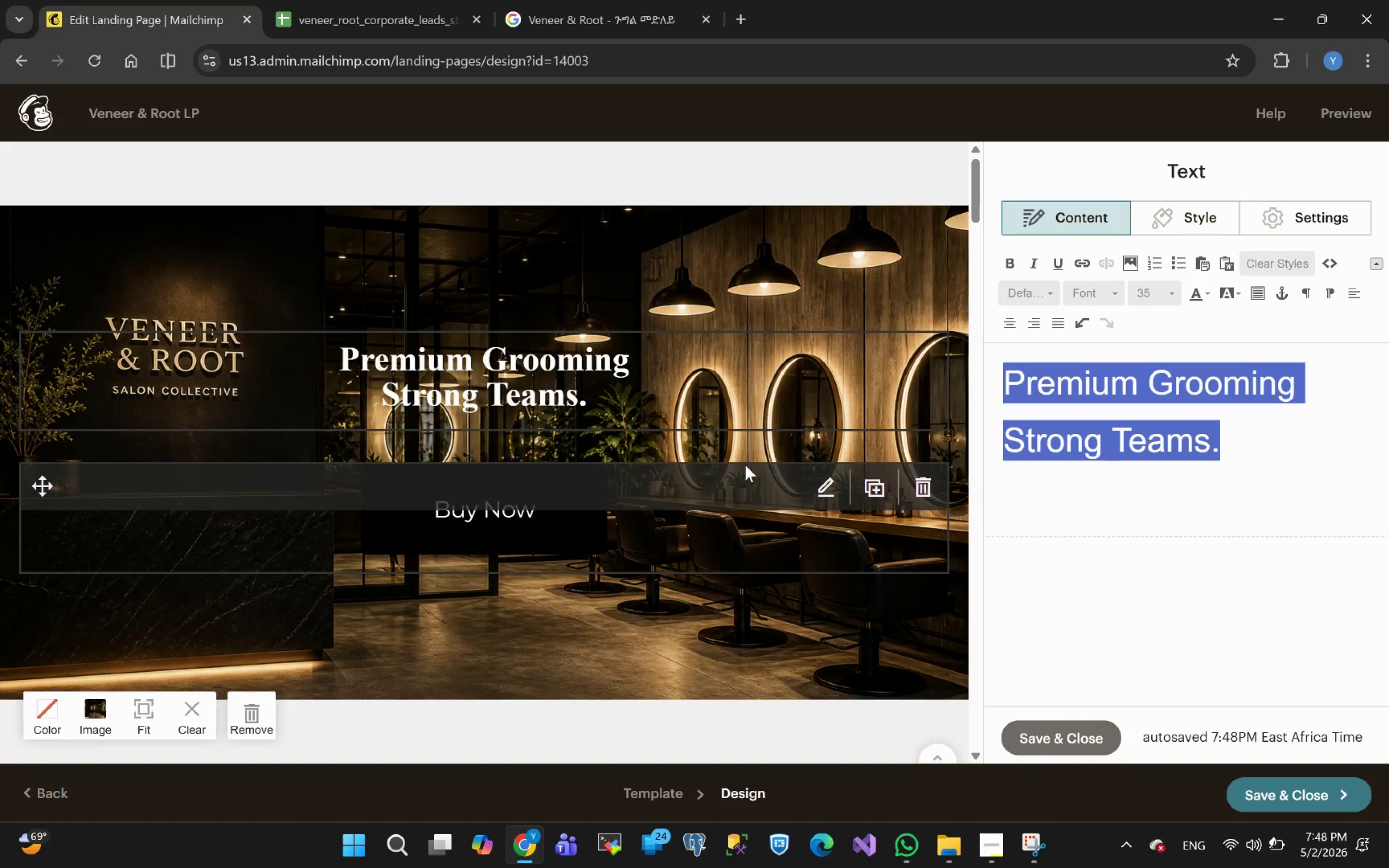 
left_click([736, 454])
 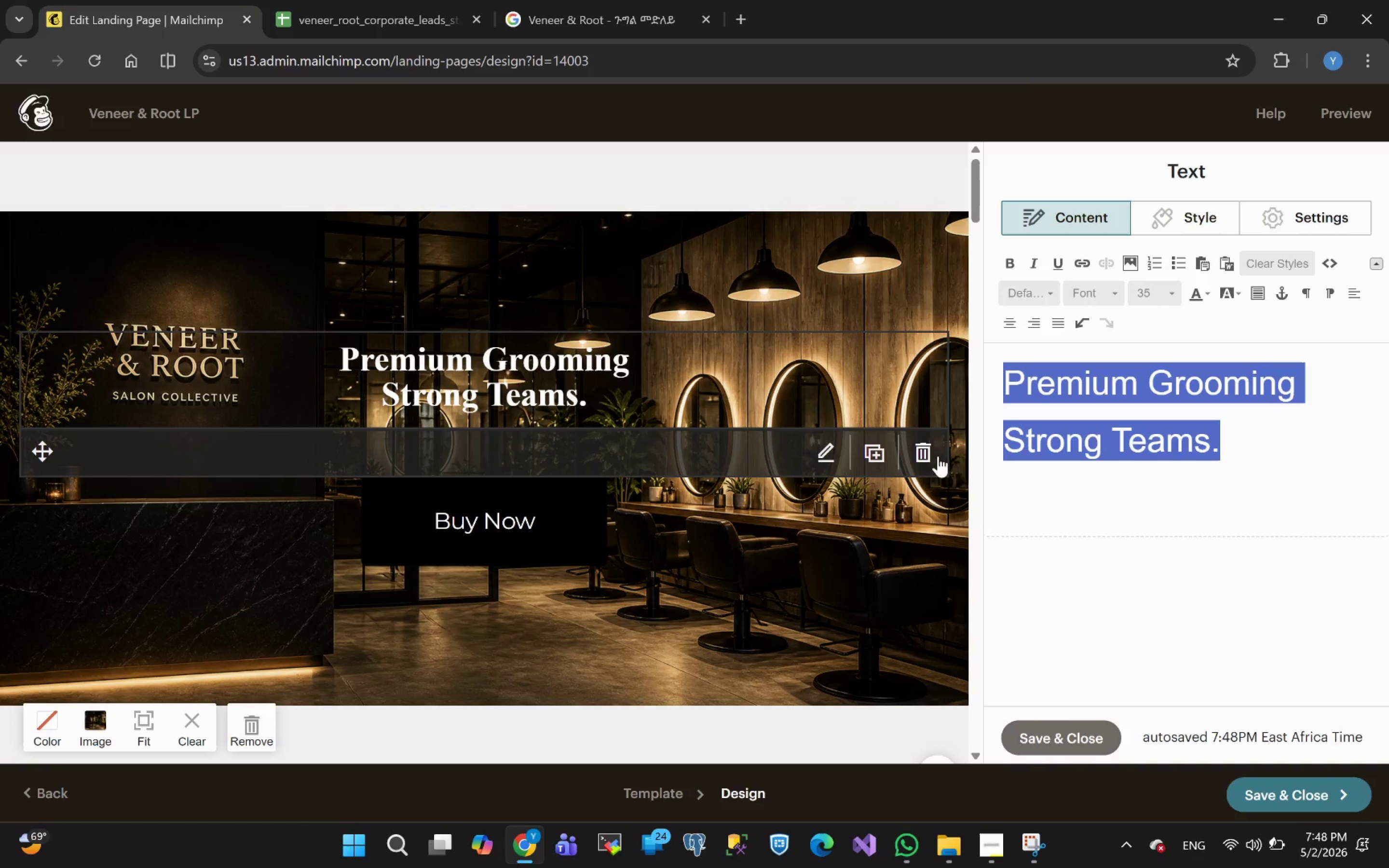 
left_click([925, 452])
 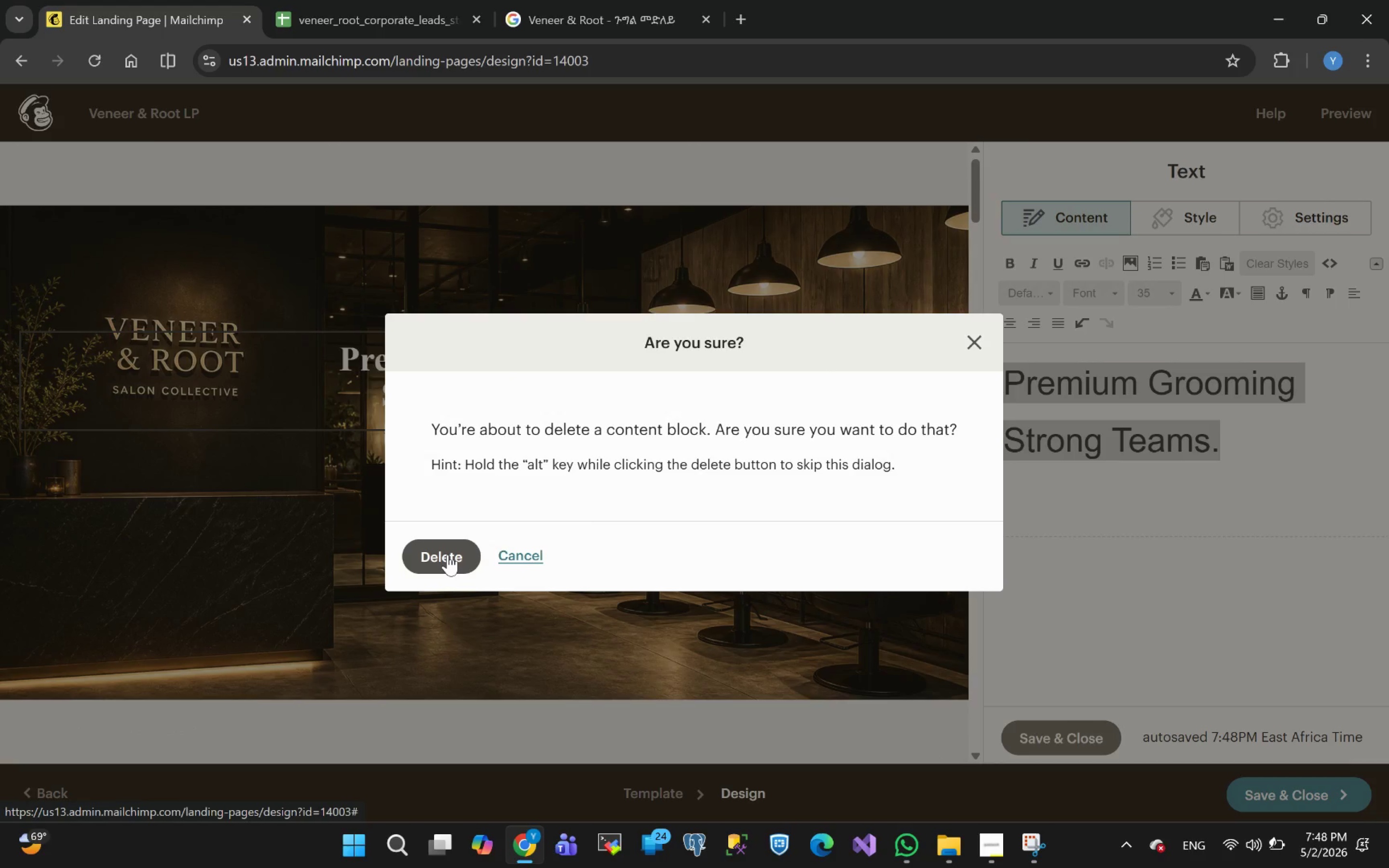 
left_click([448, 555])
 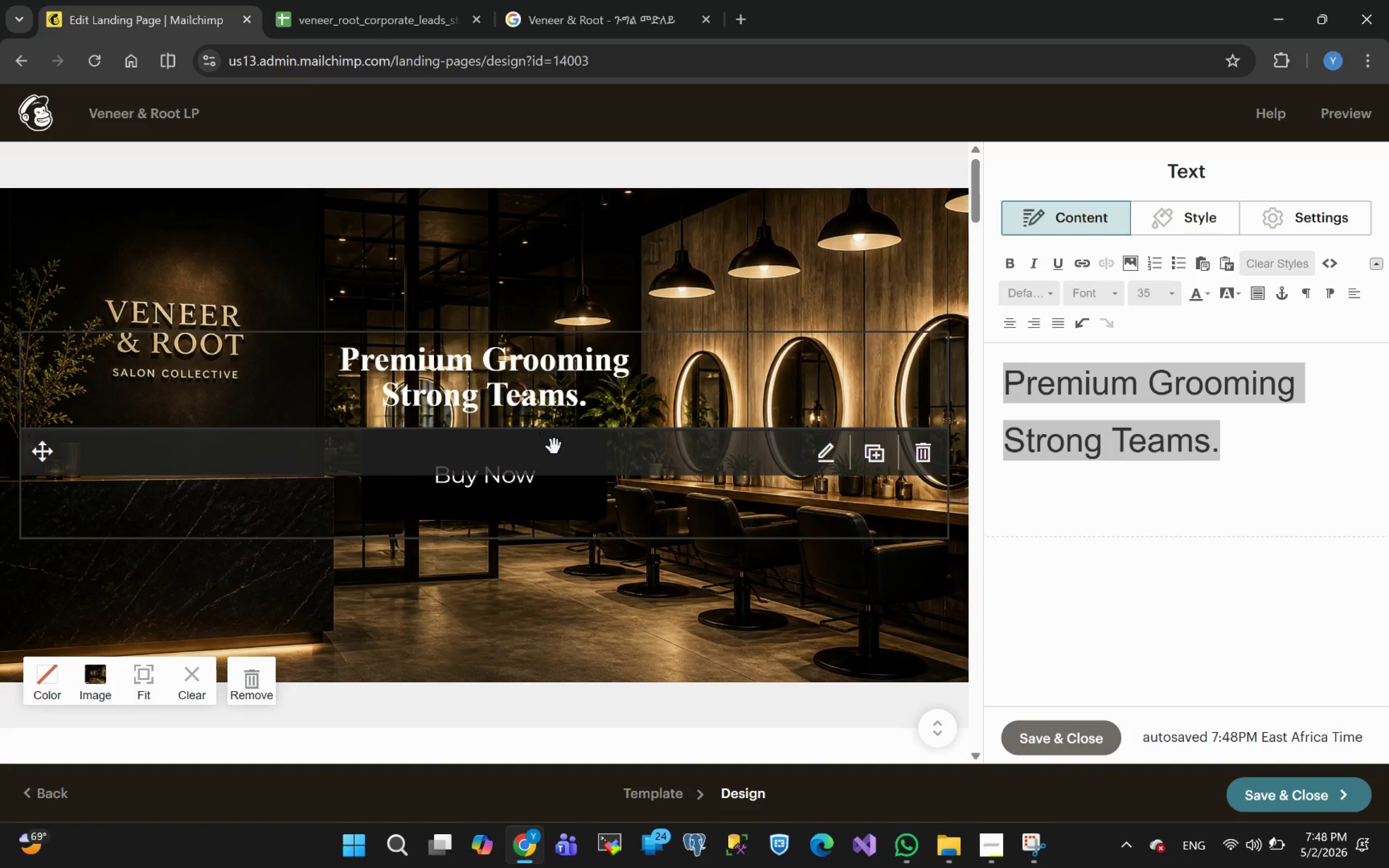 
wait(6.34)
 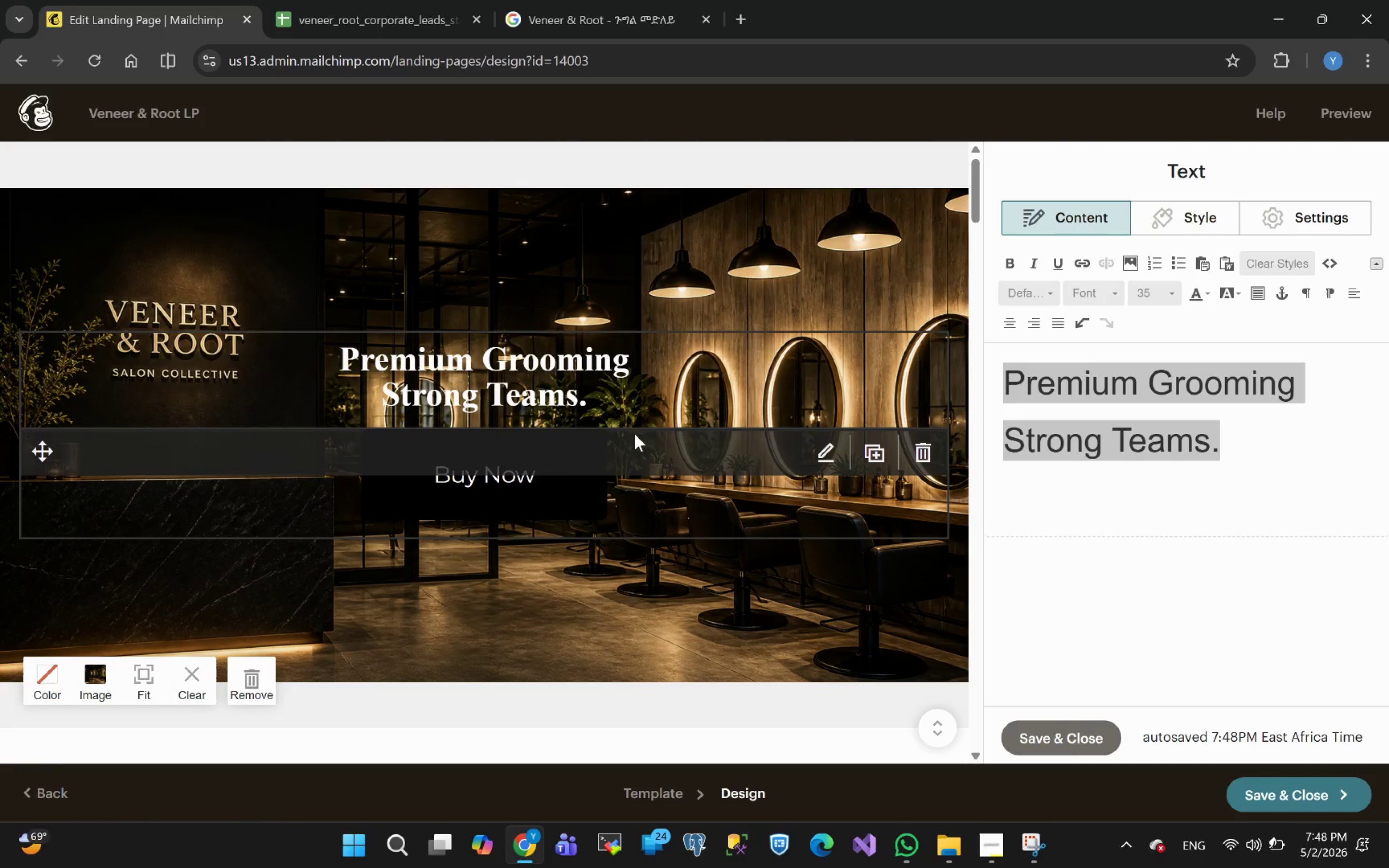 
left_click([923, 448])
 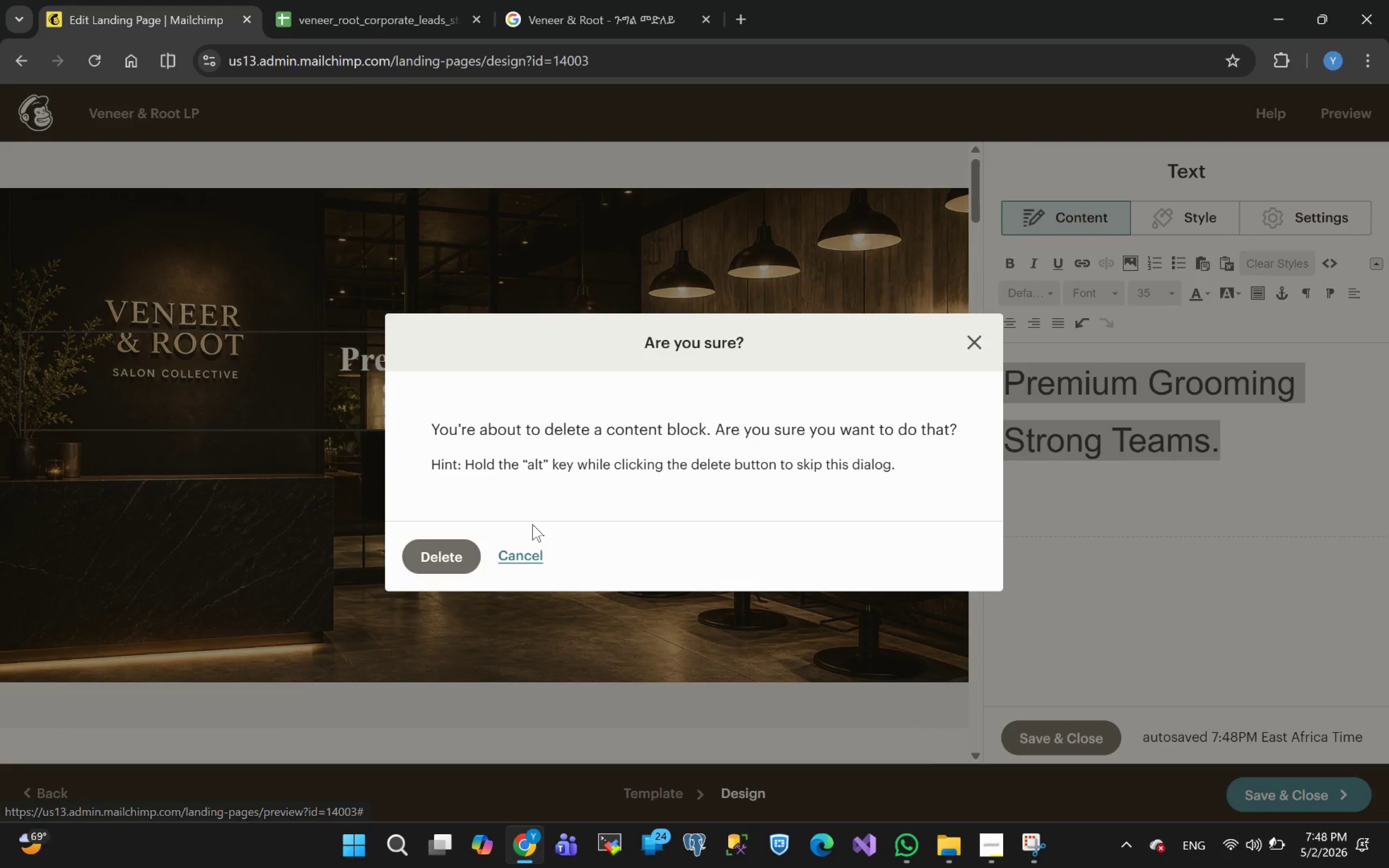 
left_click([443, 556])
 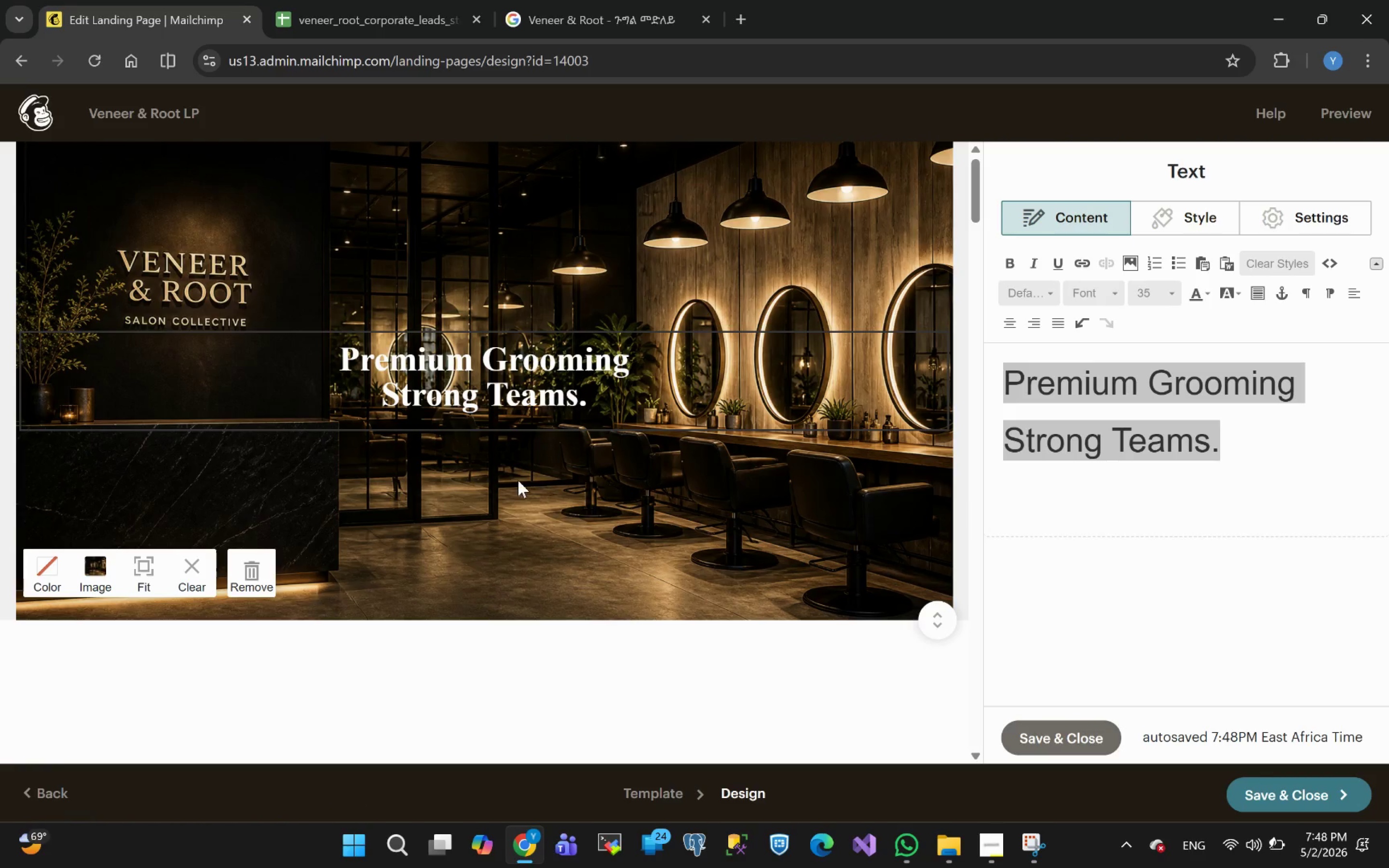 
left_click([590, 509])
 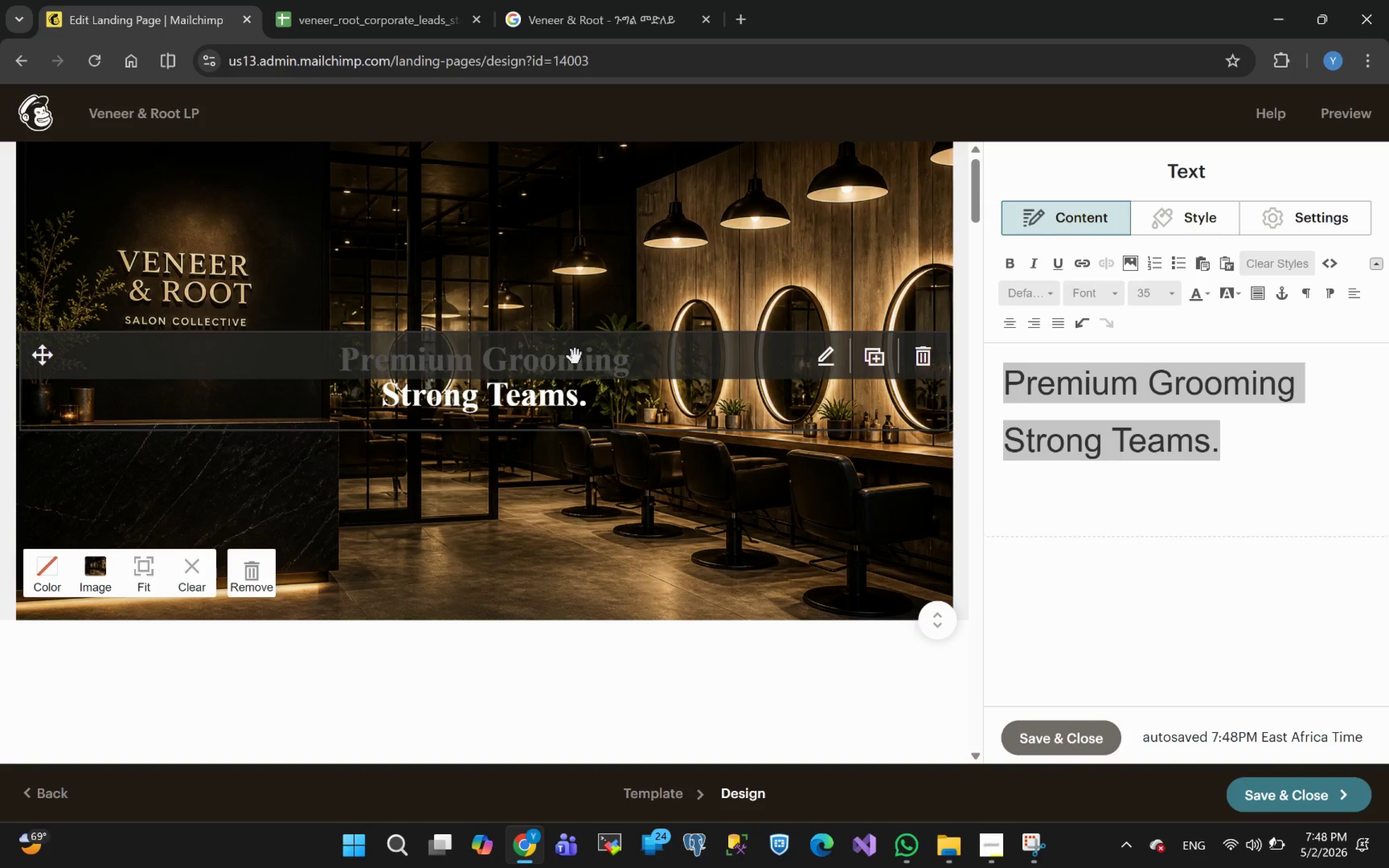 
left_click([1123, 488])
 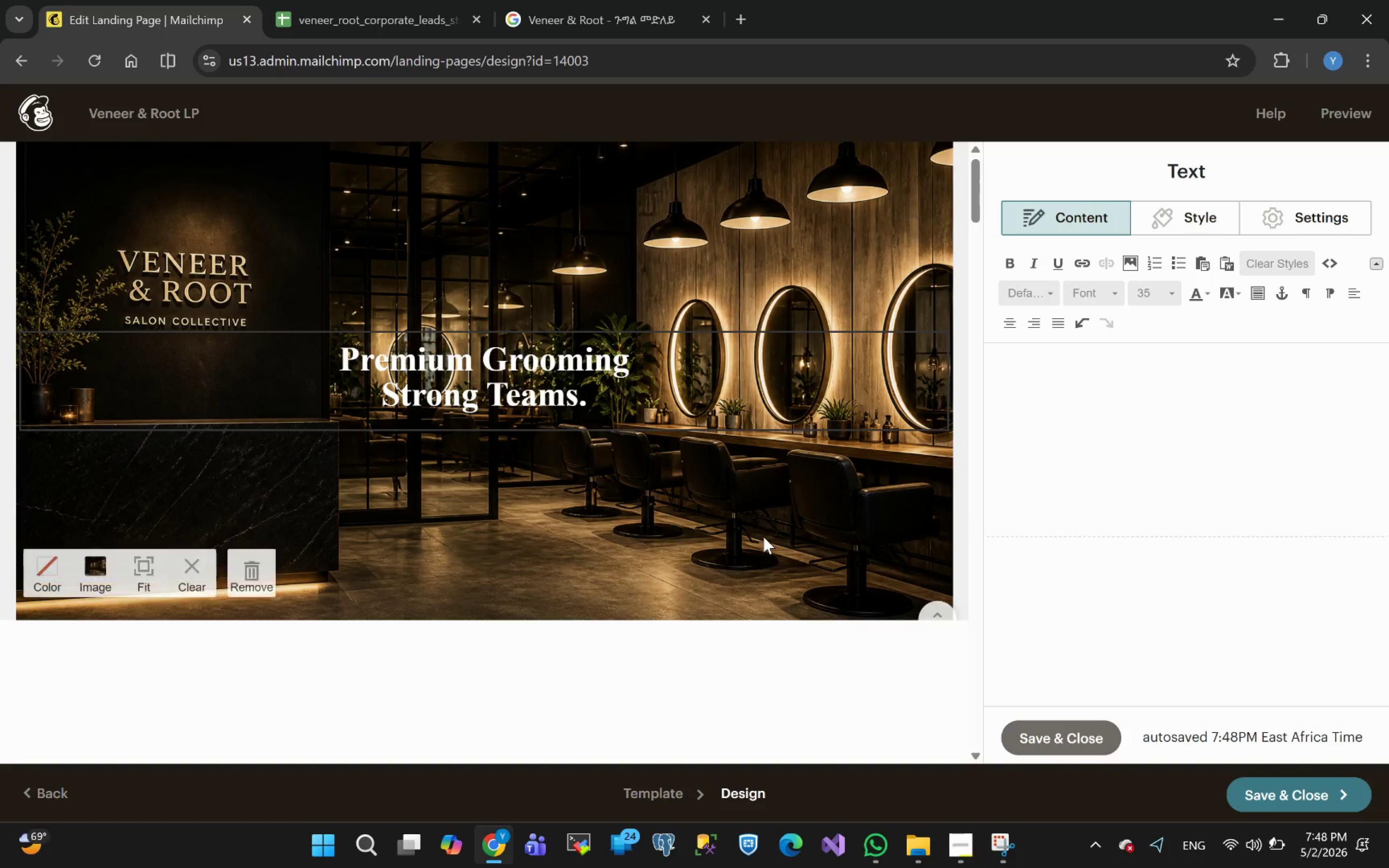 
left_click([763, 537])
 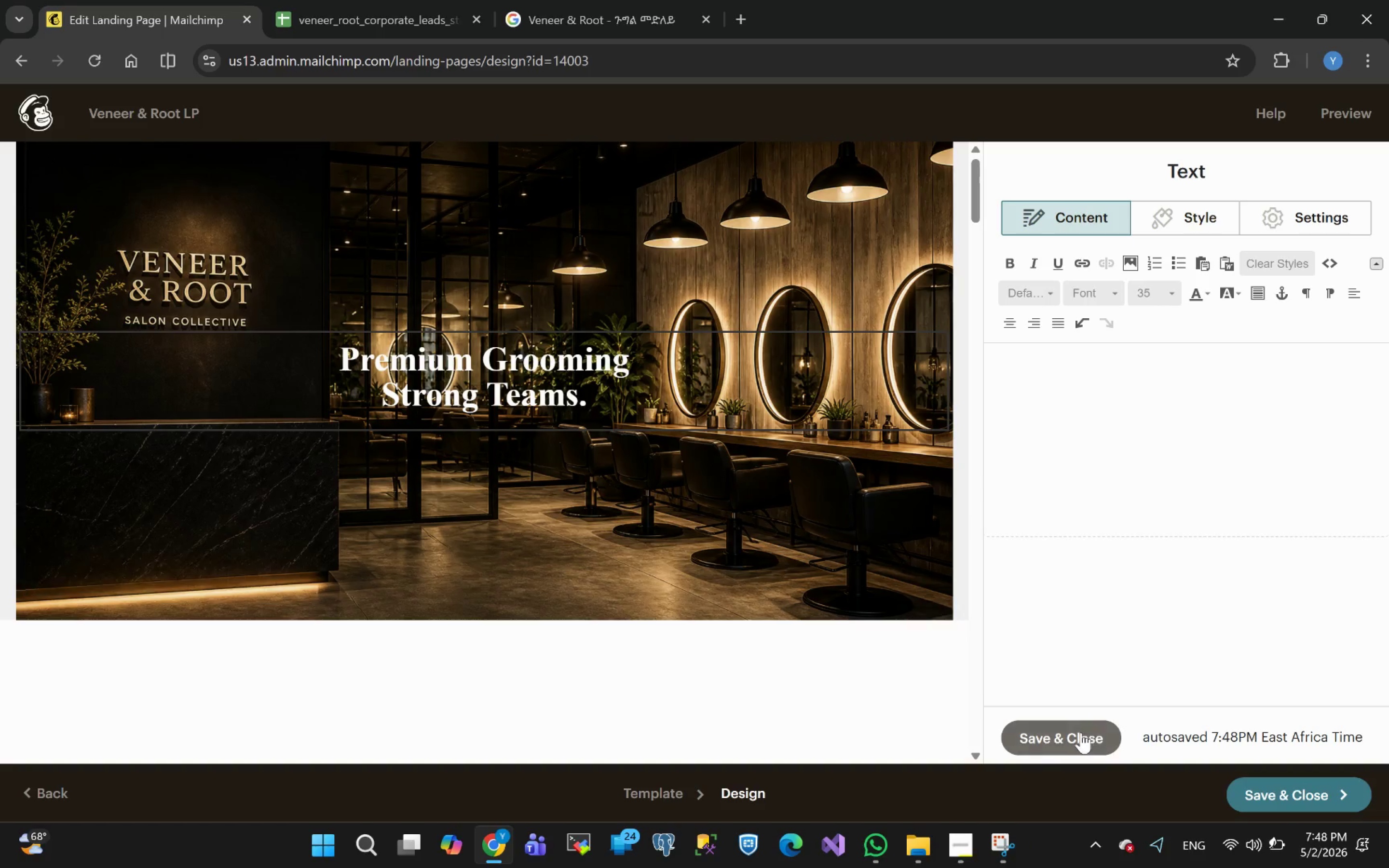 
left_click([1062, 730])
 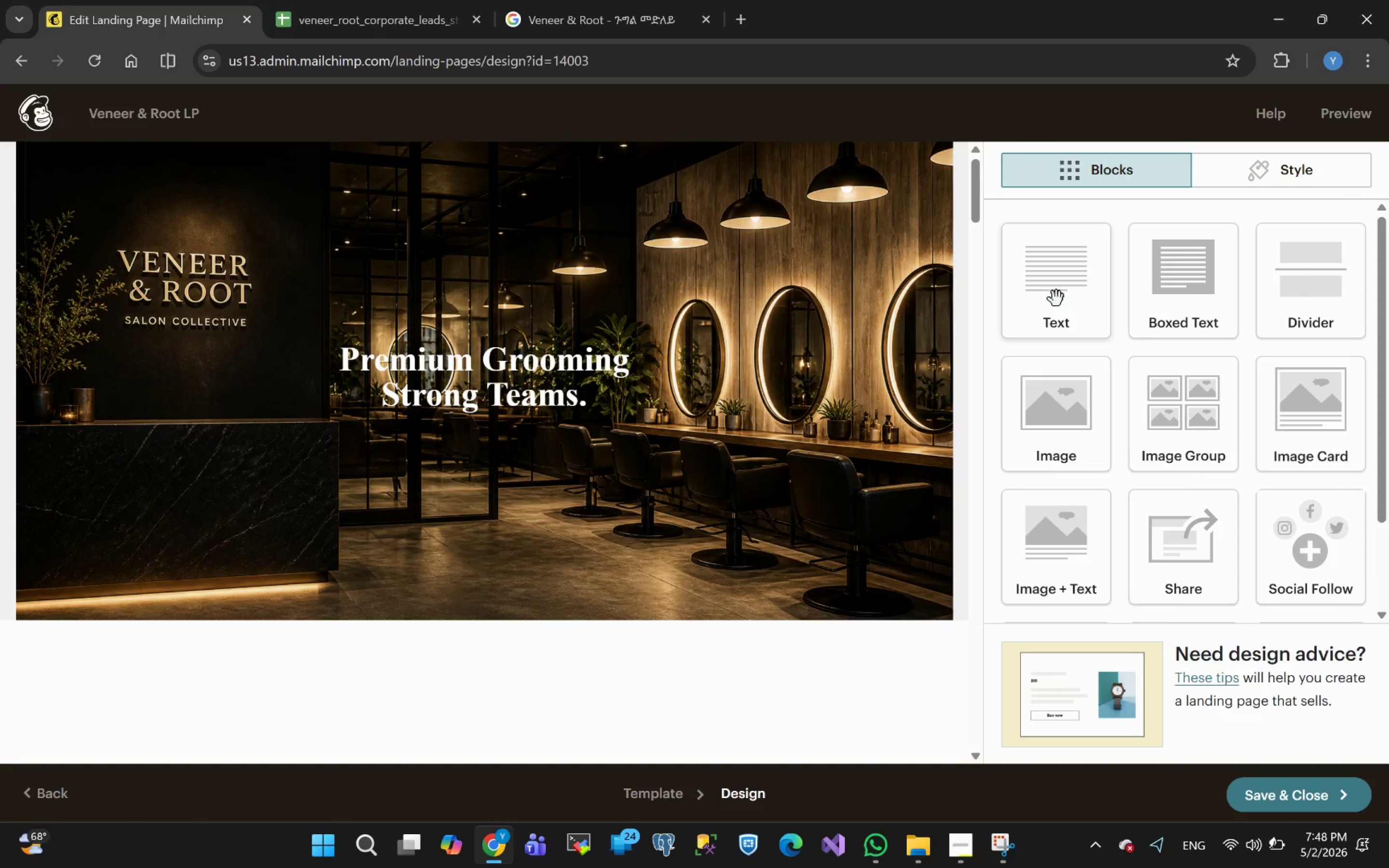 
wait(7.42)
 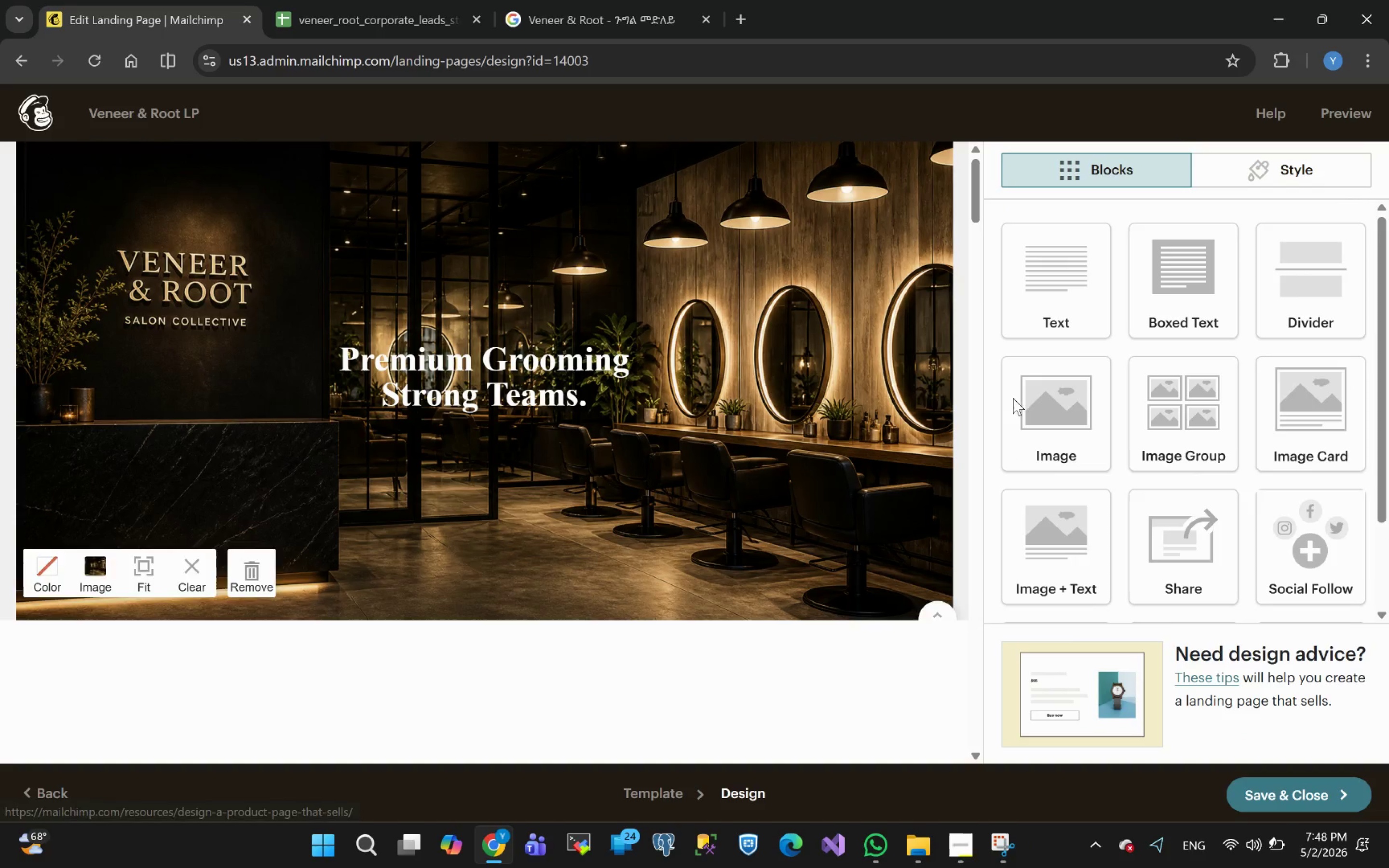 
left_click_drag(start_coordinate=[1057, 298], to_coordinate=[531, 430])
 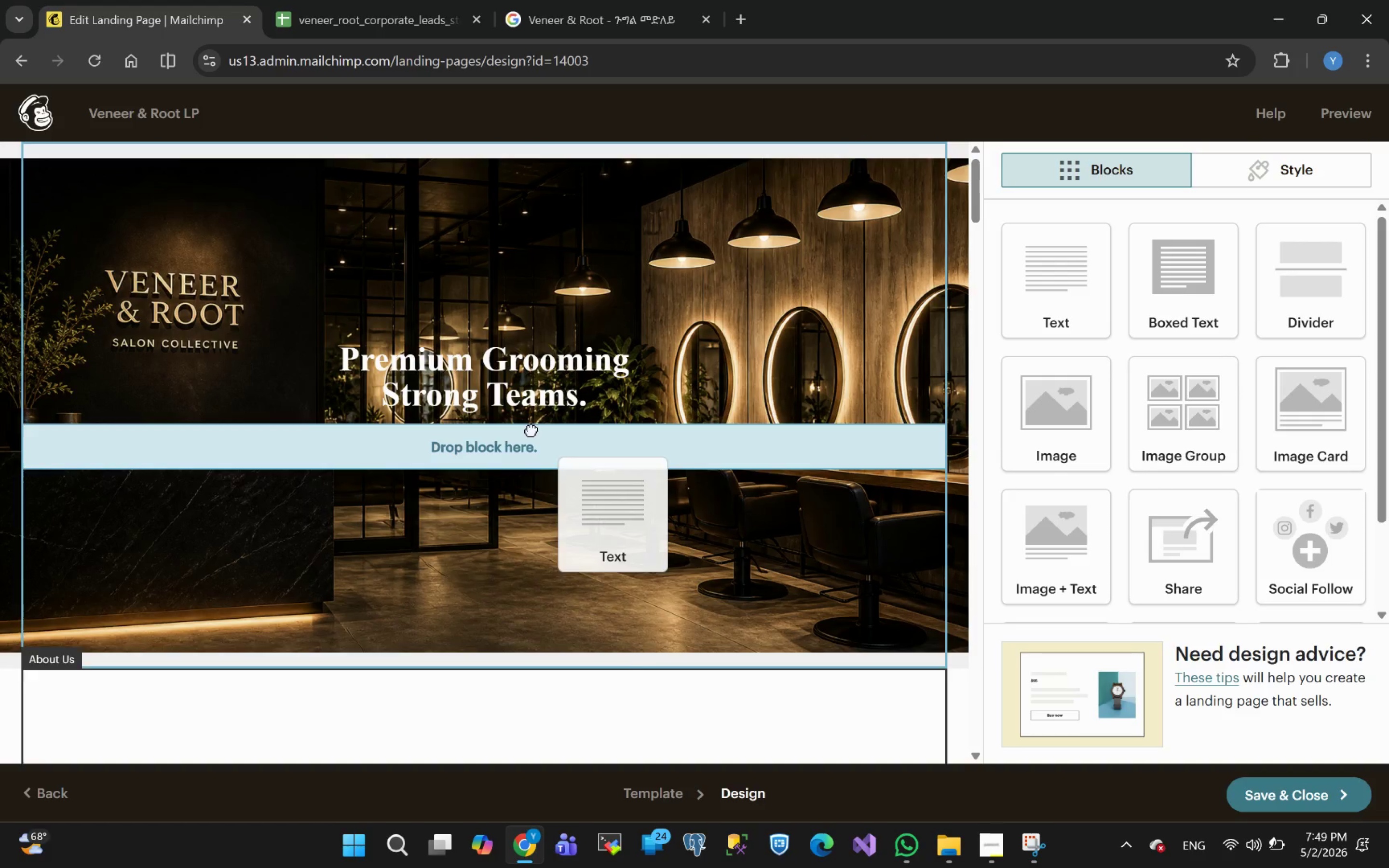 
mouse_move([530, 455])
 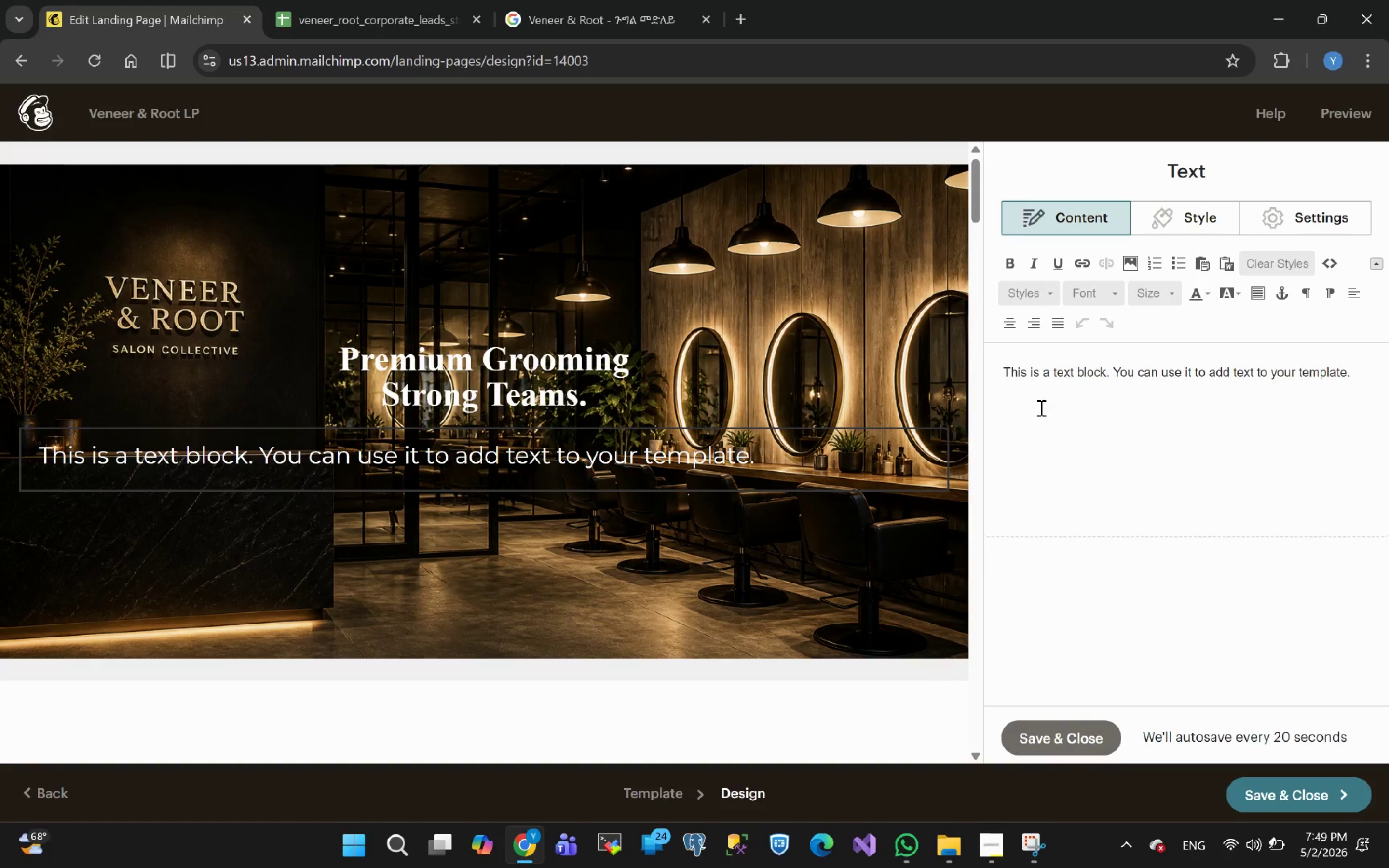 
left_click_drag(start_coordinate=[998, 369], to_coordinate=[1389, 371])
 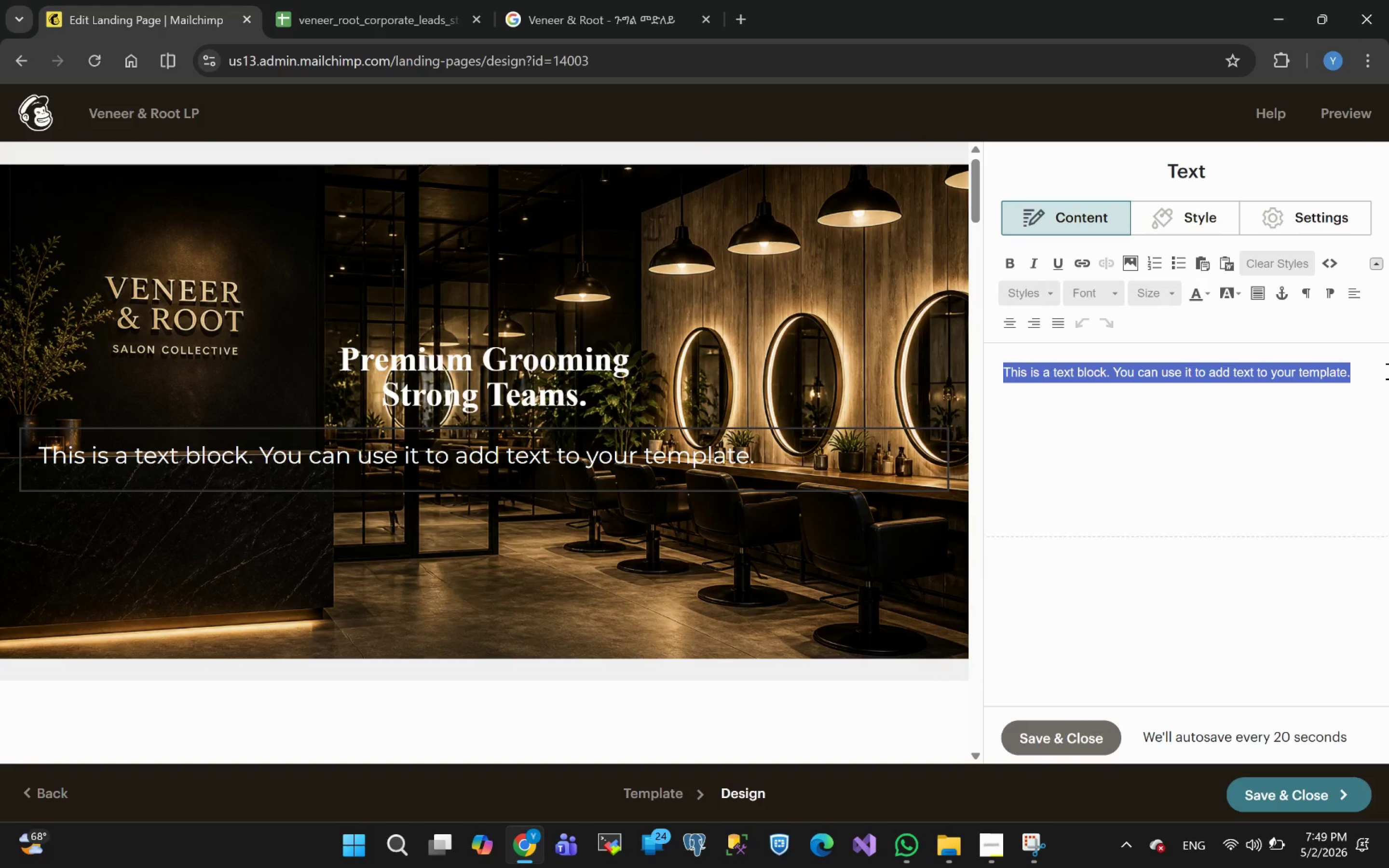 
key(Control+ControlLeft)
 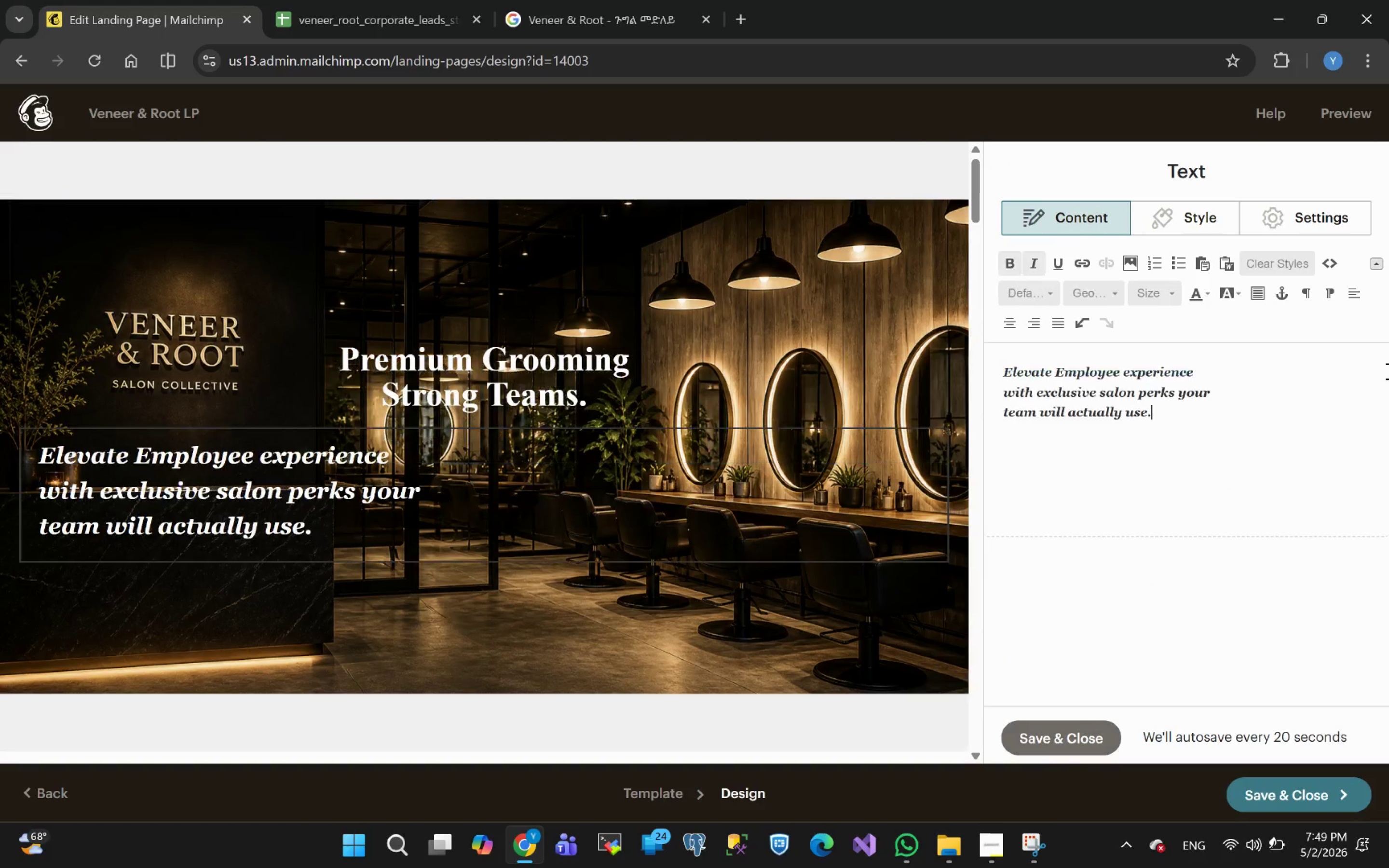 
key(Control+V)
 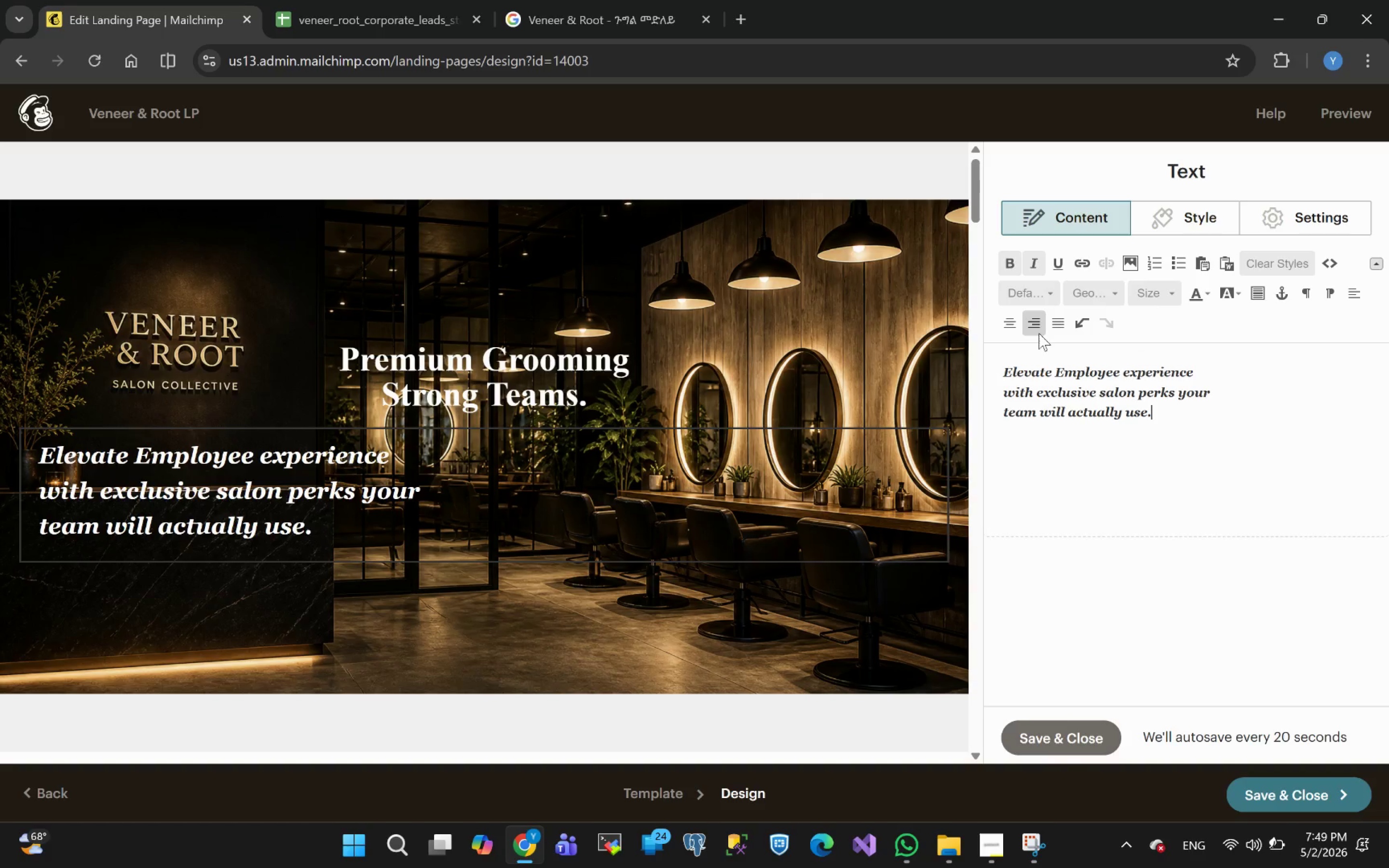 
left_click([1009, 328])
 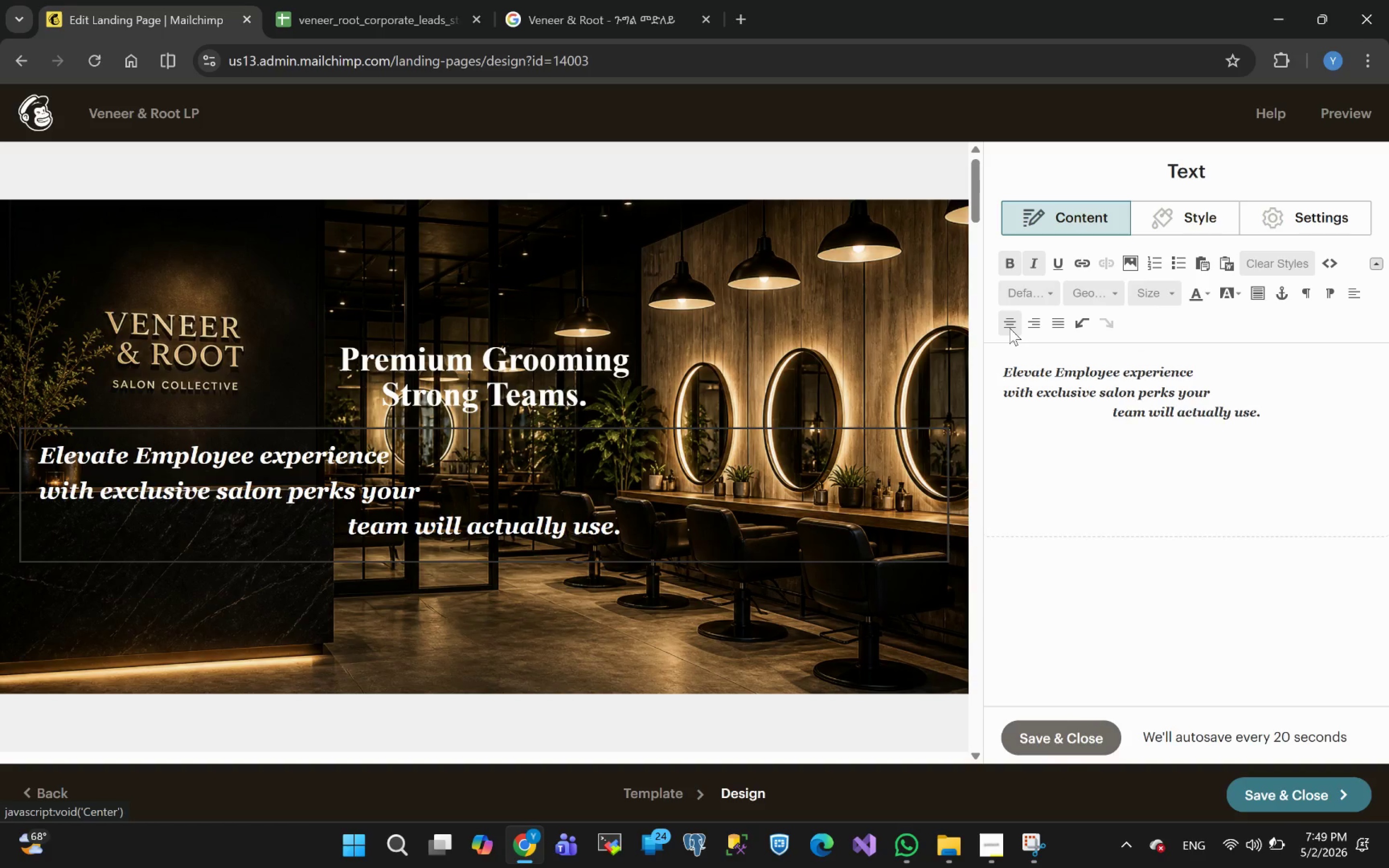 
key(Control+Z)
 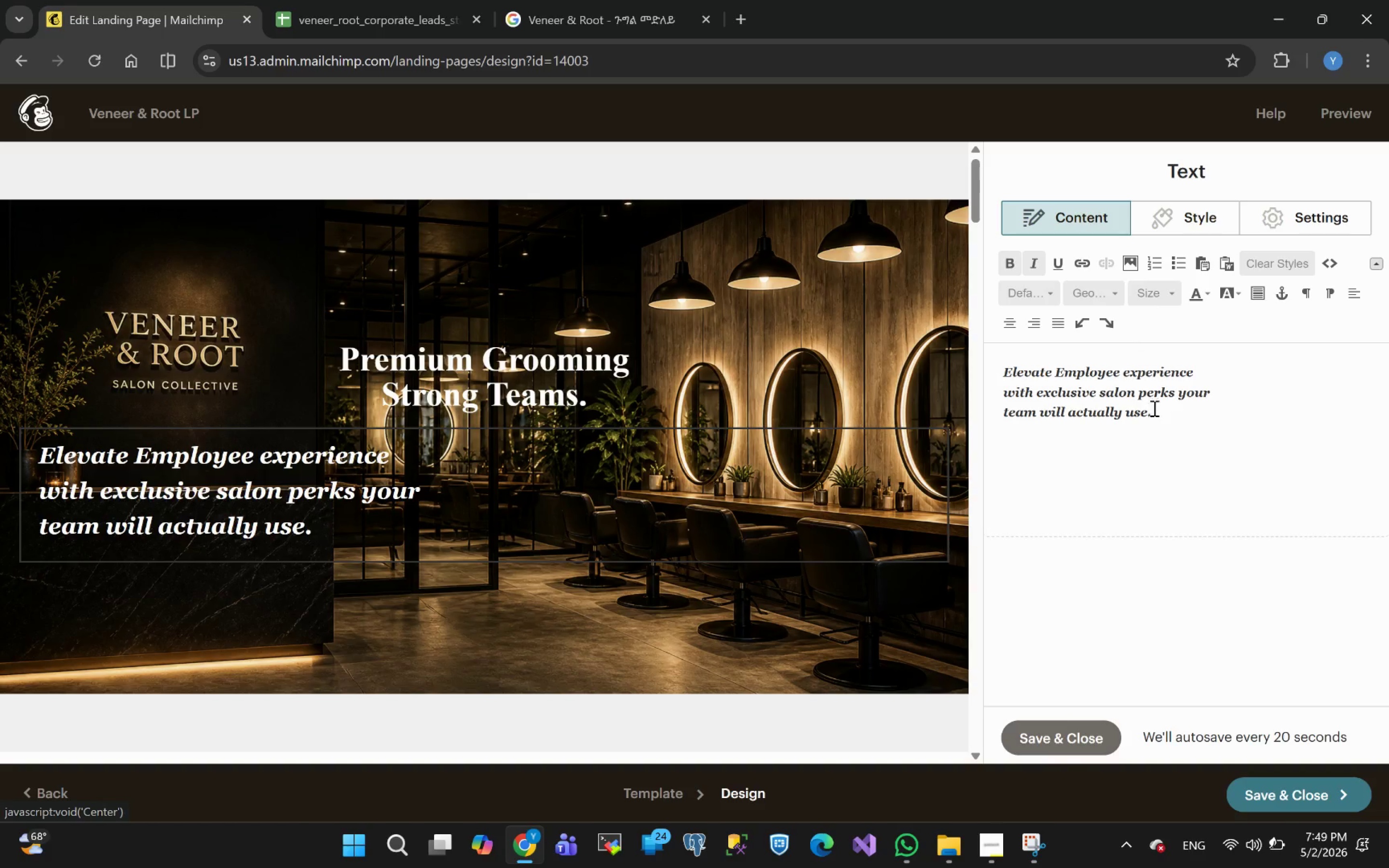 
left_click_drag(start_coordinate=[1156, 414], to_coordinate=[994, 369])
 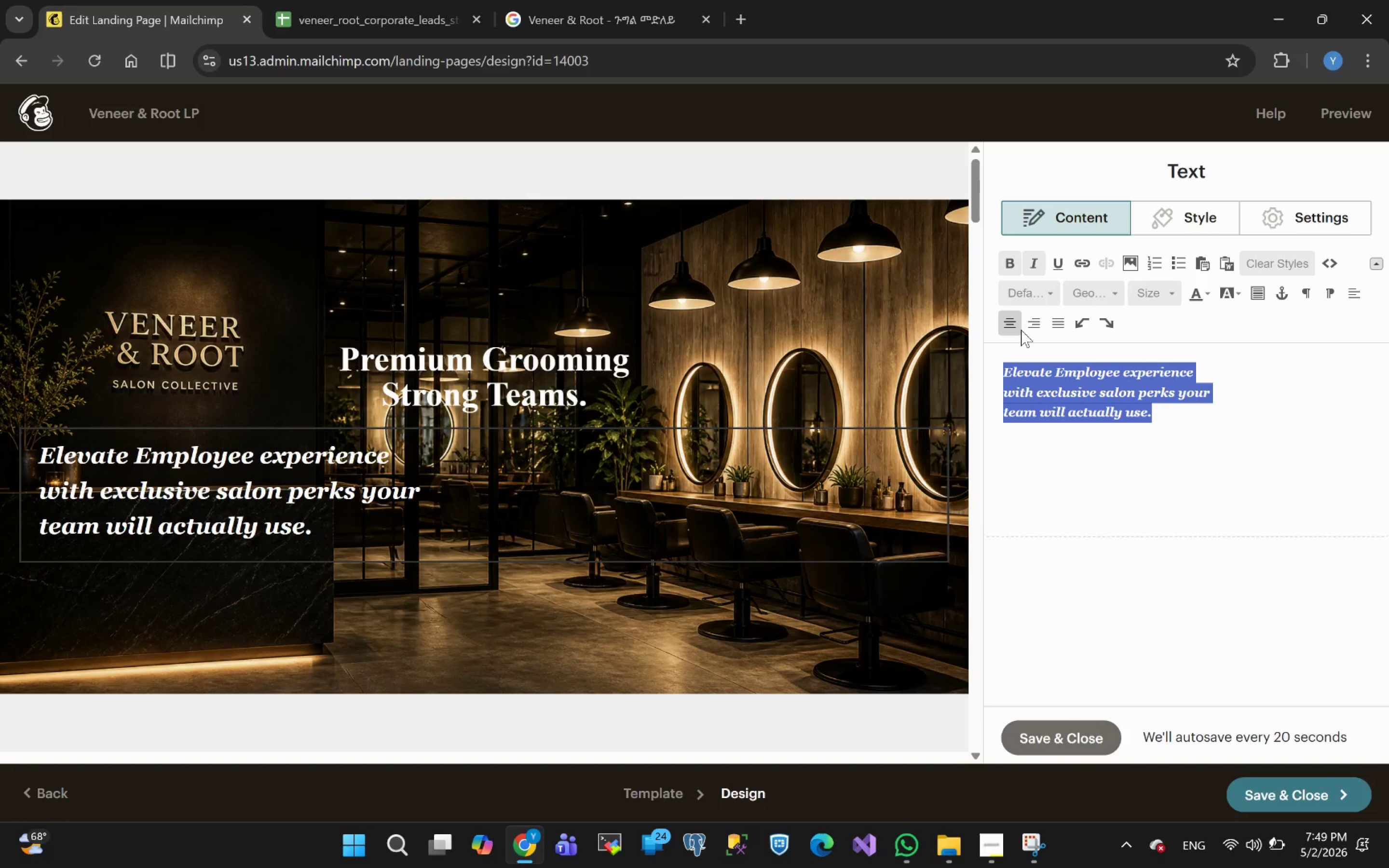 
left_click([1013, 327])
 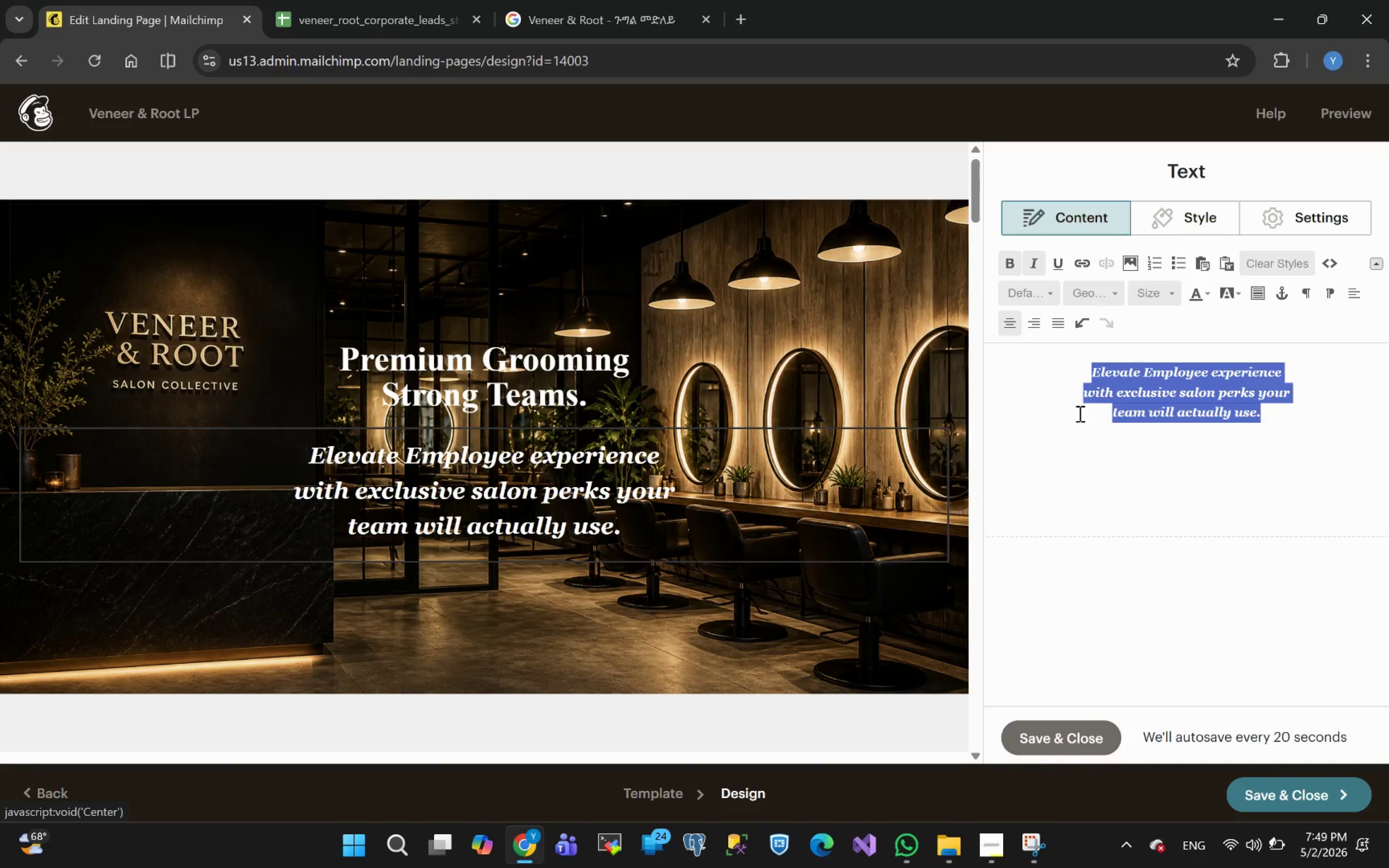 
left_click([1079, 396])
 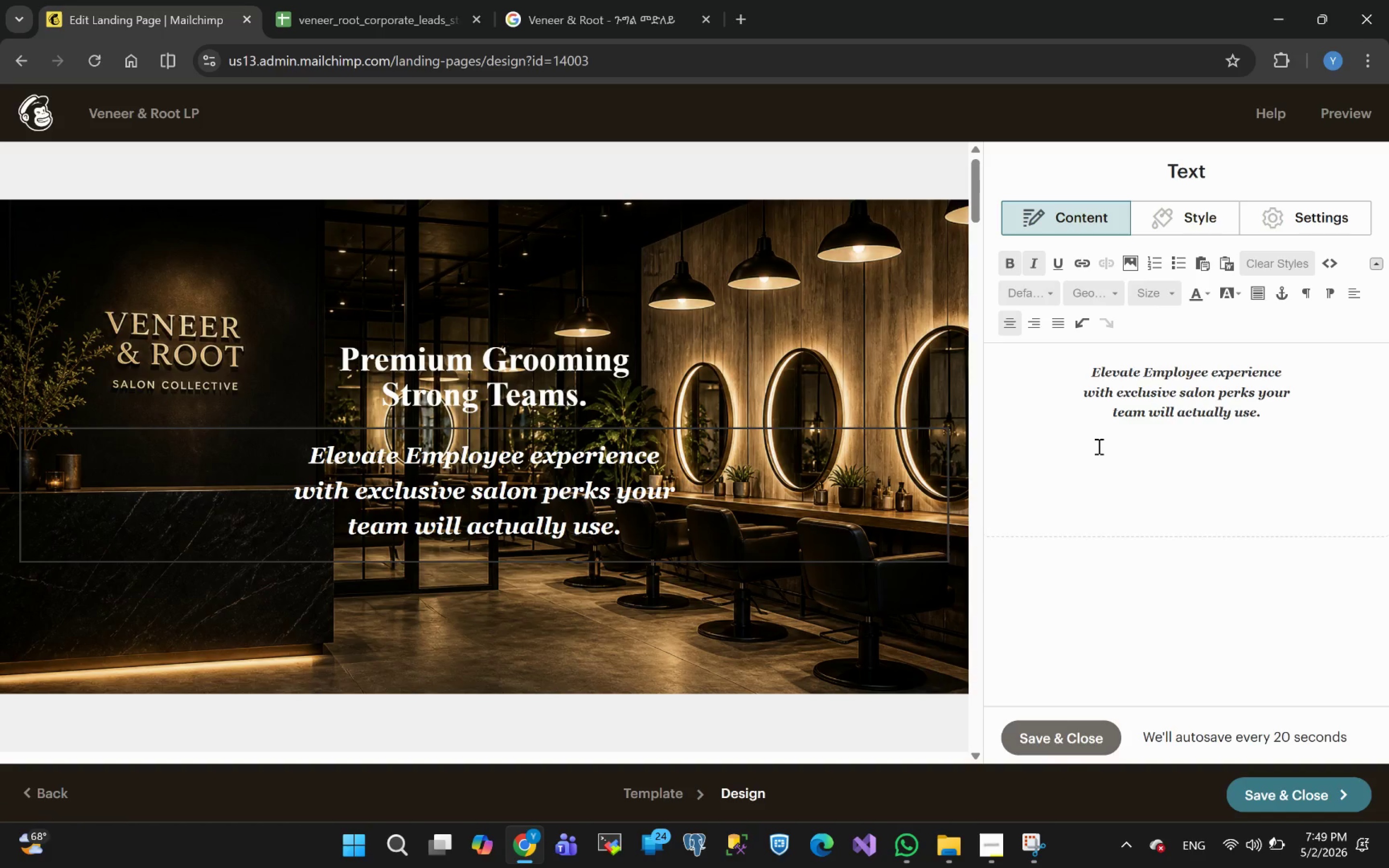 
key(Backspace)
 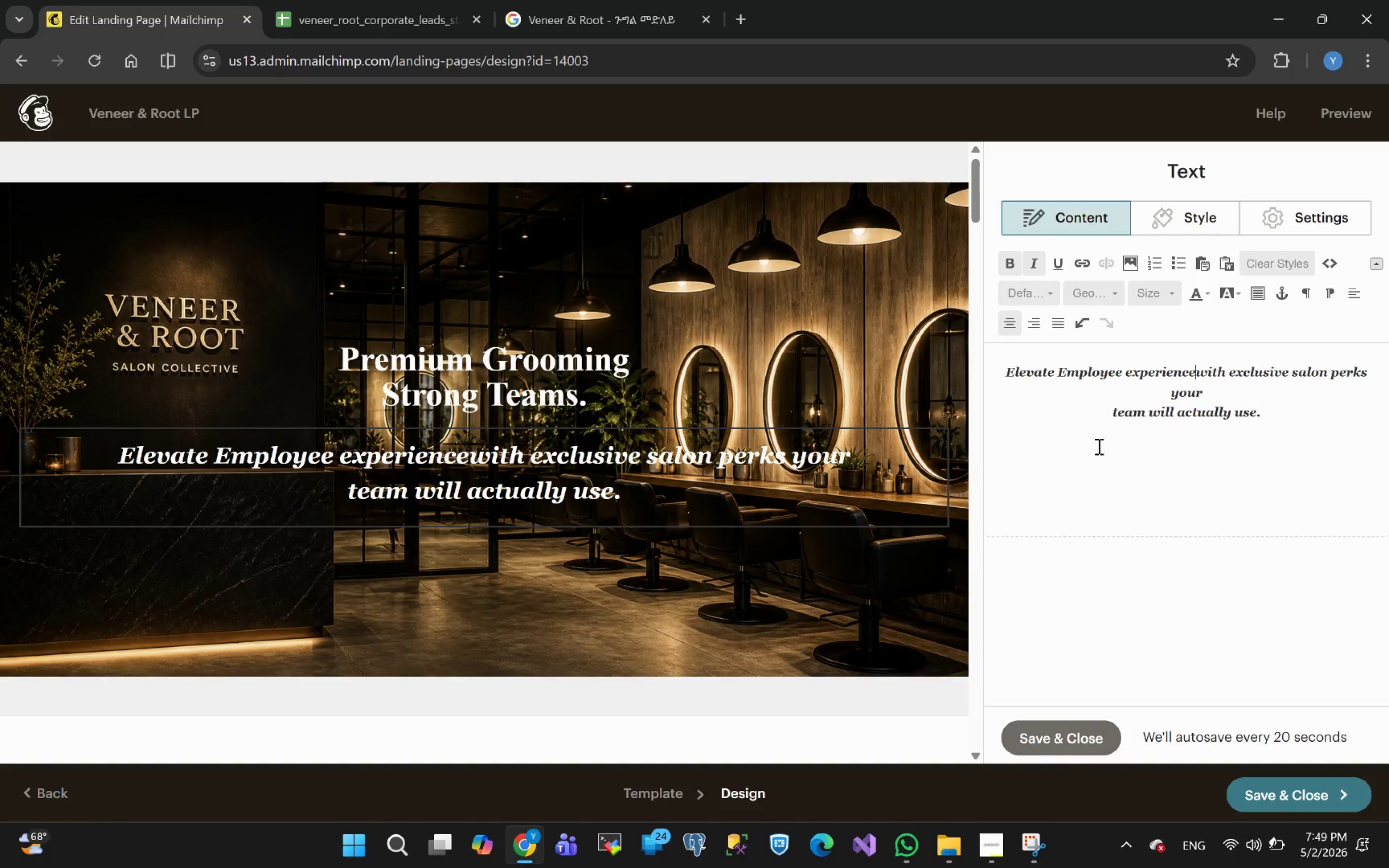 
key(Space)
 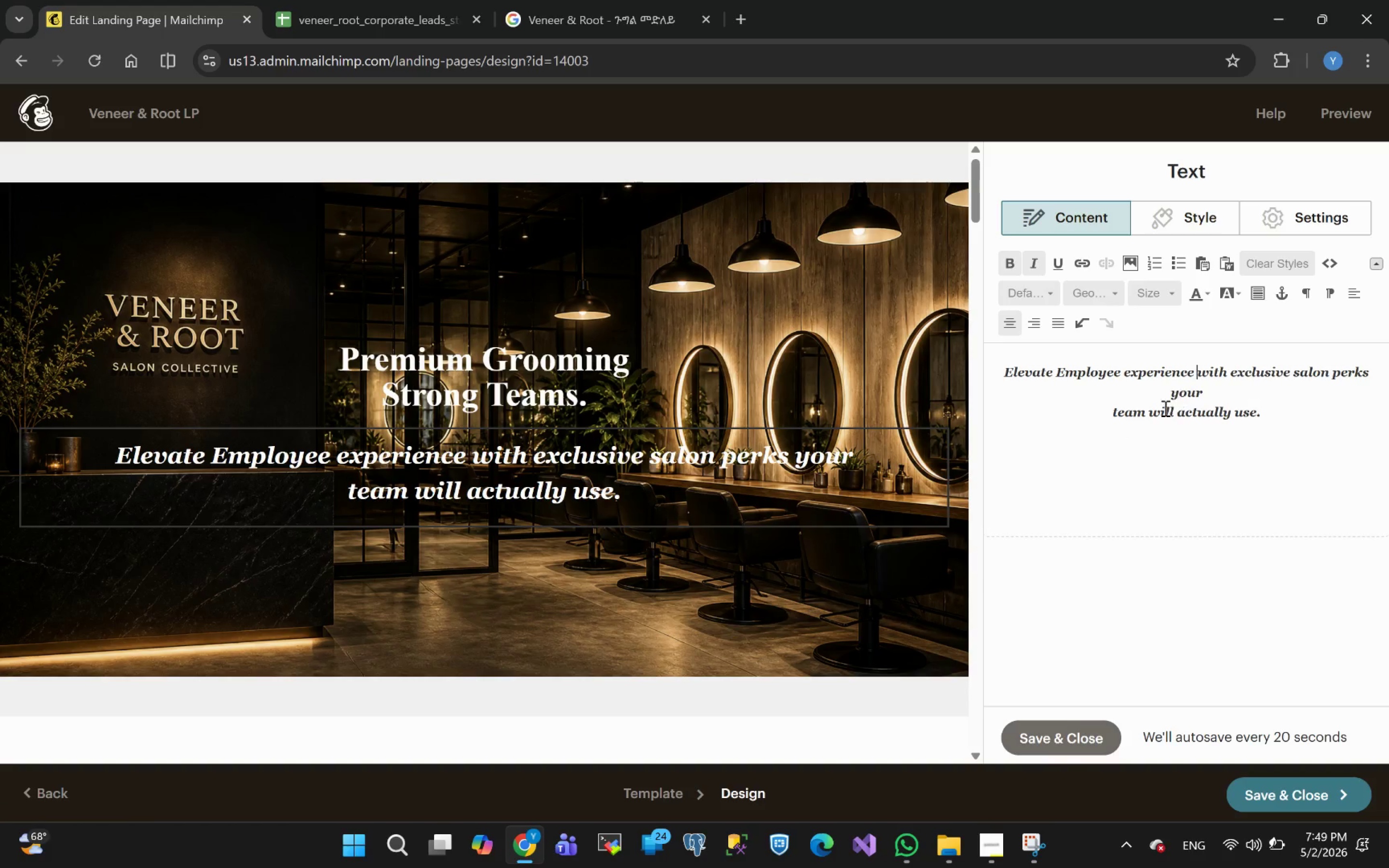 
left_click([1112, 418])
 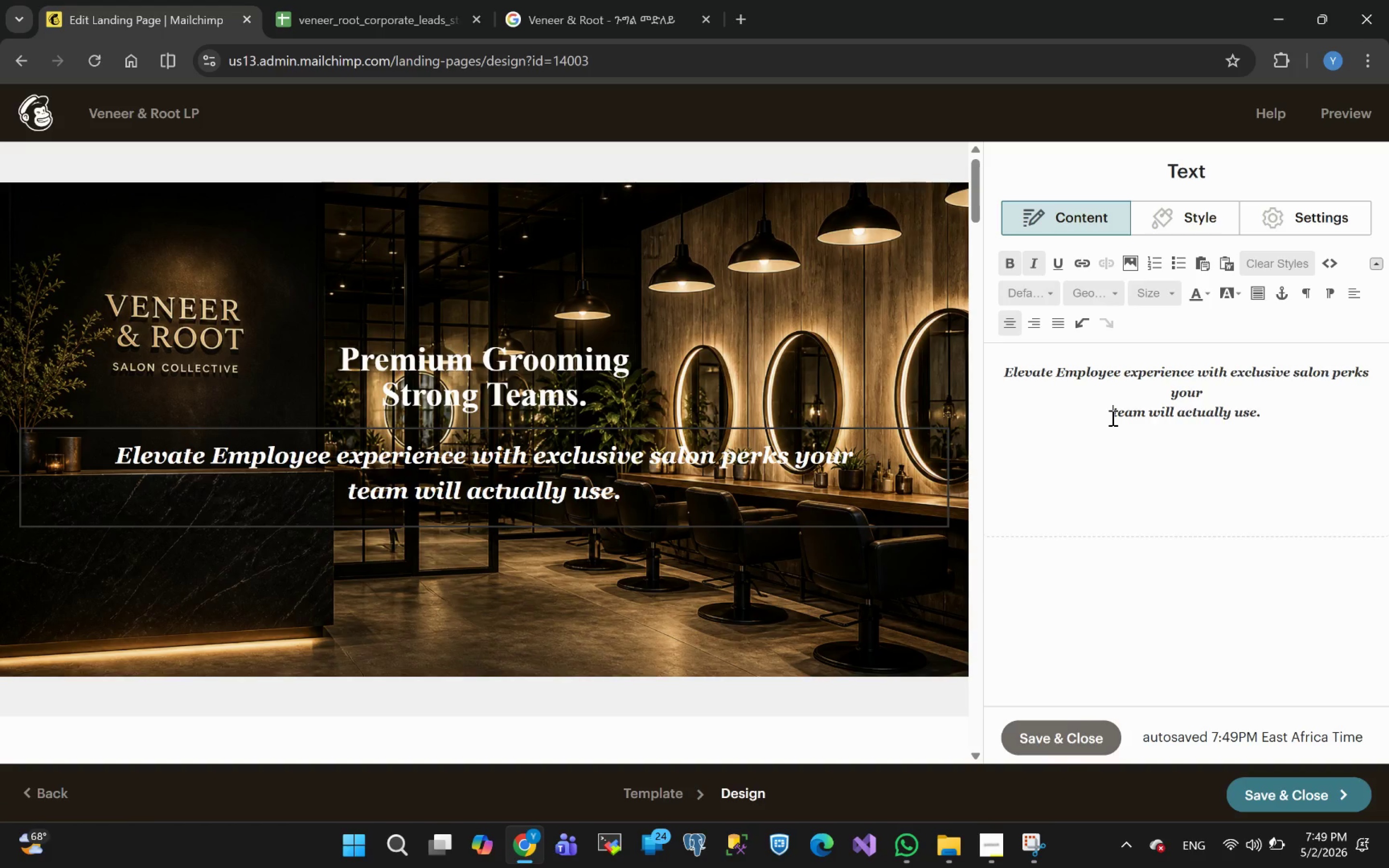 
key(Backspace)
 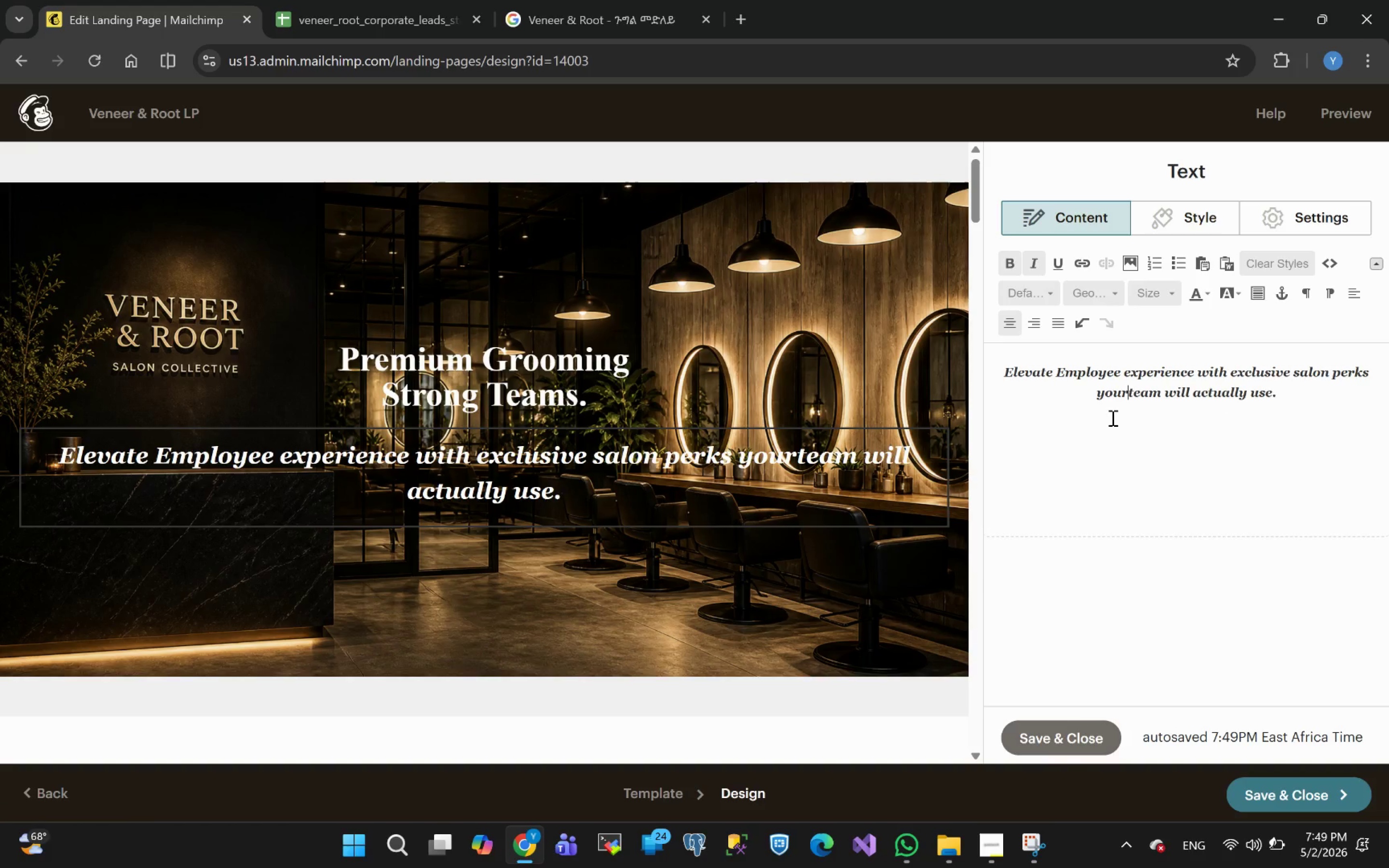 
key(Space)
 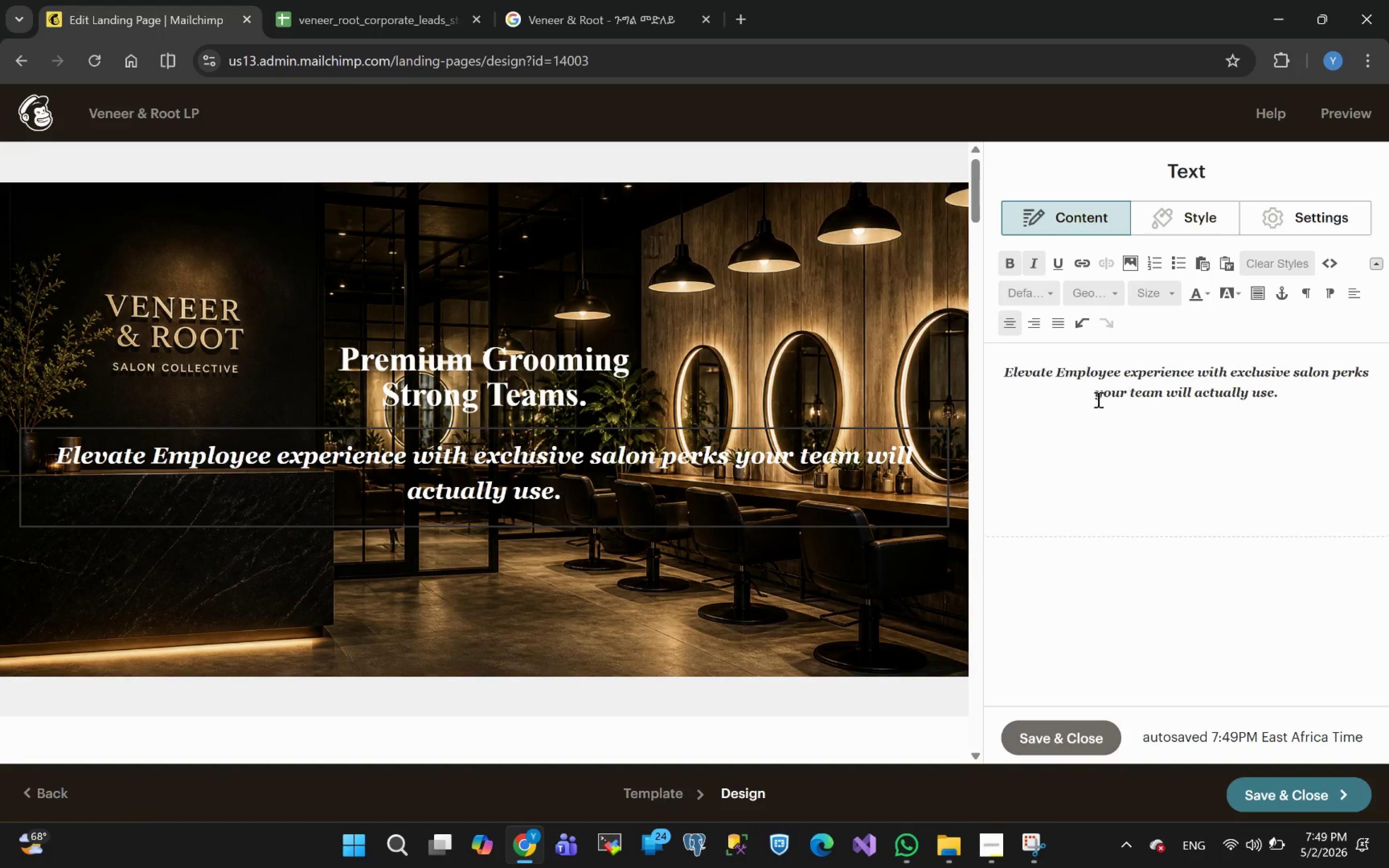 
left_click([1095, 398])
 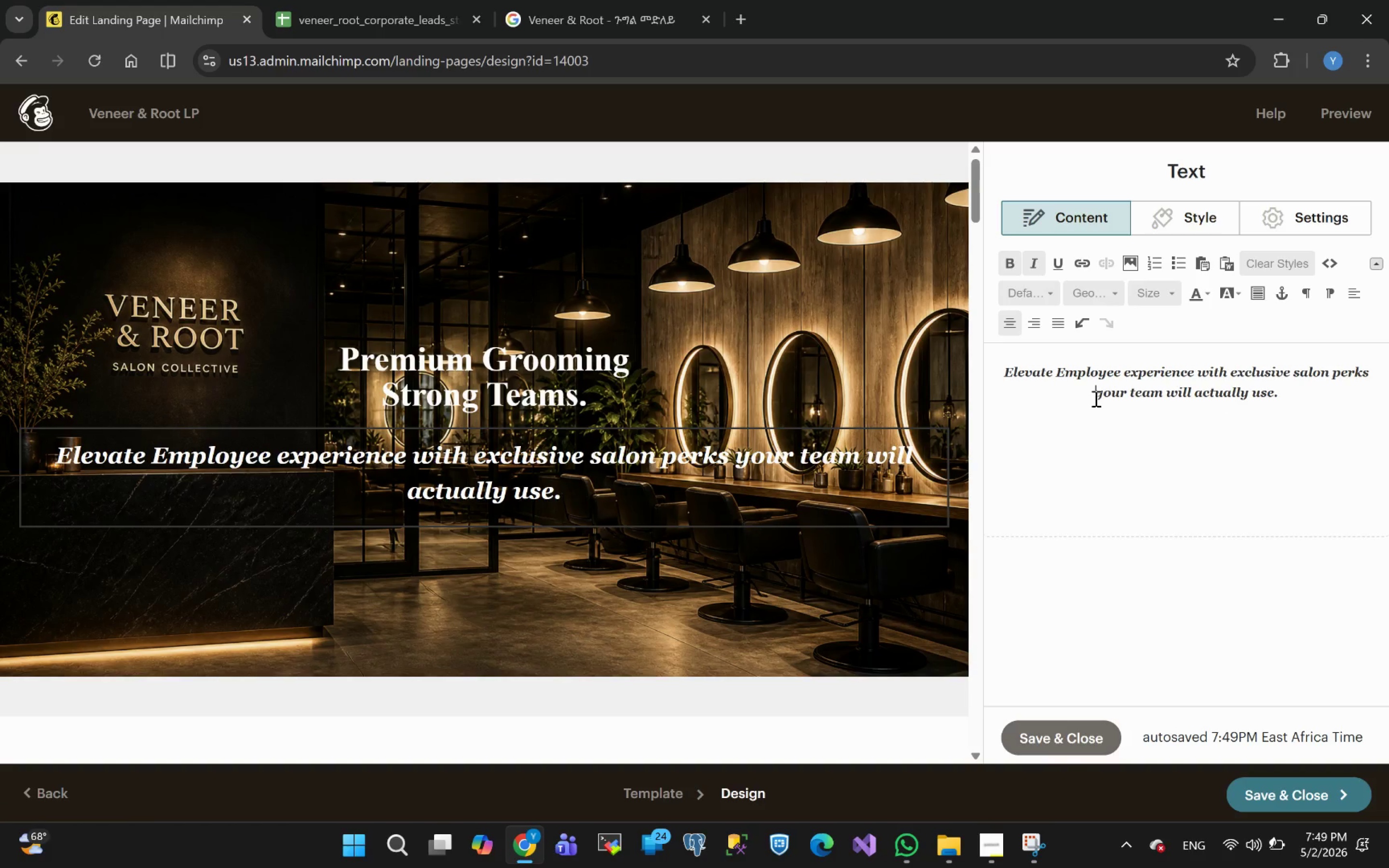 
key(Backspace)
 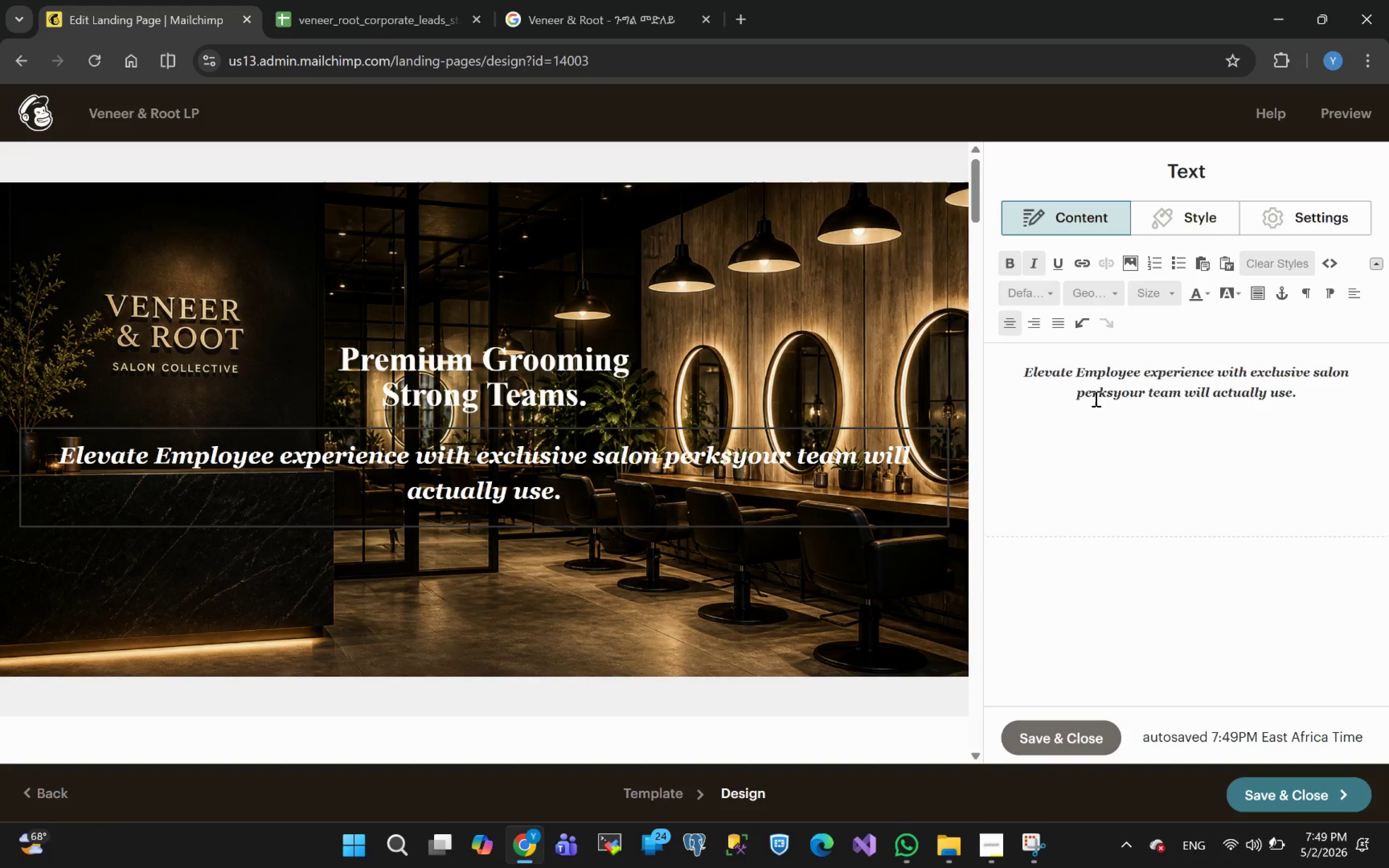 
key(Space)
 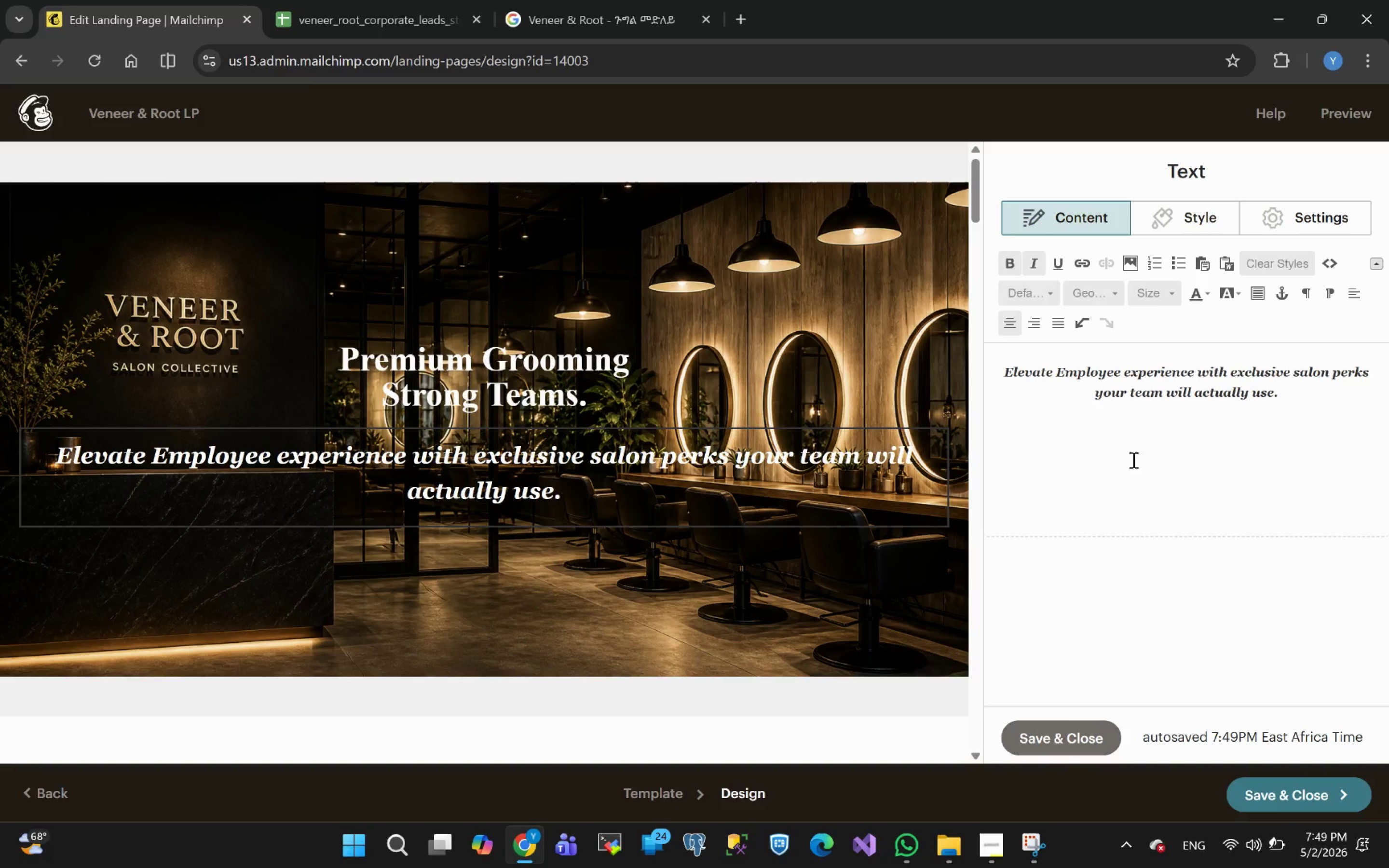 
left_click_drag(start_coordinate=[1302, 393], to_coordinate=[989, 371])
 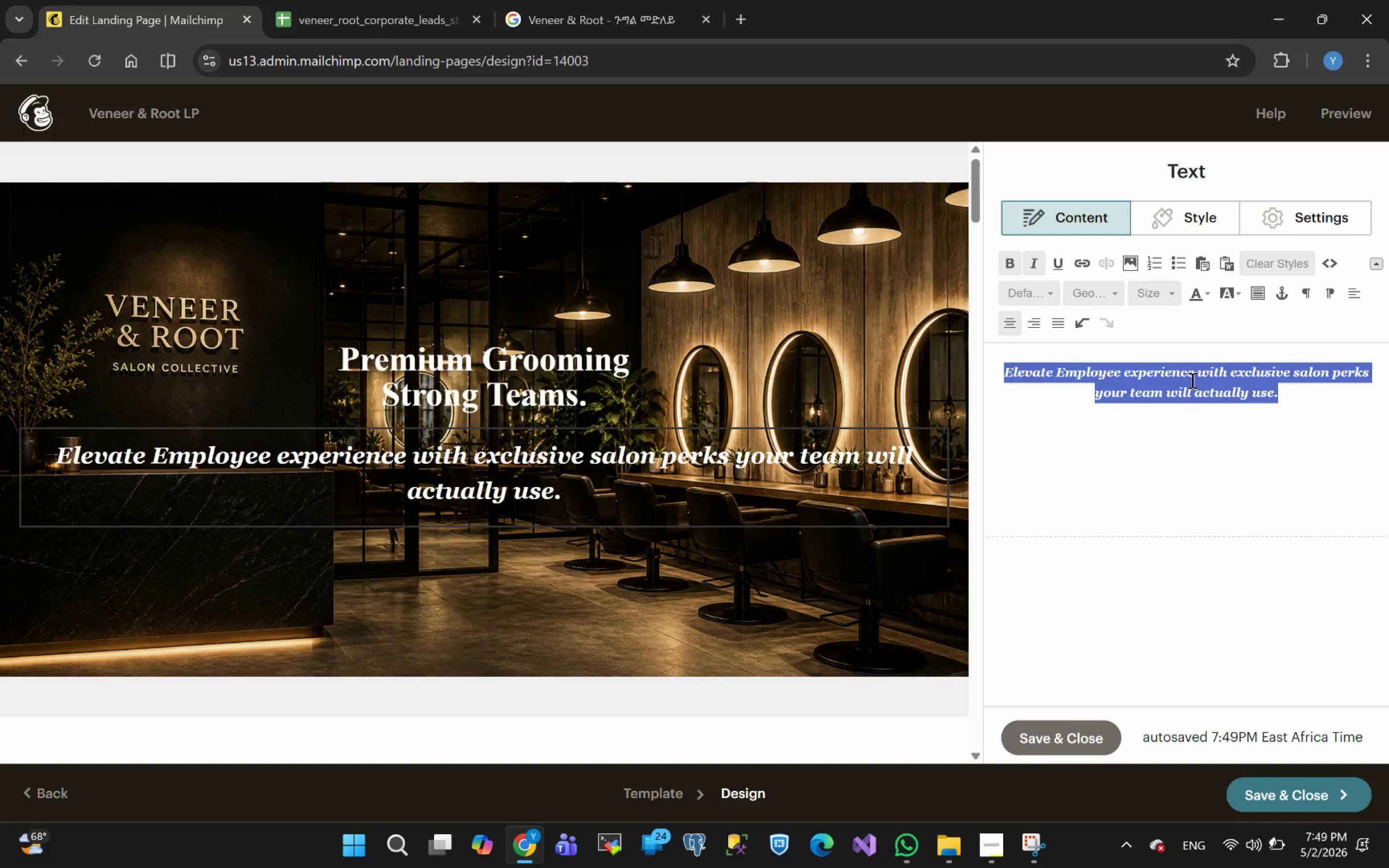 
left_click([1170, 291])
 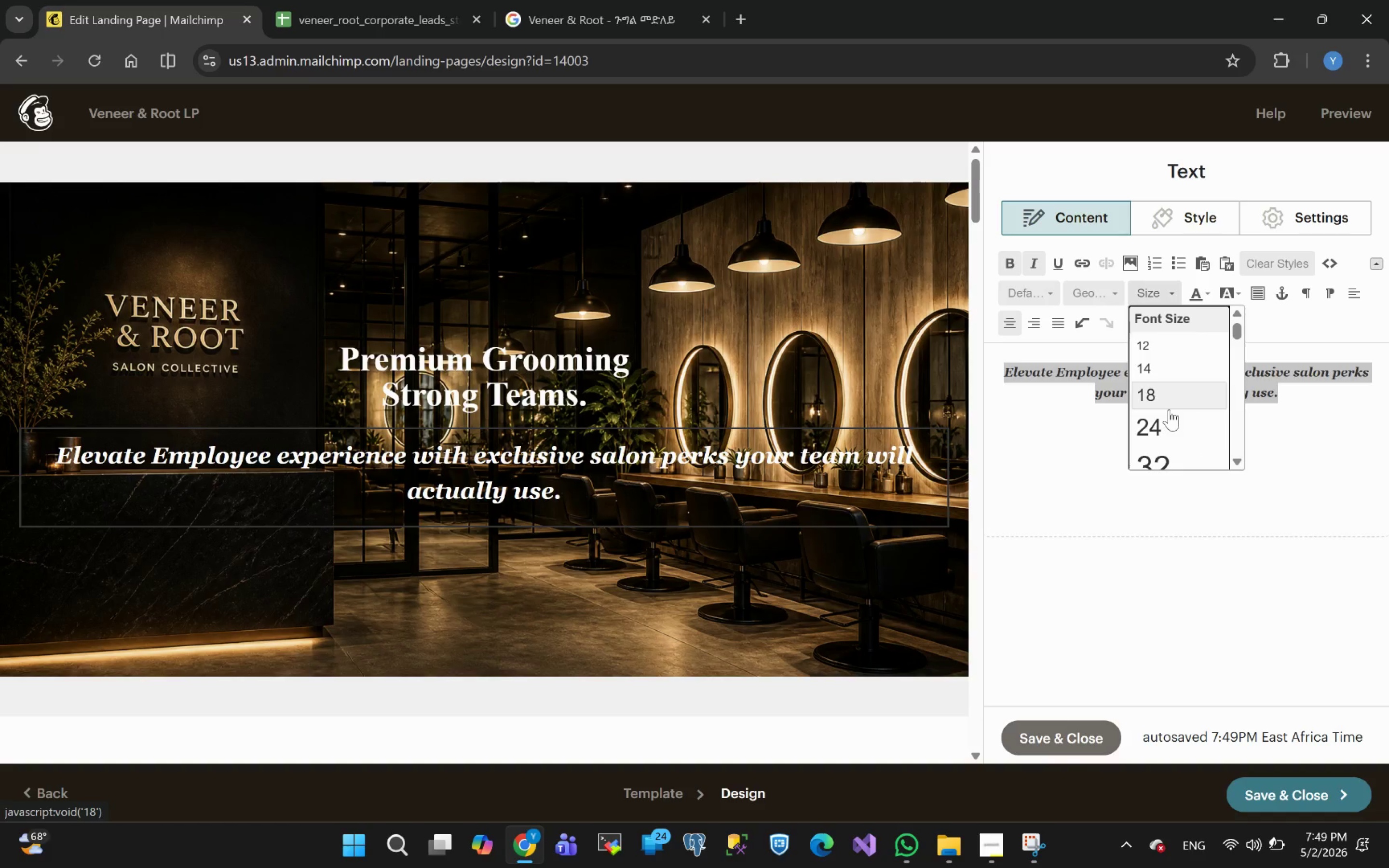 
left_click([1169, 420])
 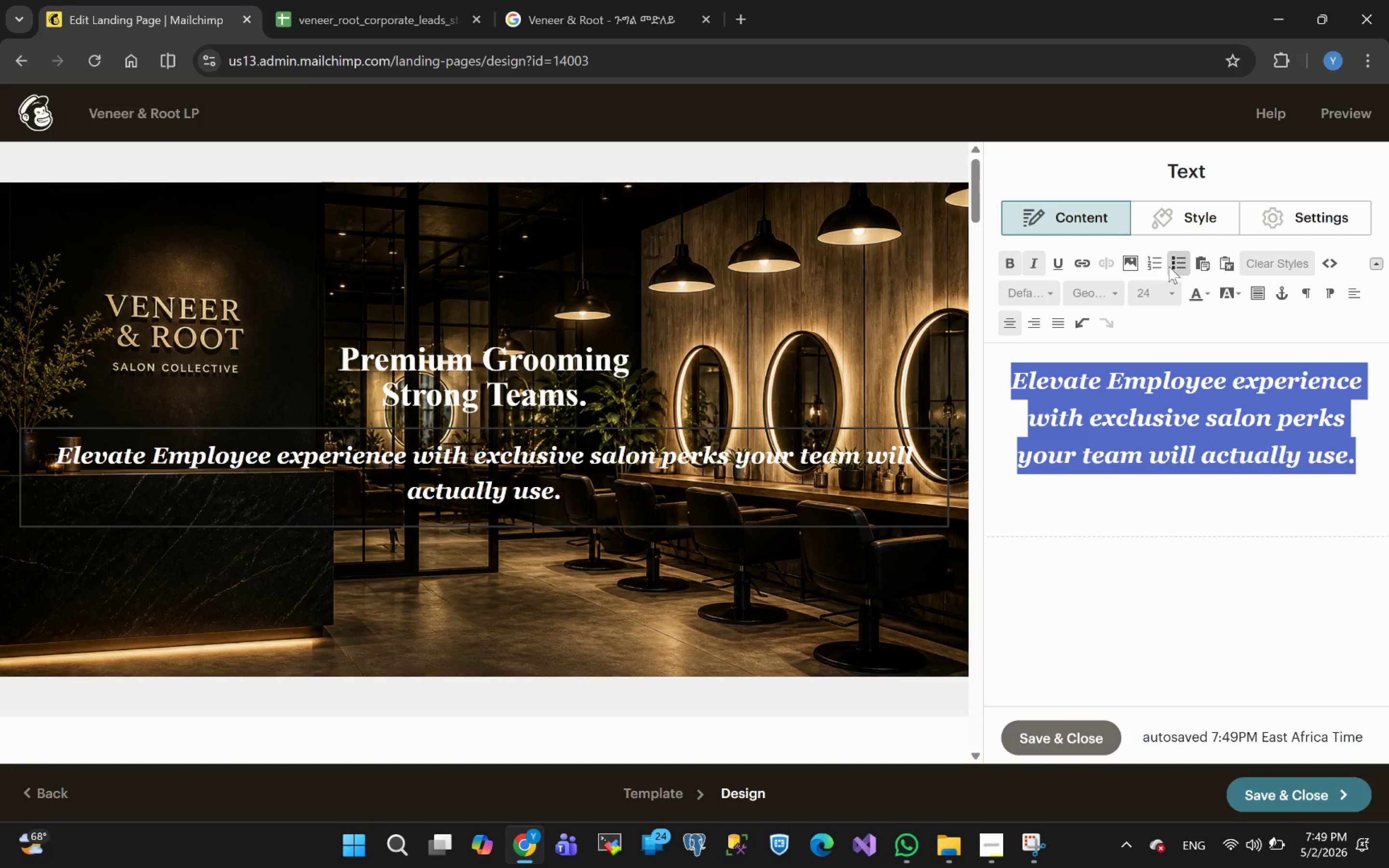 
left_click([1162, 304])
 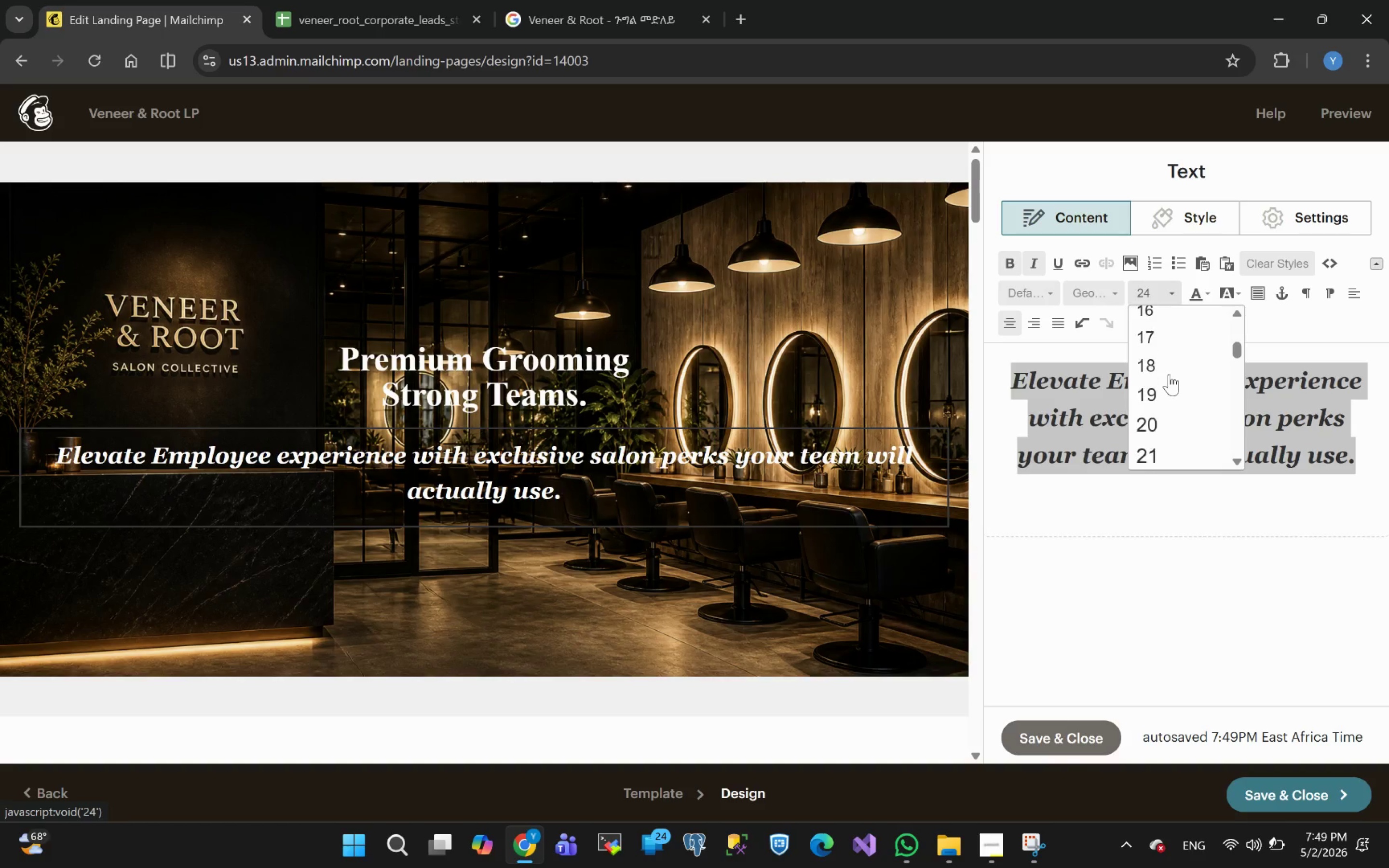 
left_click([1158, 372])
 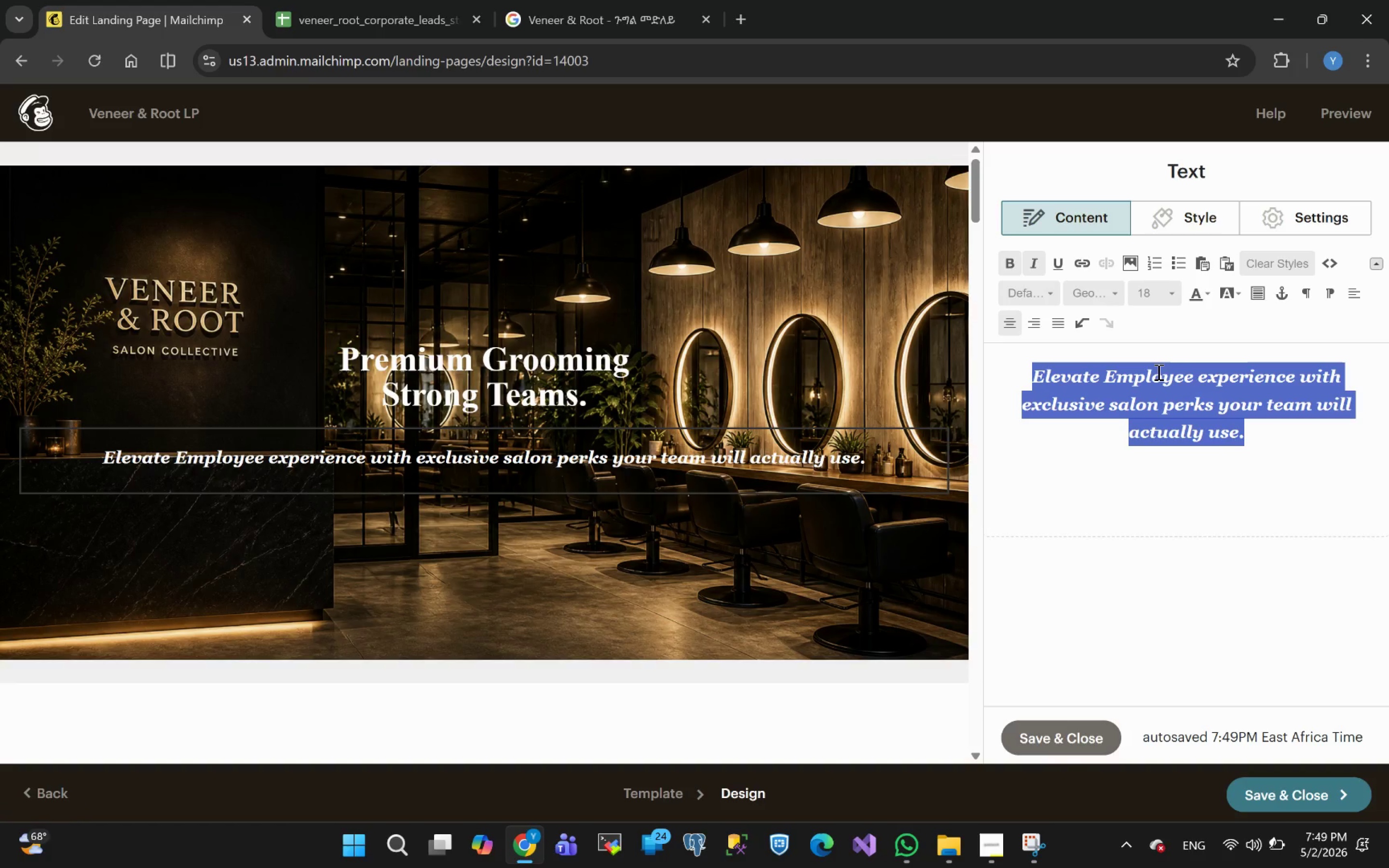 
left_click([1034, 379])
 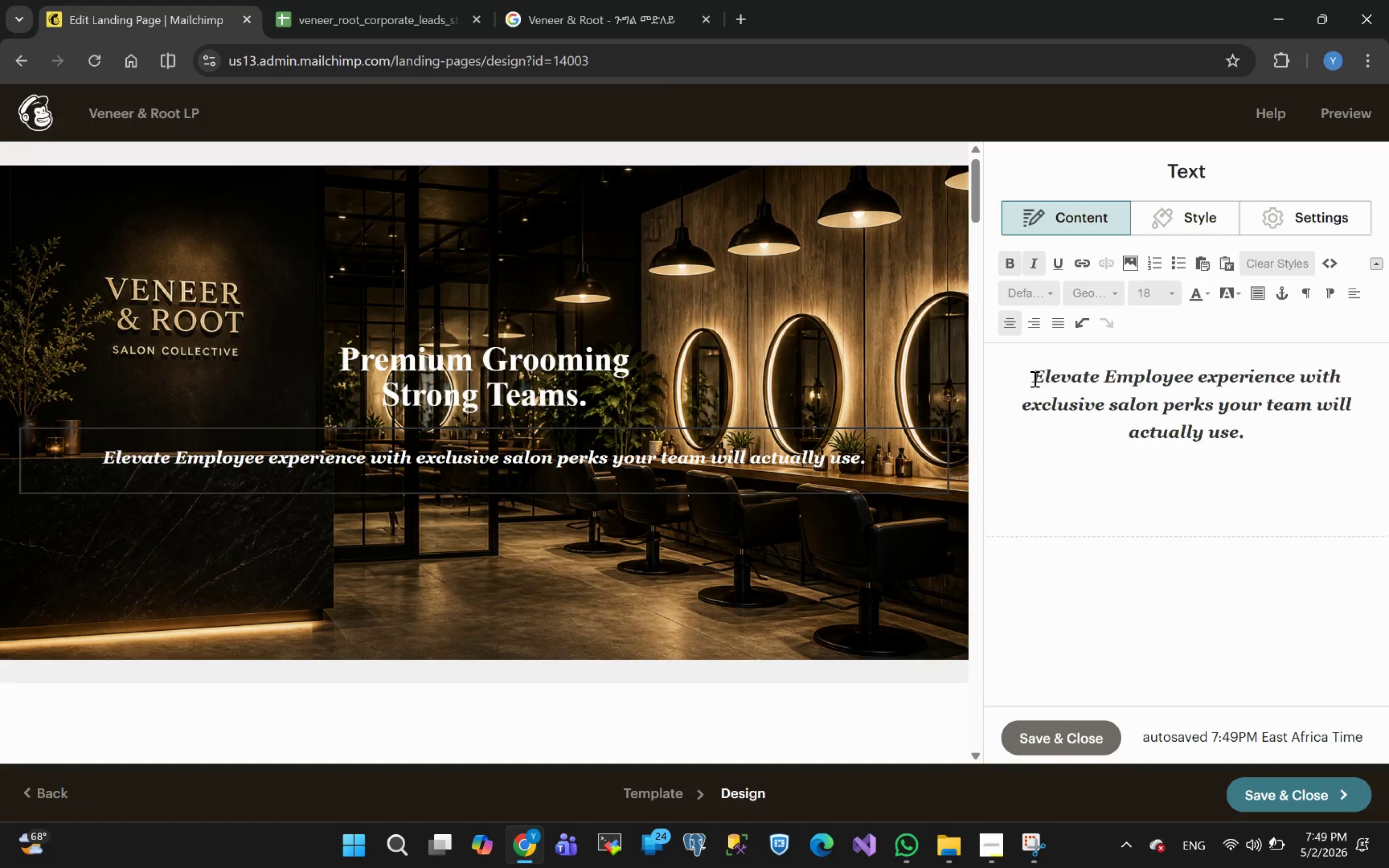 
key(Backspace)
 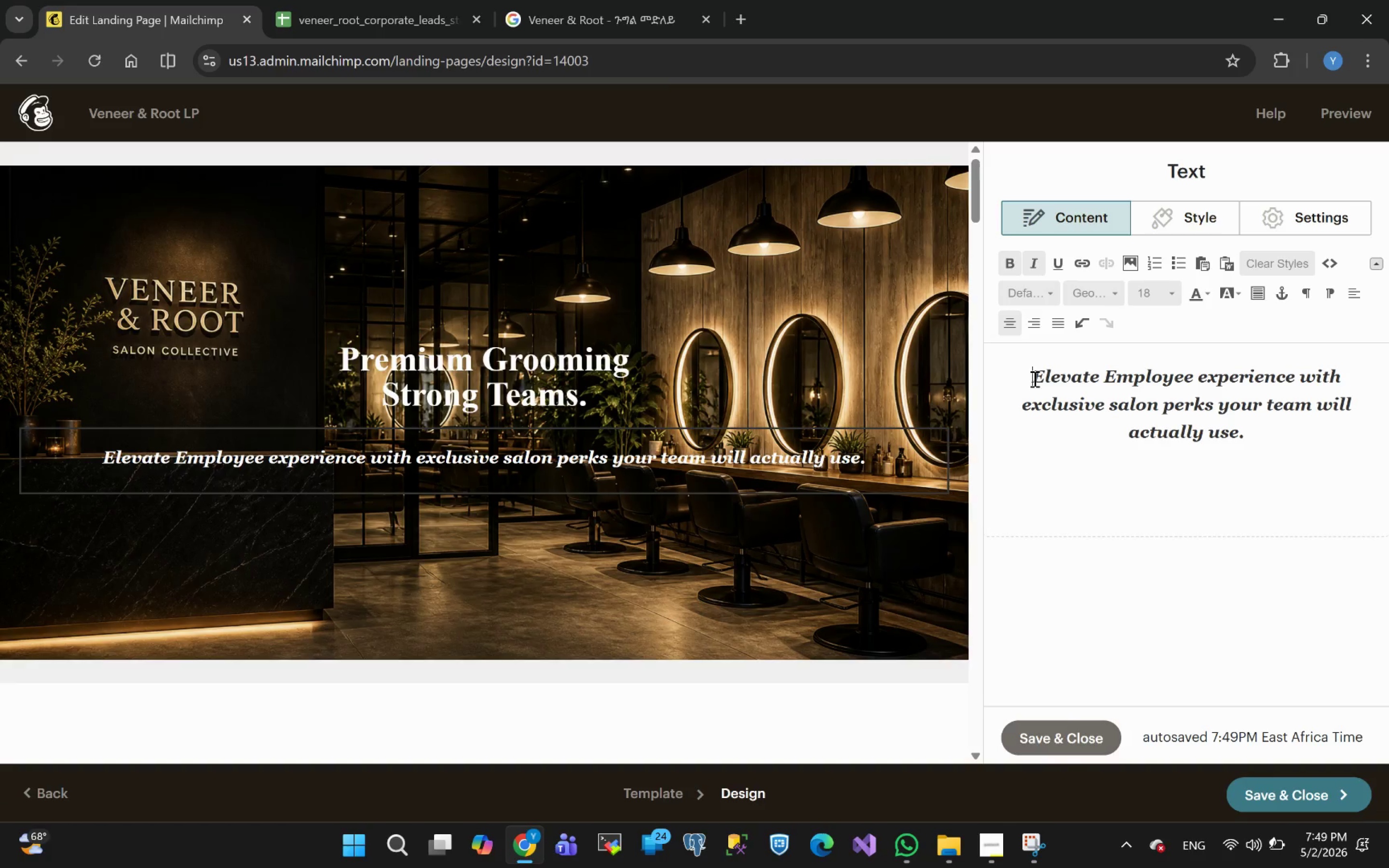 
key(Backspace)
 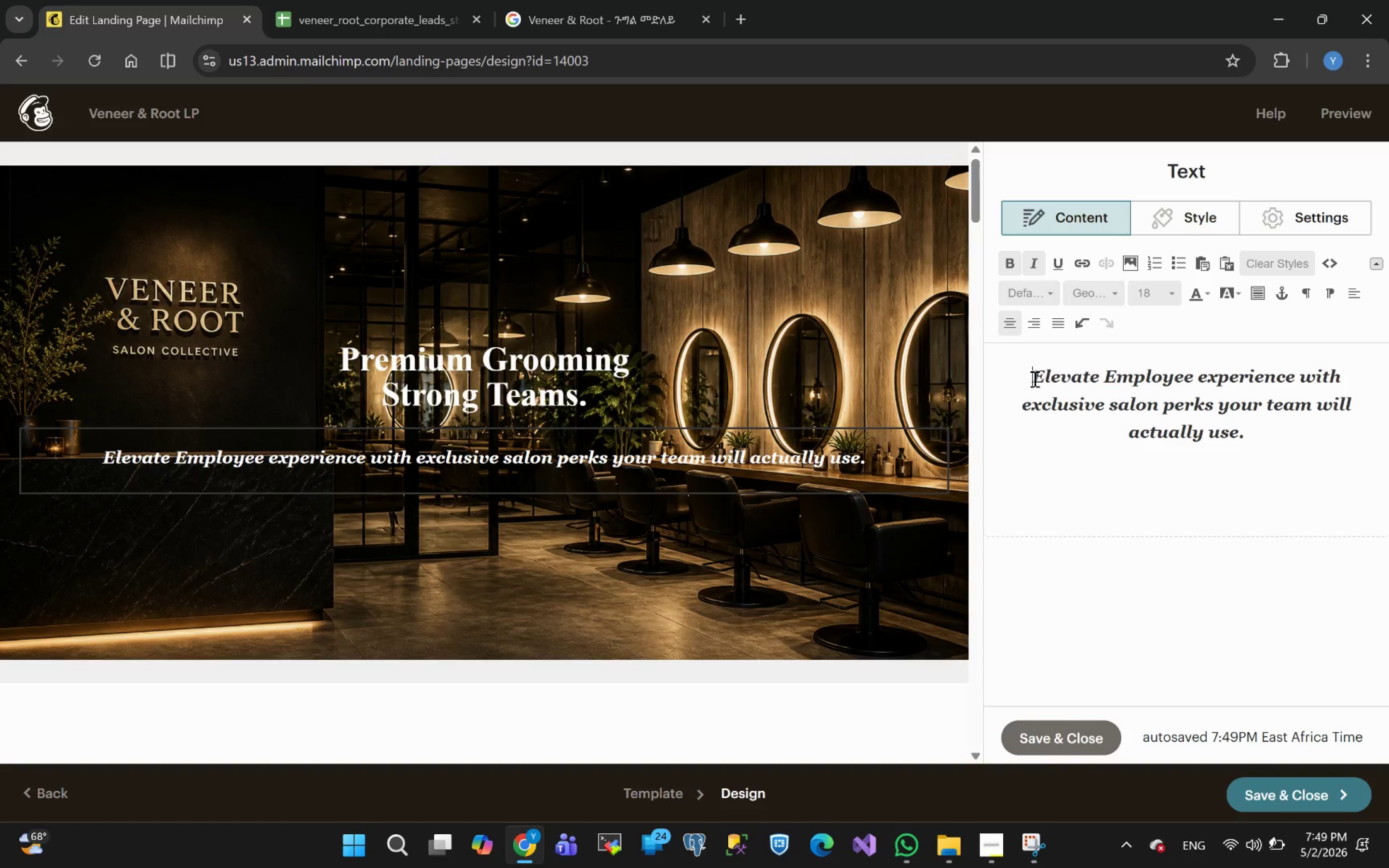 
key(Backspace)
 